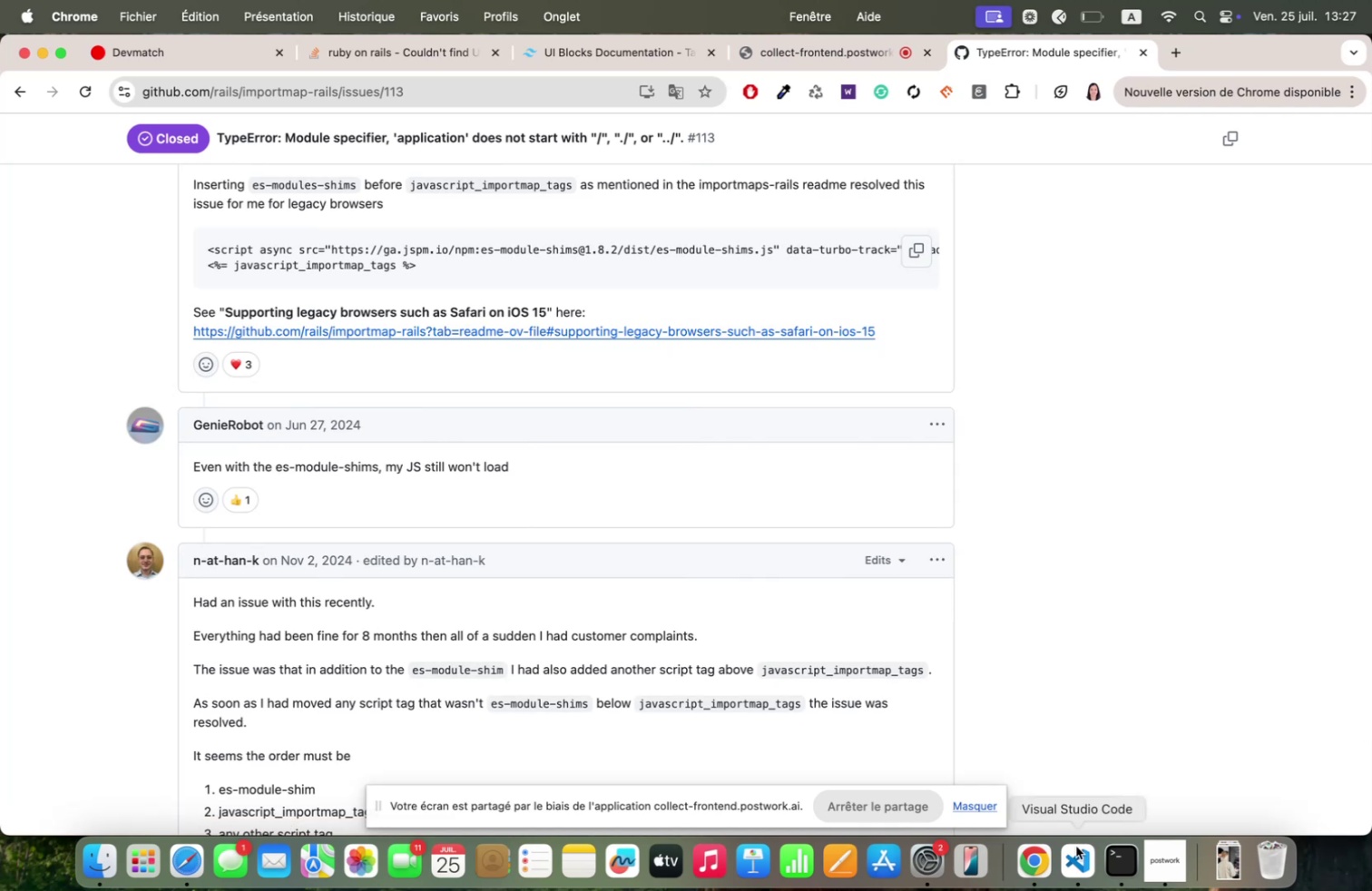 
left_click([1073, 856])
 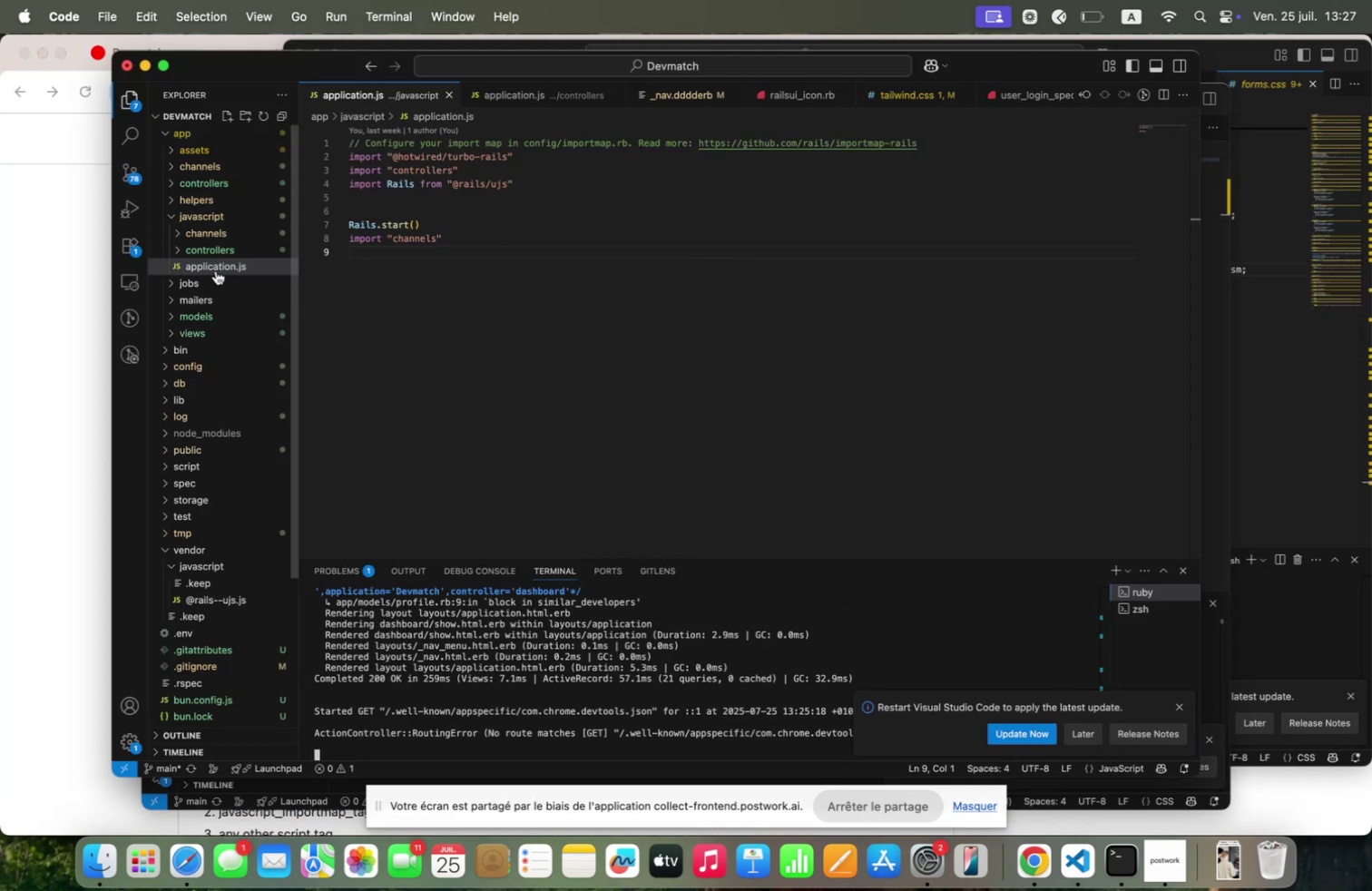 
left_click([217, 247])
 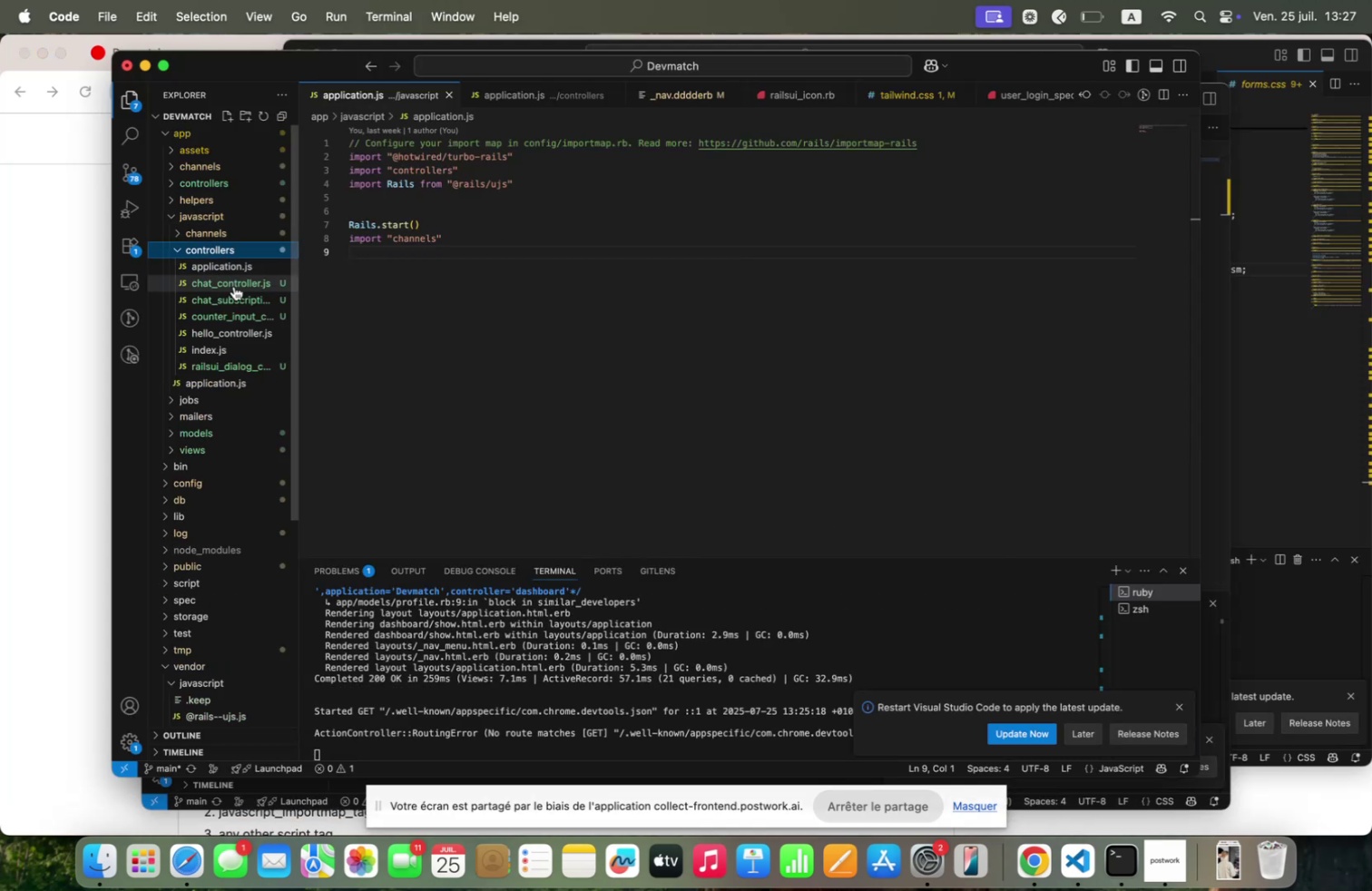 
left_click([213, 353])
 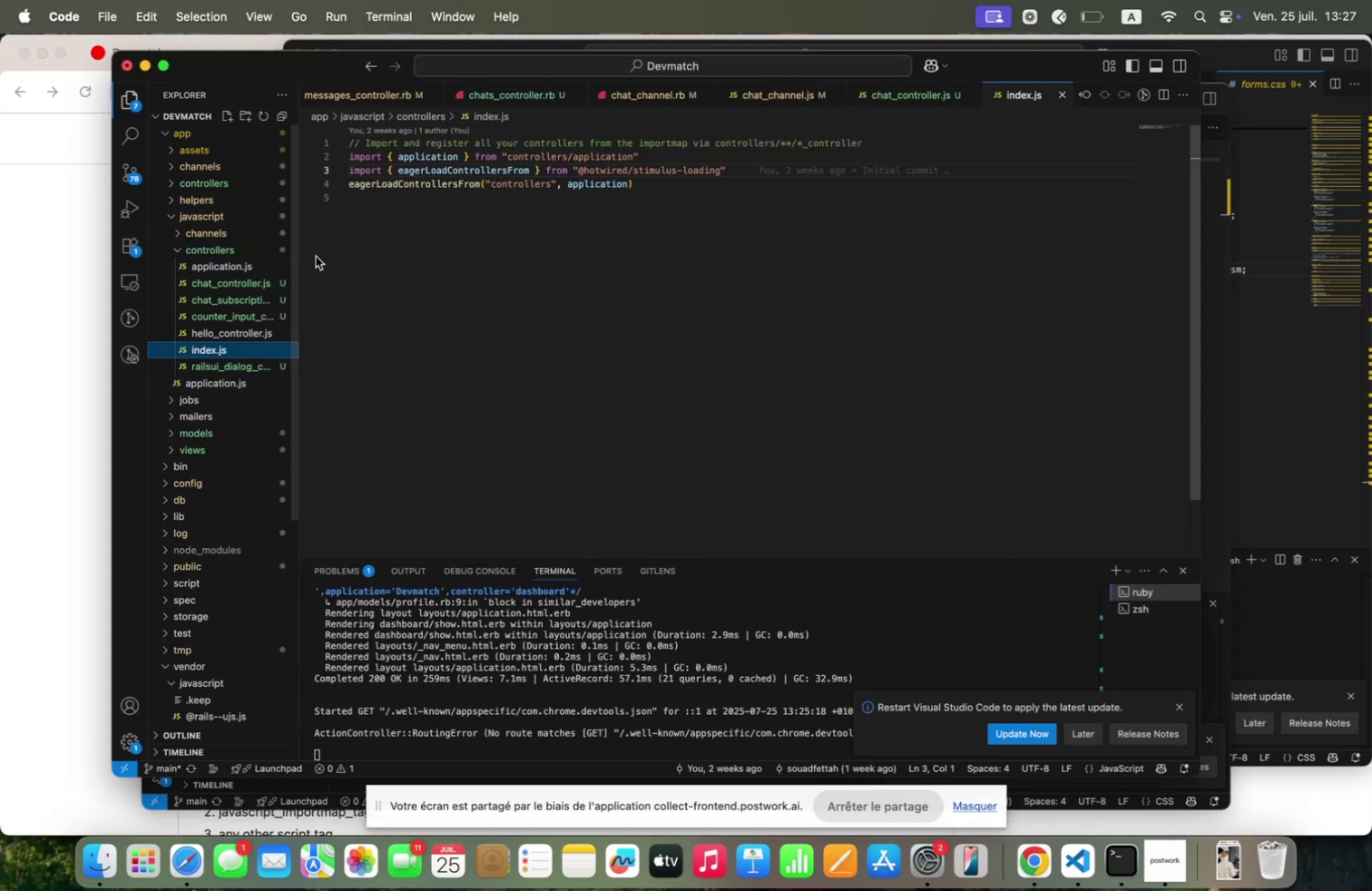 
left_click([223, 328])
 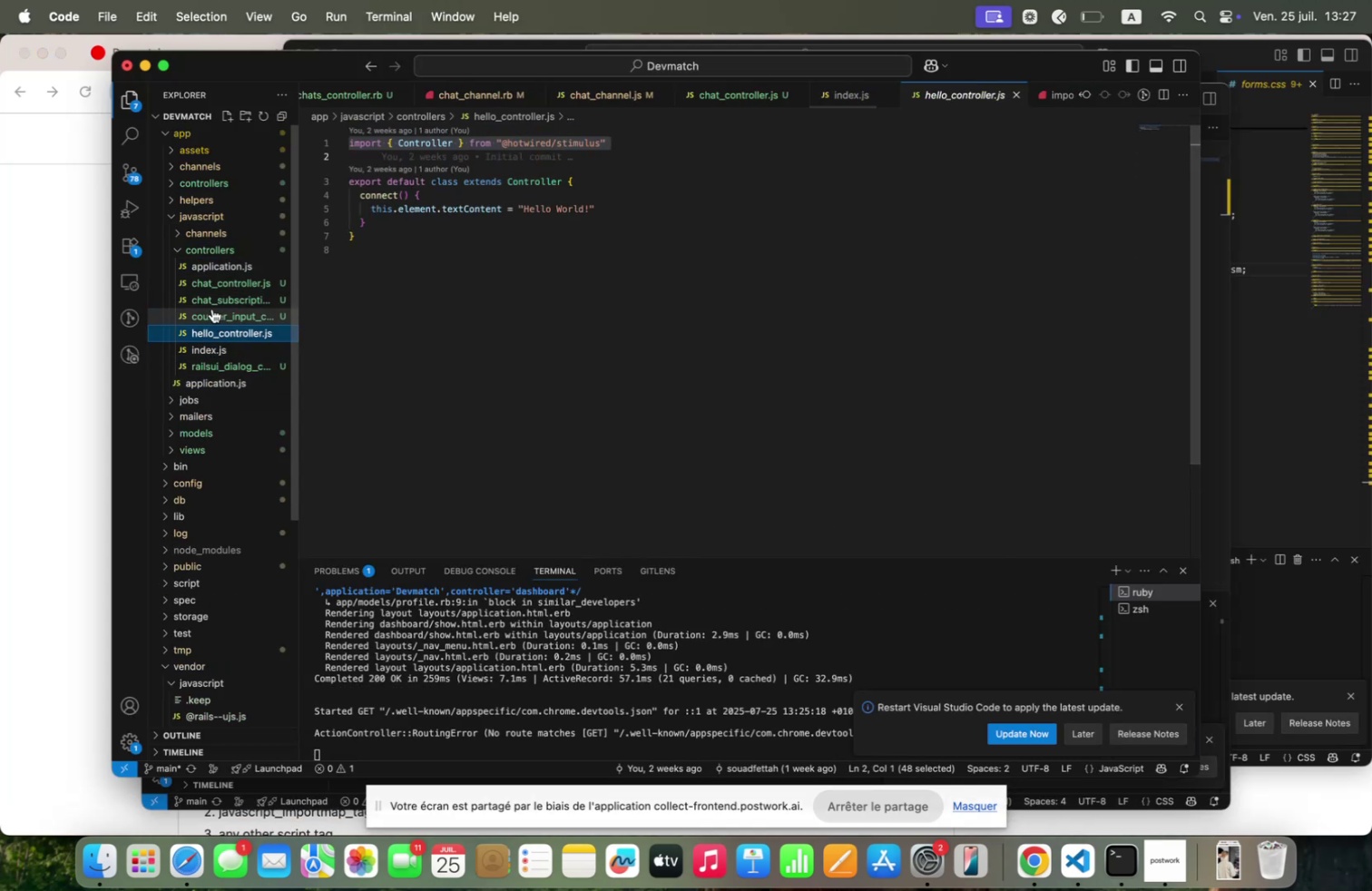 
left_click([213, 308])
 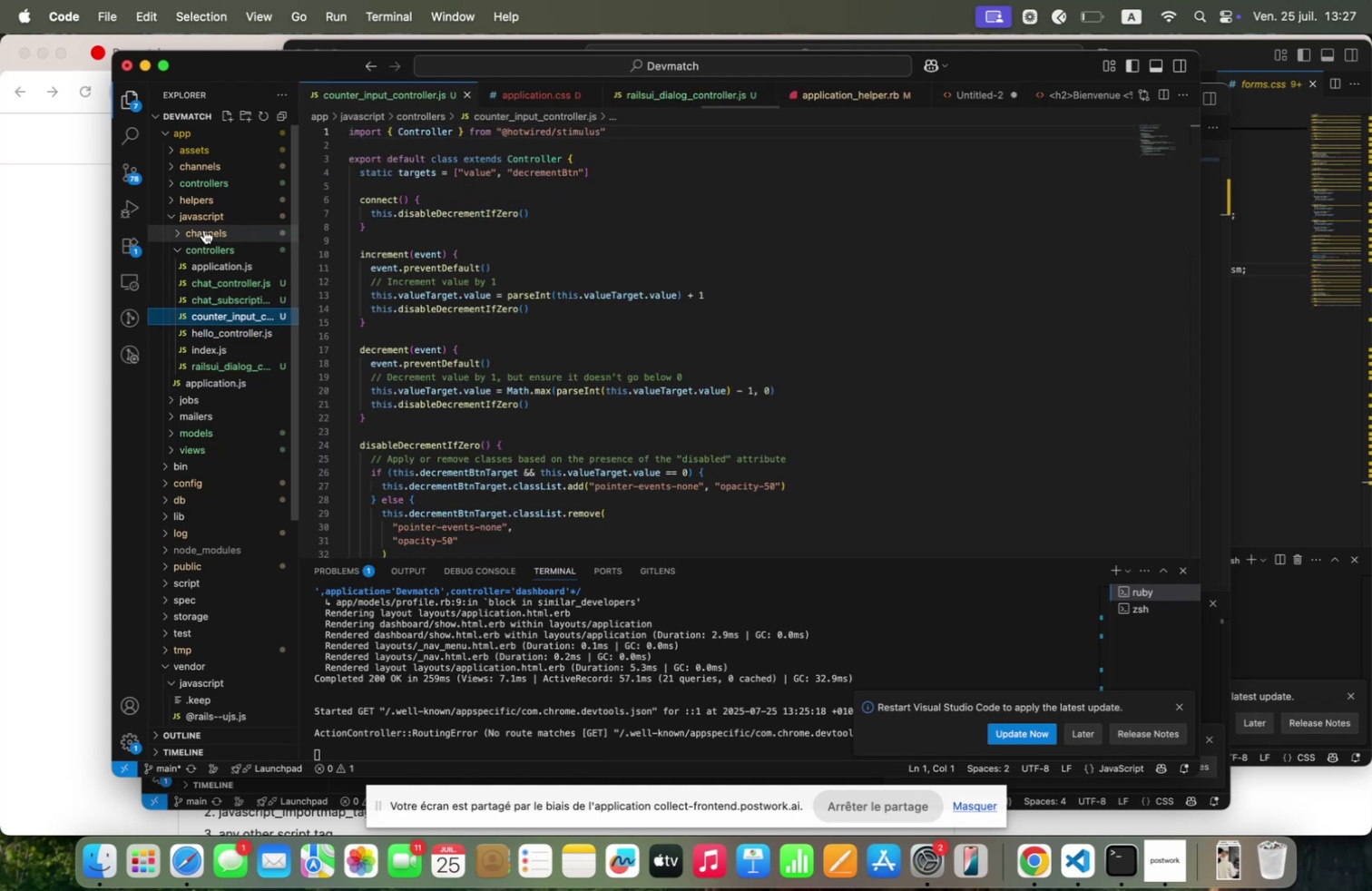 
scroll: coordinate [204, 230], scroll_direction: up, amount: 19.0
 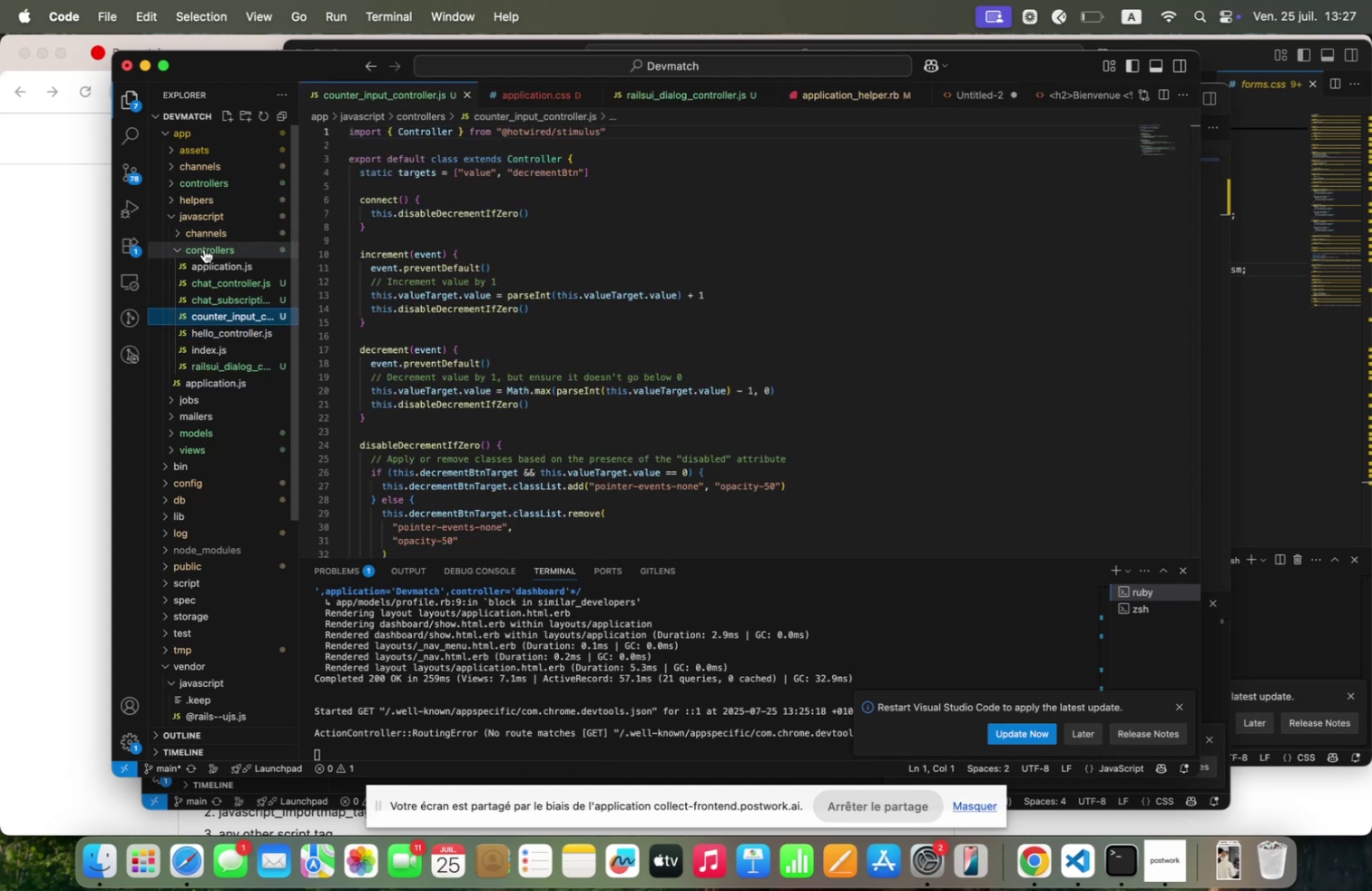 
mouse_move([190, 277])
 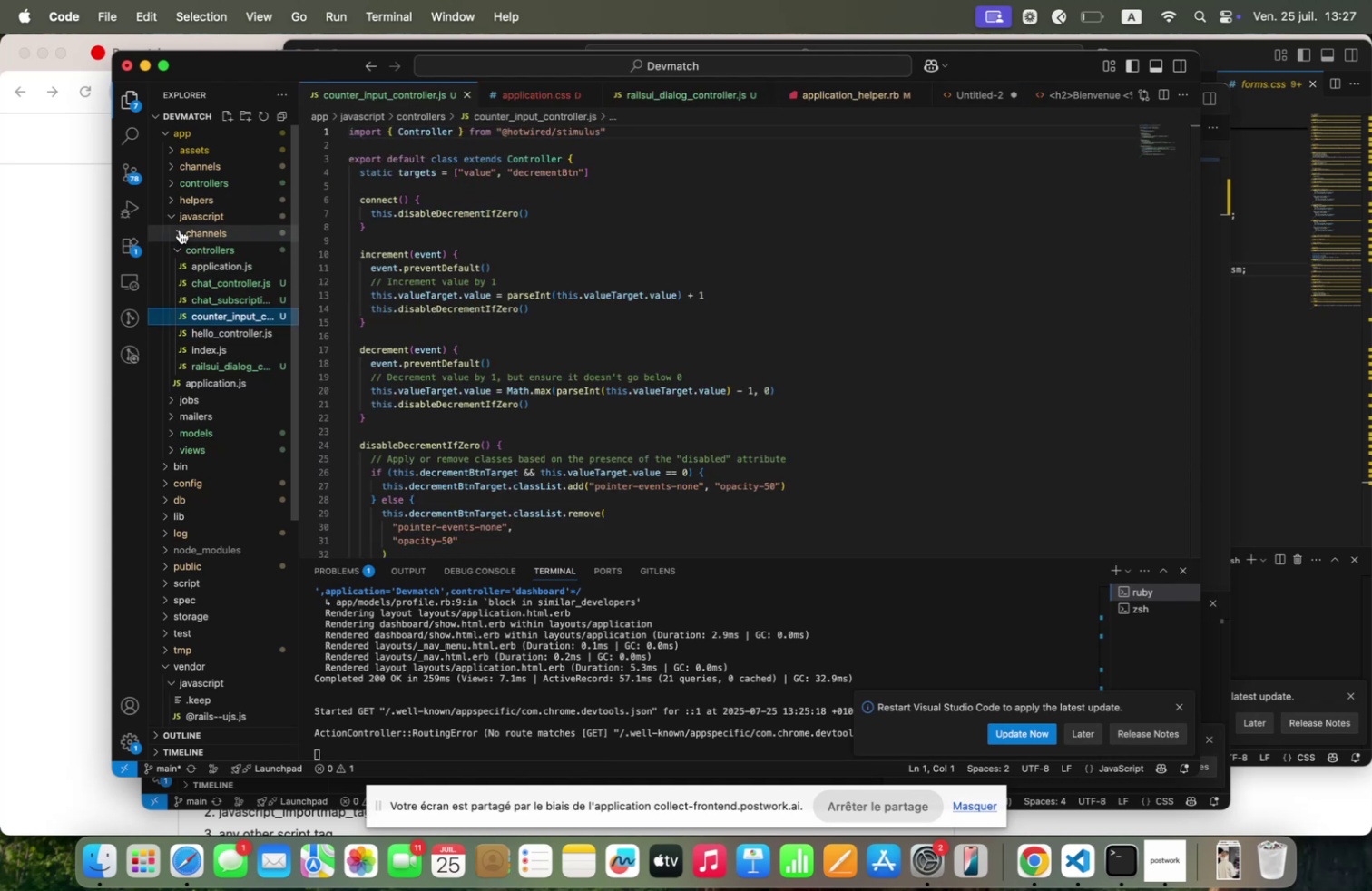 
left_click([180, 230])
 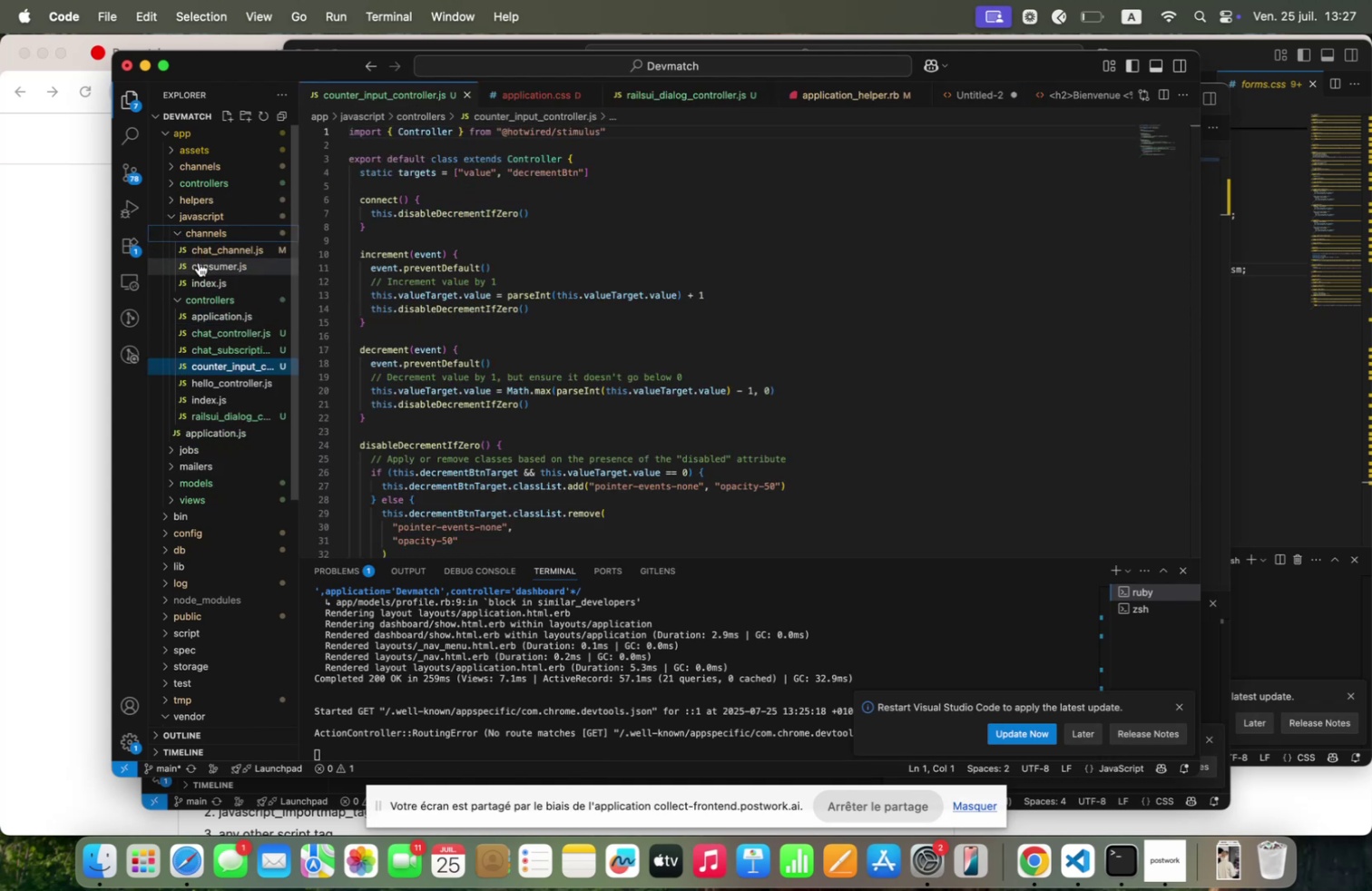 
left_click([199, 262])
 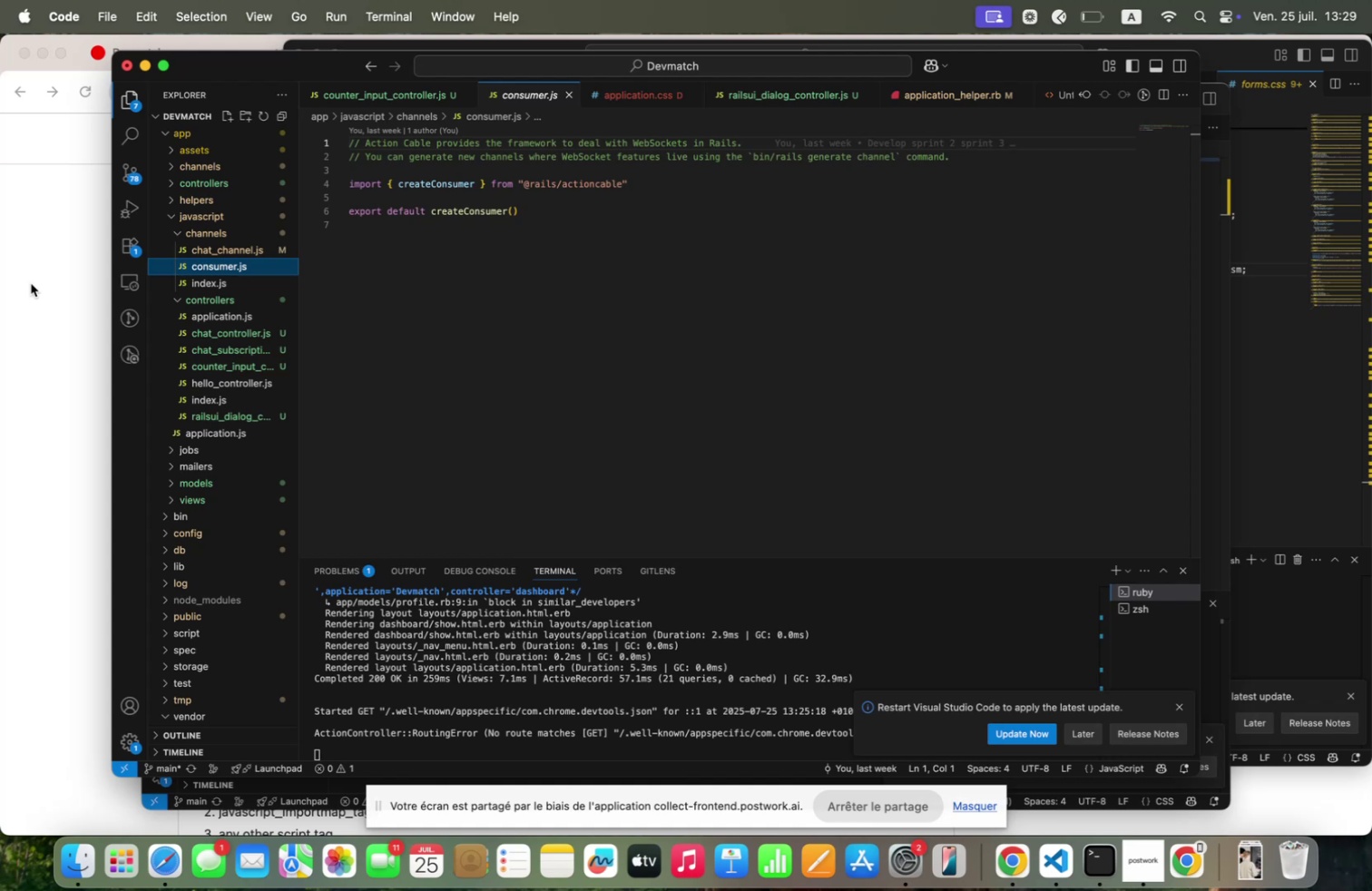 
wait(95.92)
 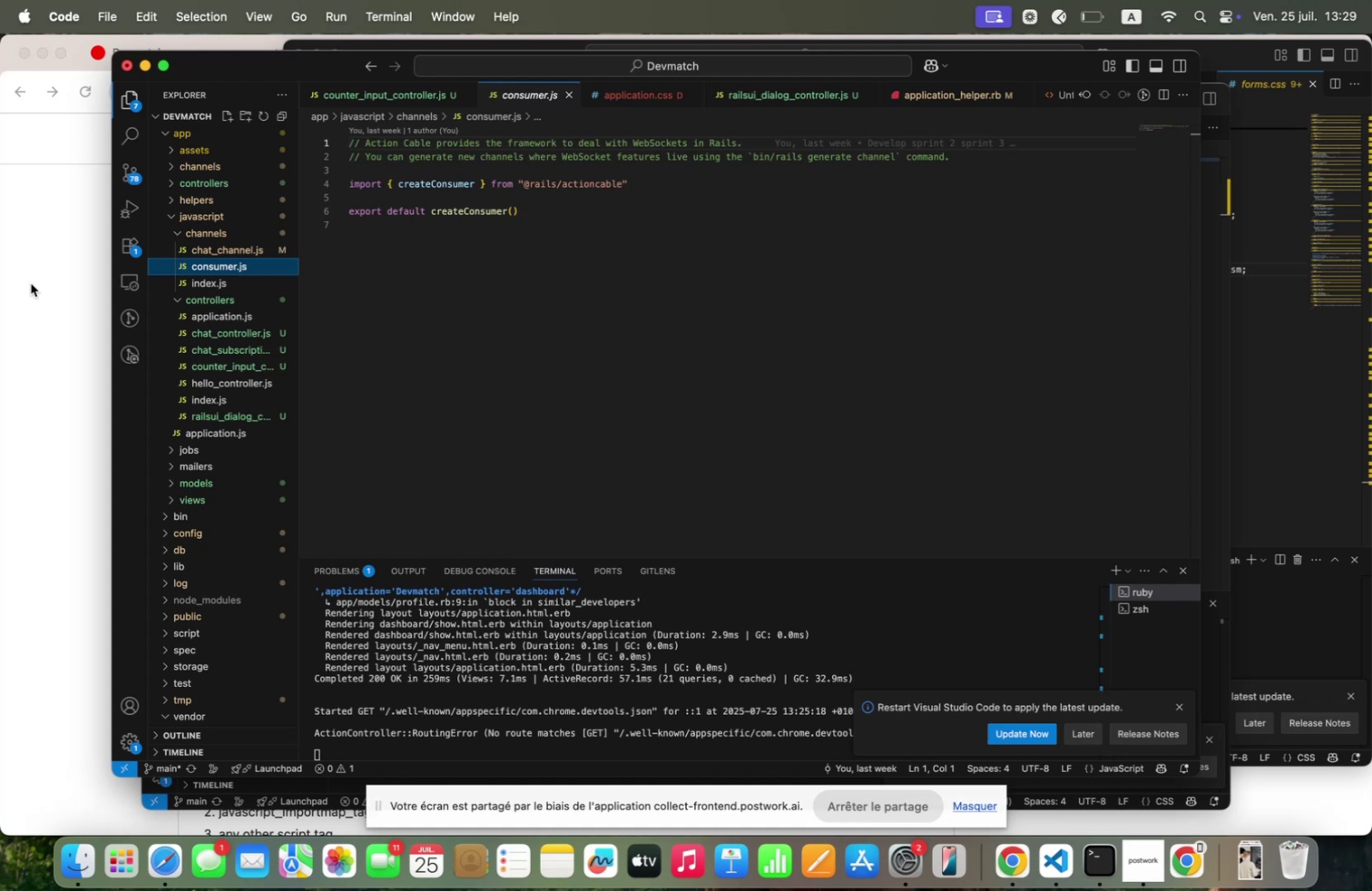 
left_click([211, 297])
 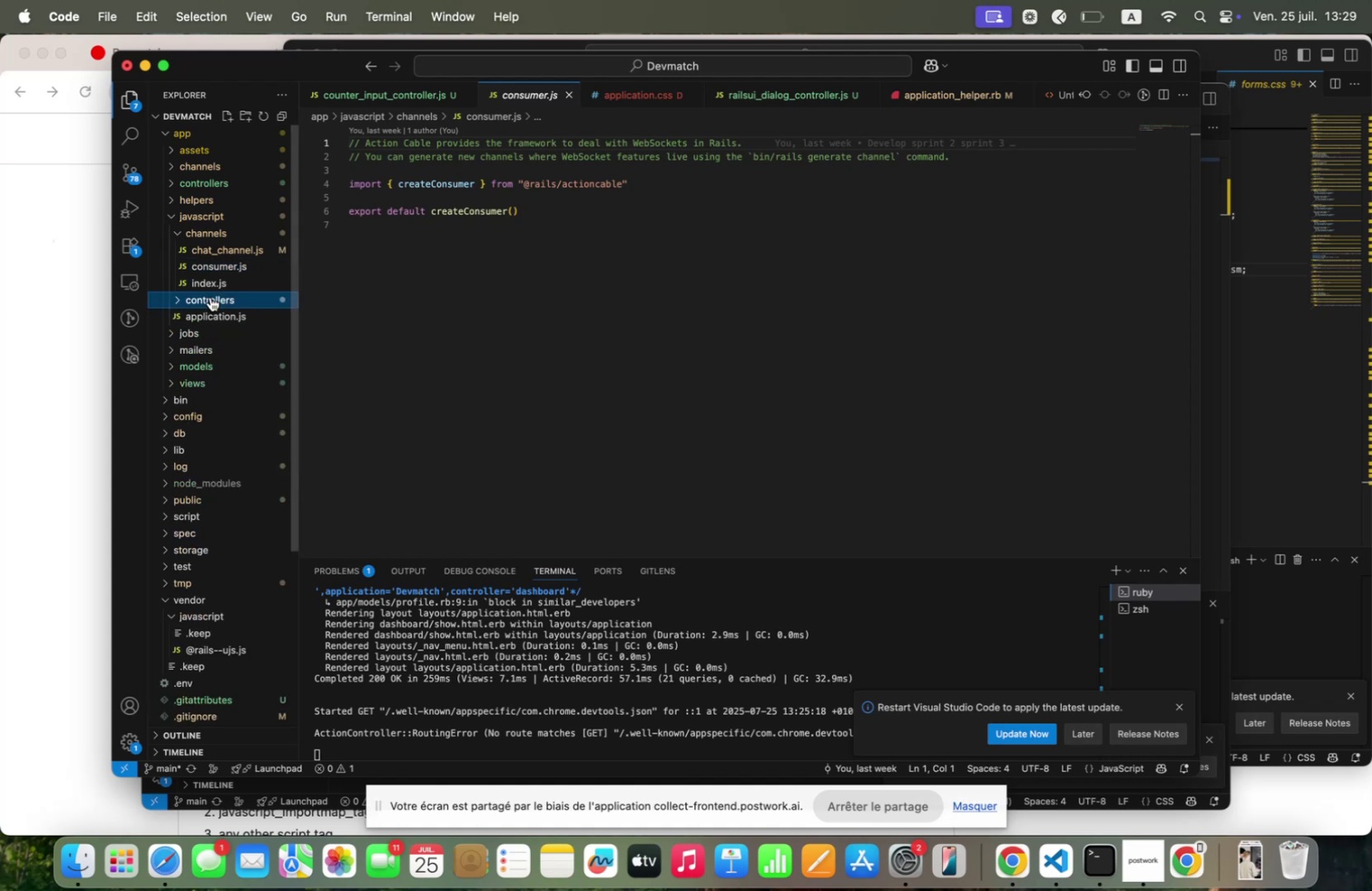 
left_click([211, 297])
 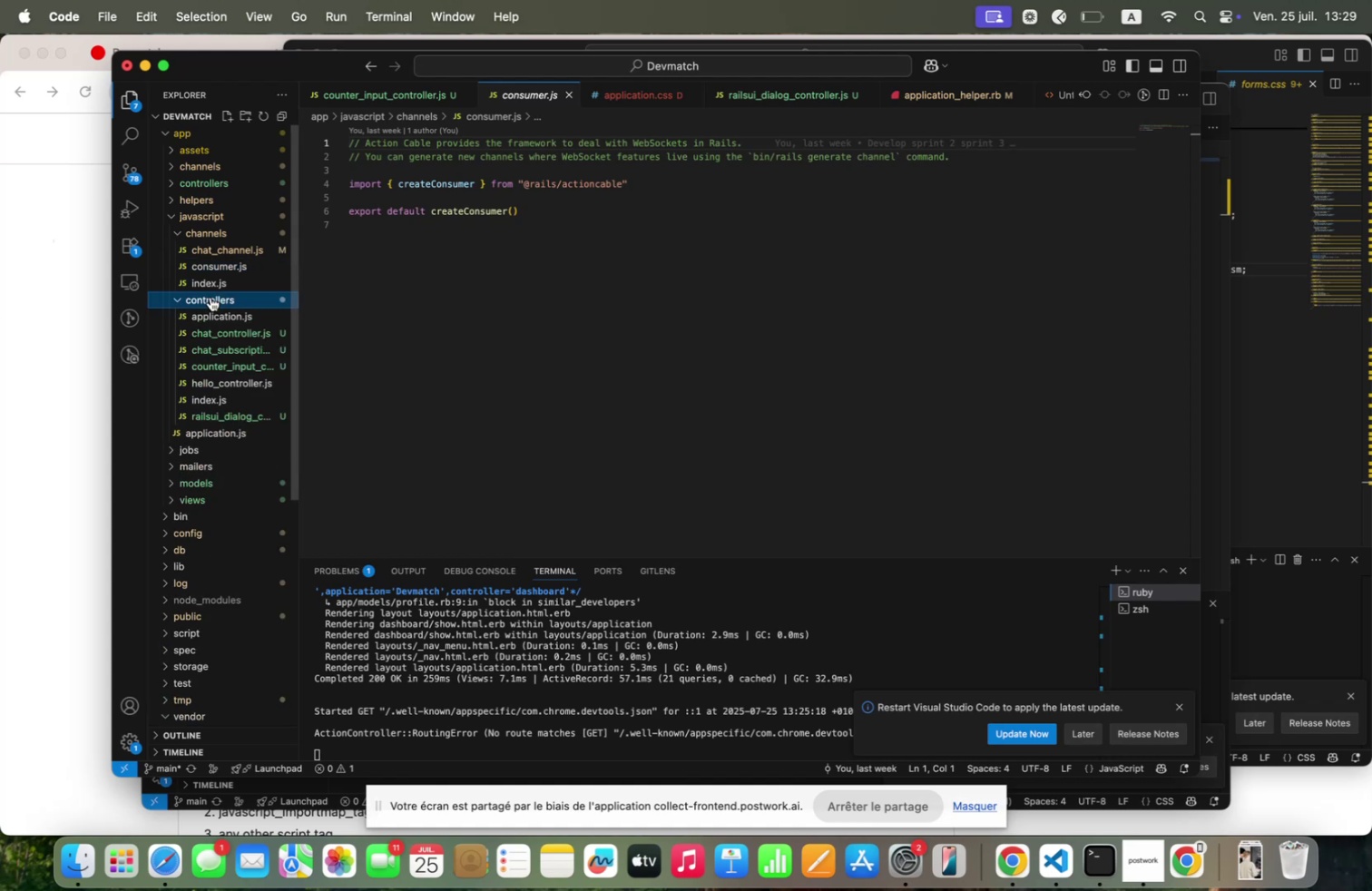 
right_click([211, 297])
 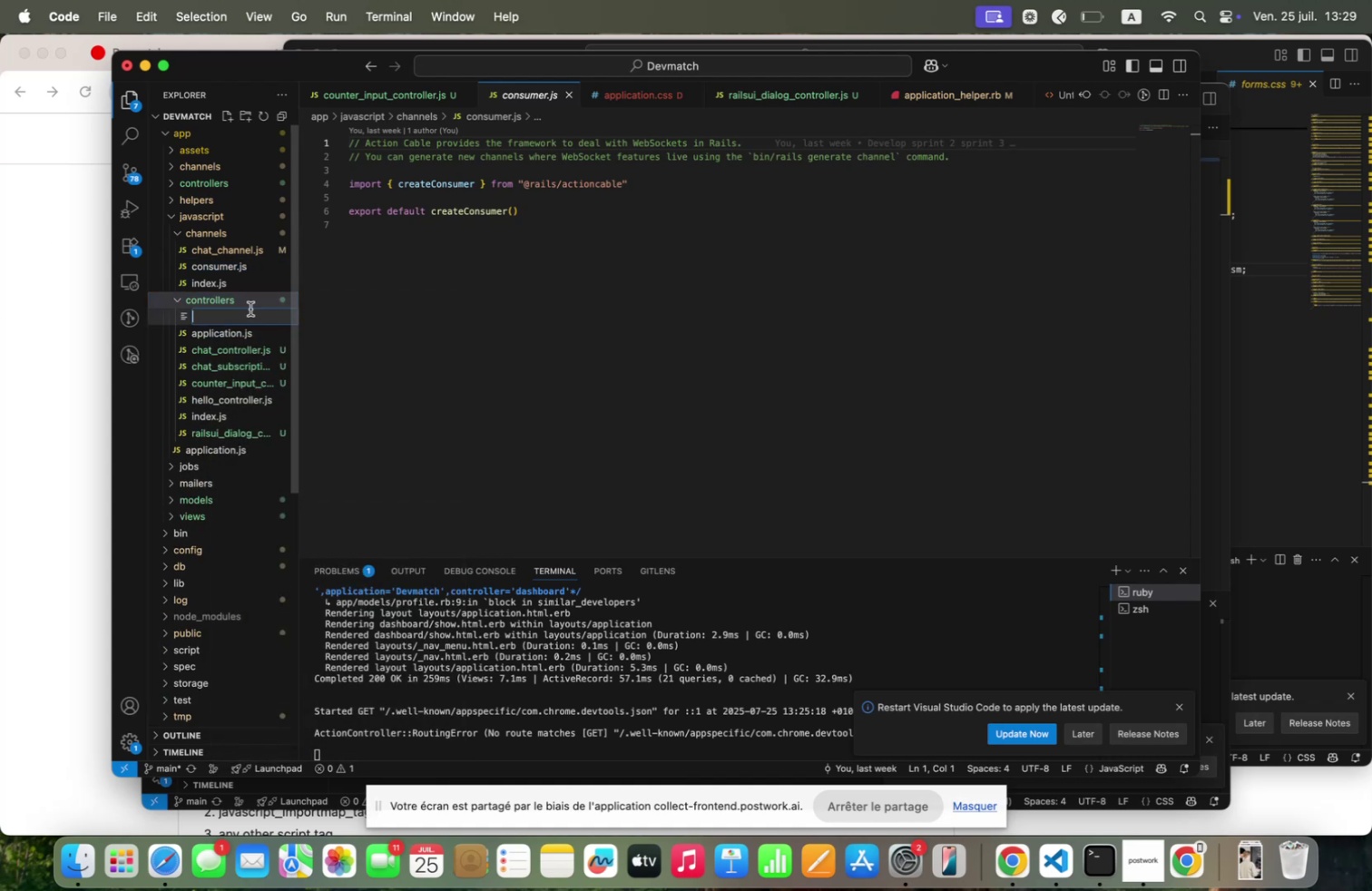 
type(dropdozn+controller<js)
 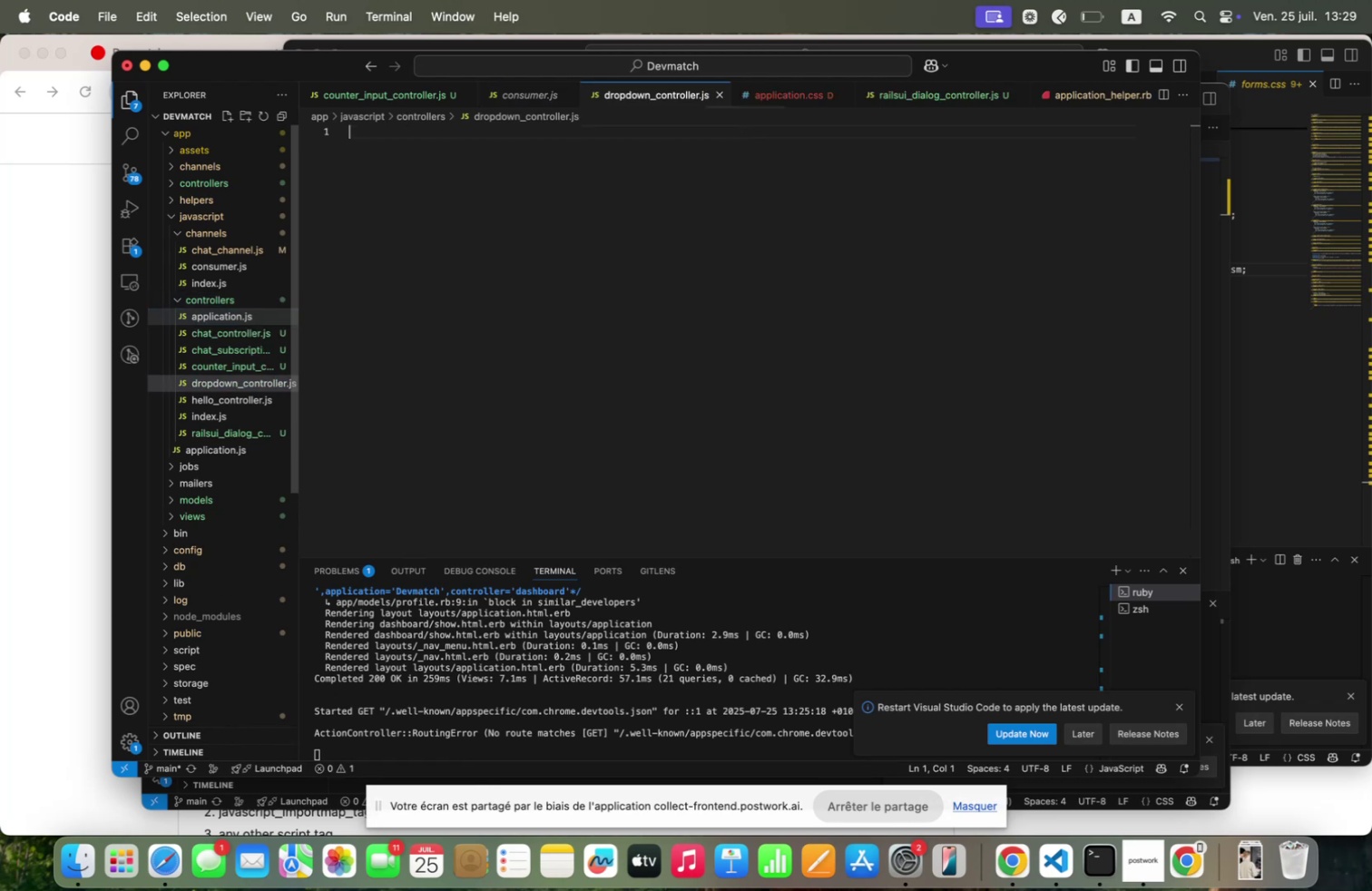 
 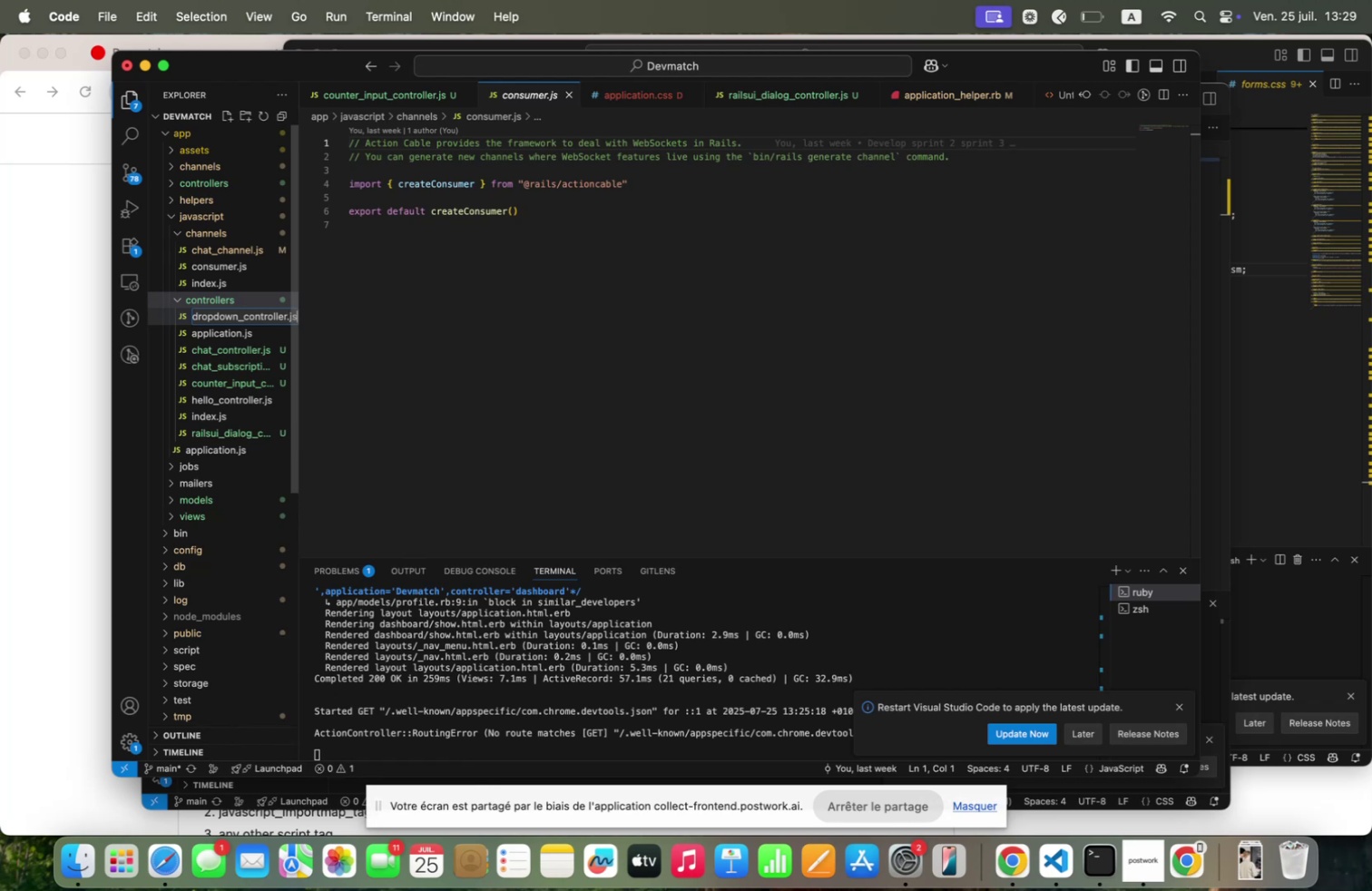 
key(Enter)
 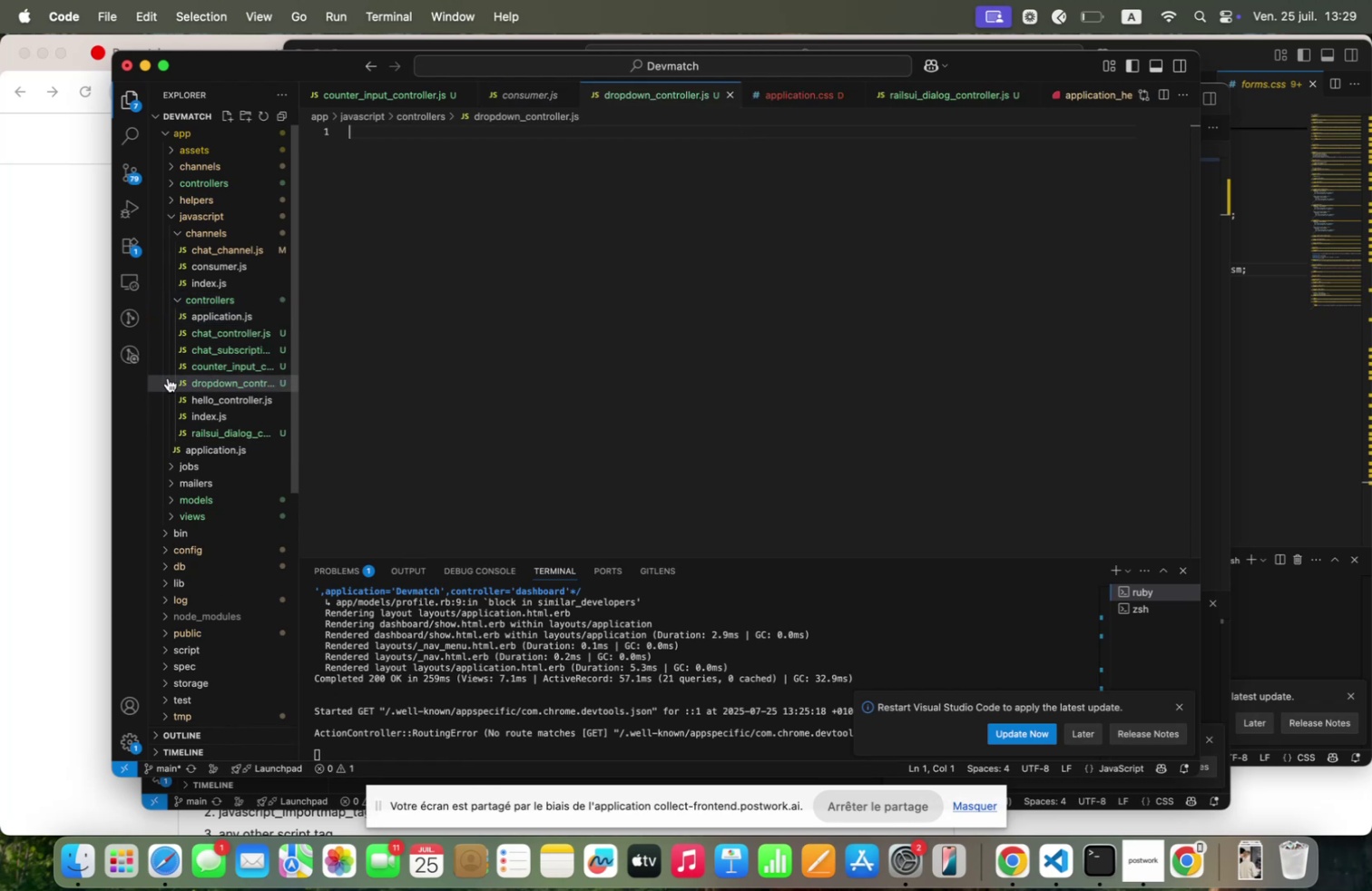 
wait(8.15)
 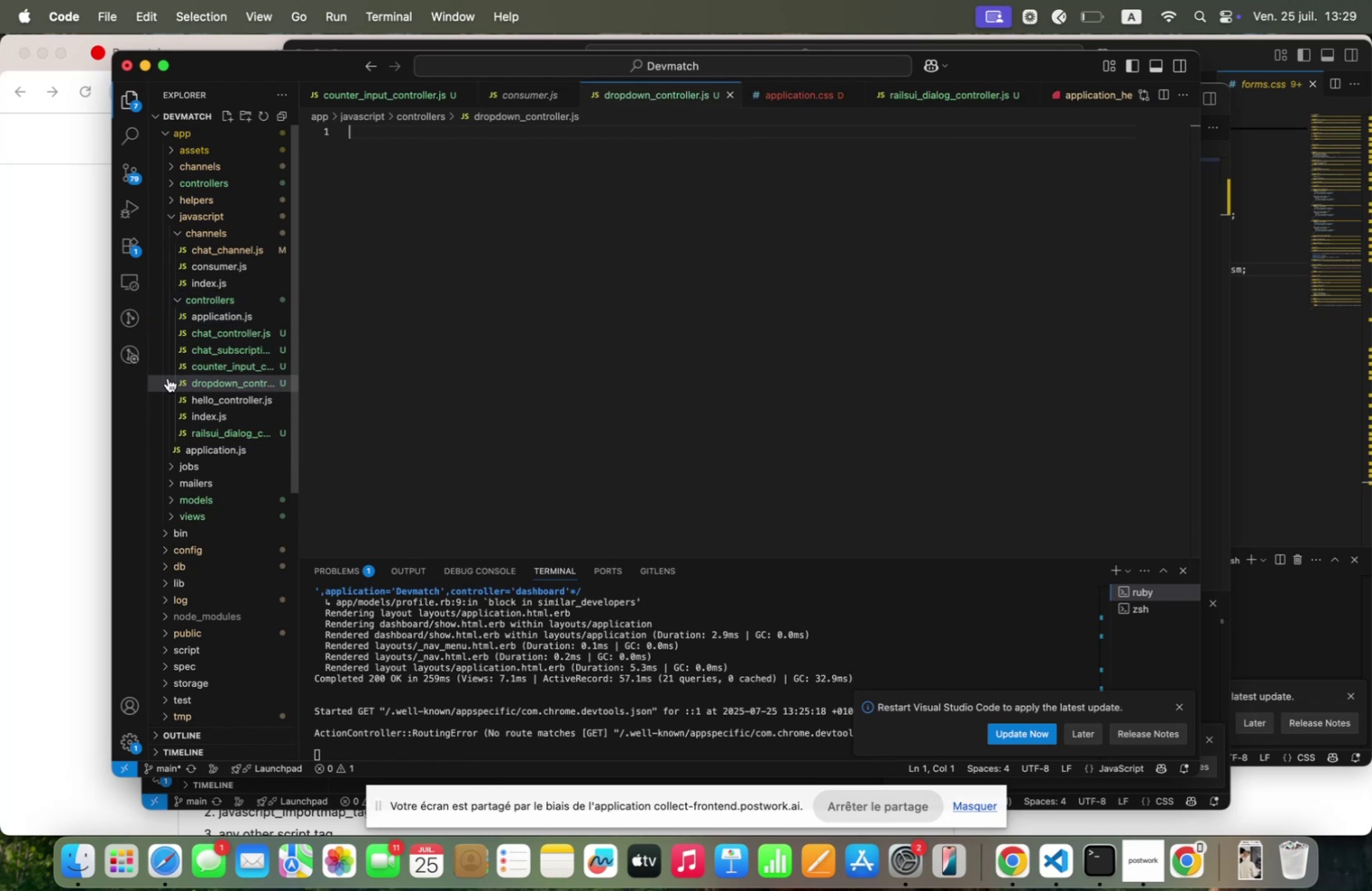 
left_click([229, 399])
 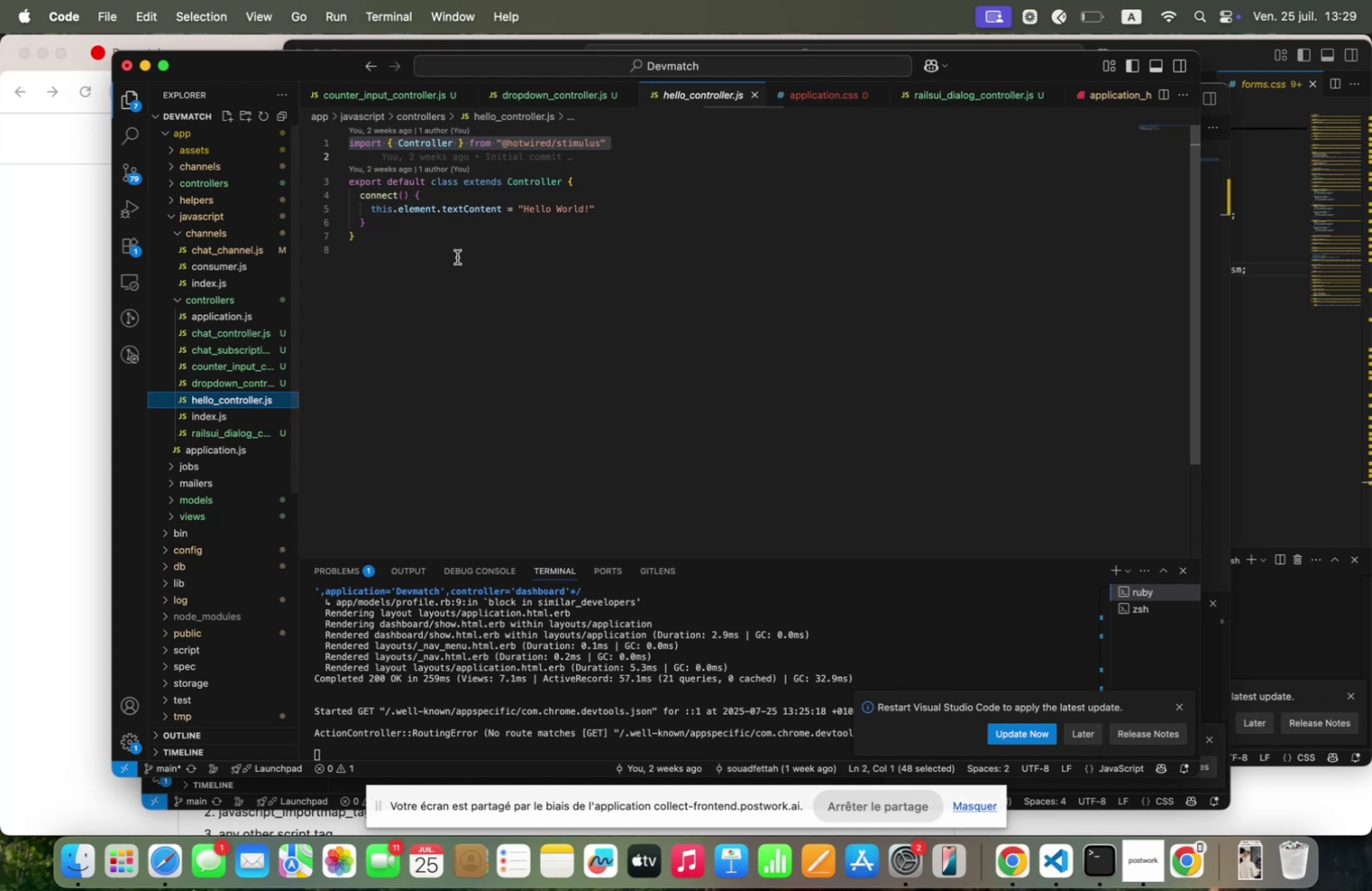 
left_click([451, 258])
 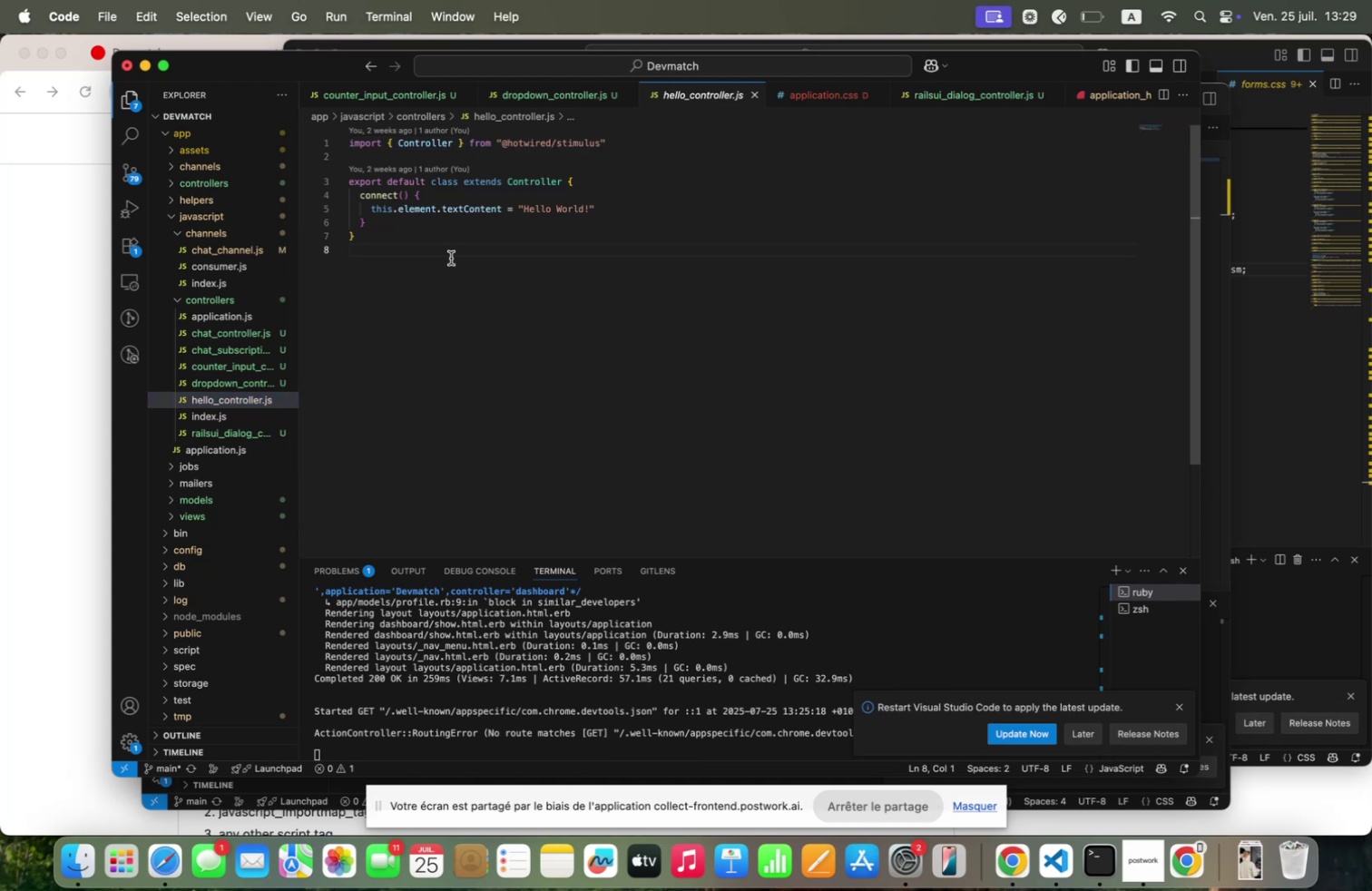 
key(Meta+Q)
 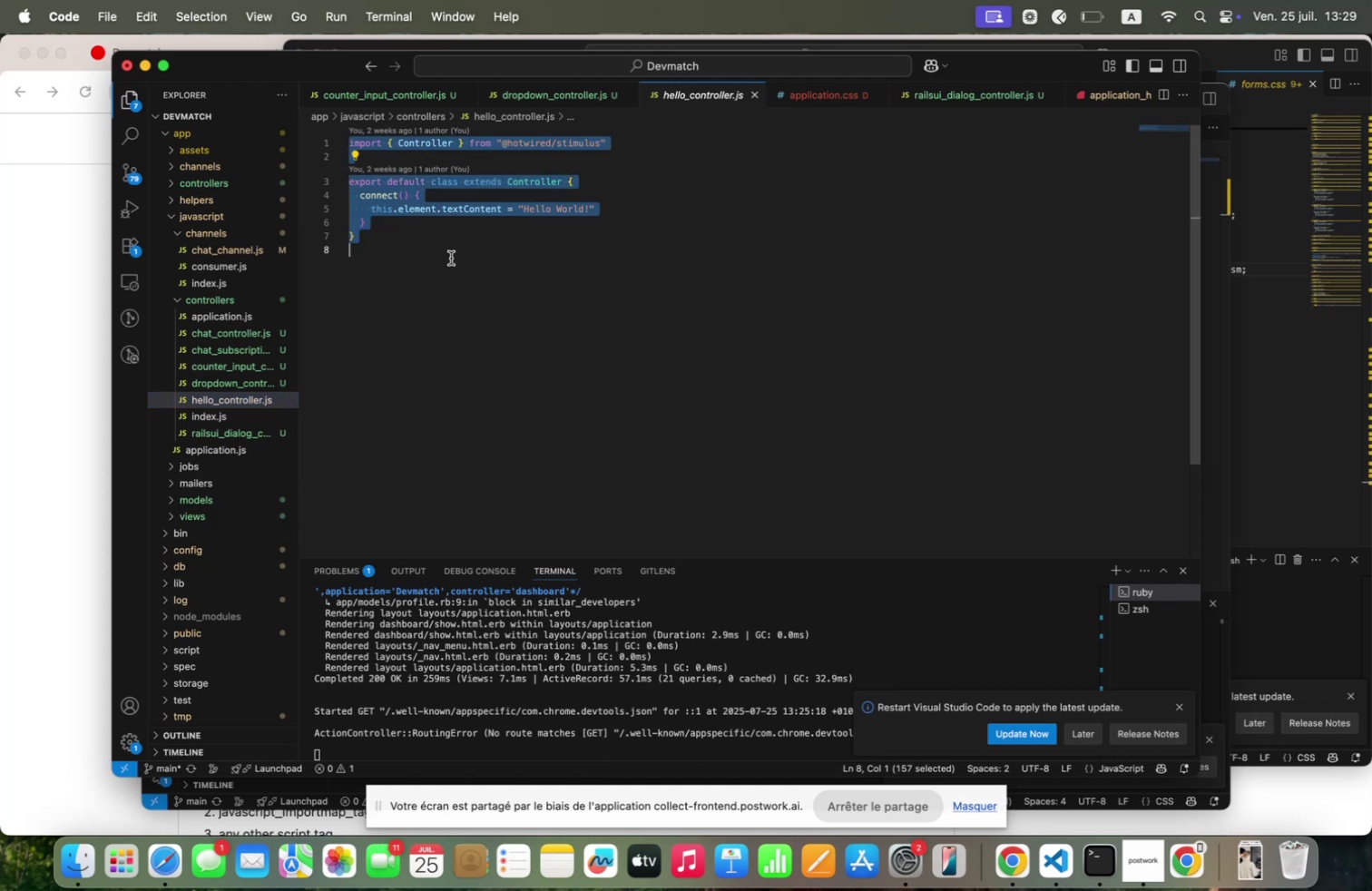 
key(Meta+C)
 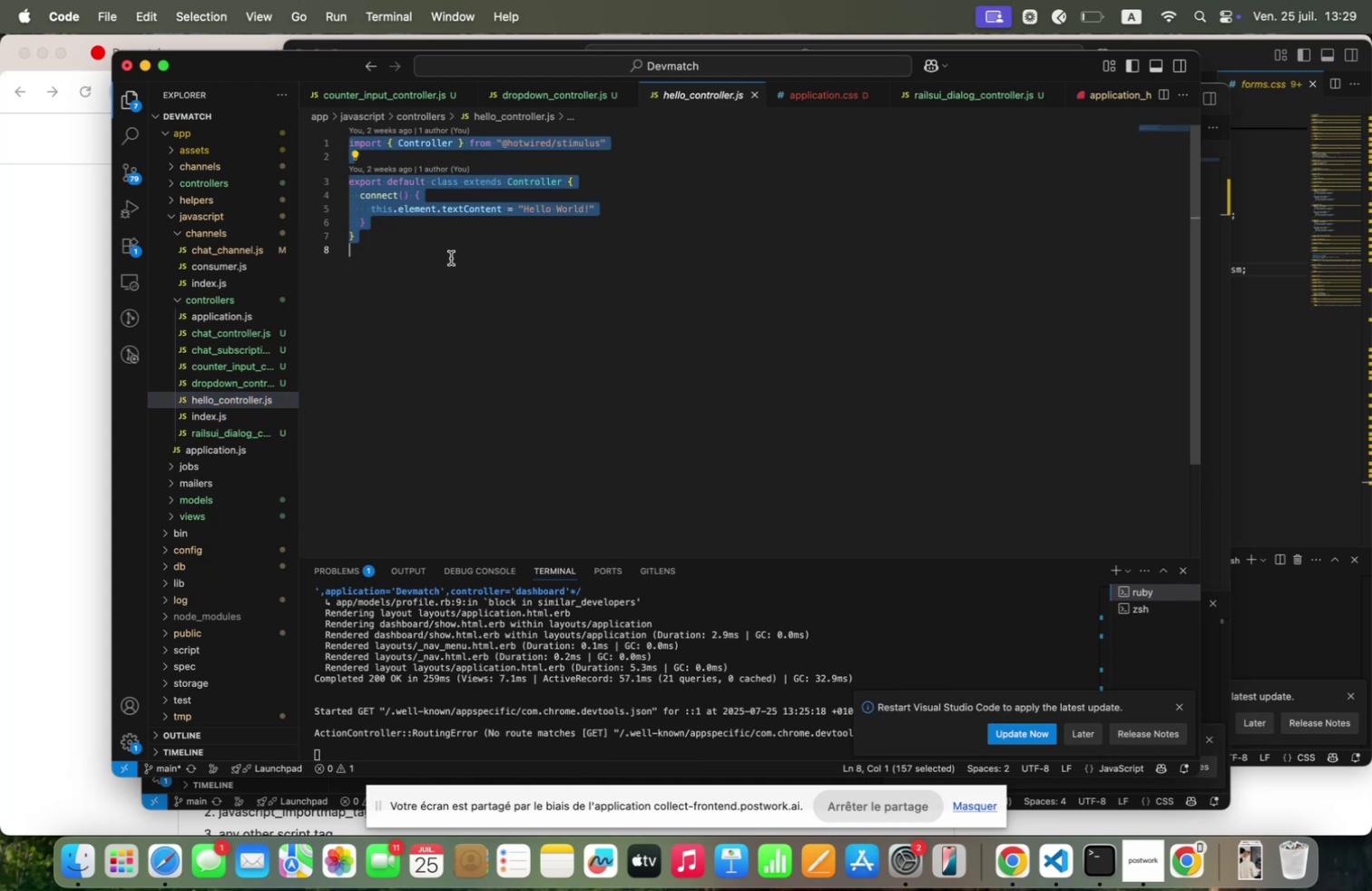 
key(Meta+C)
 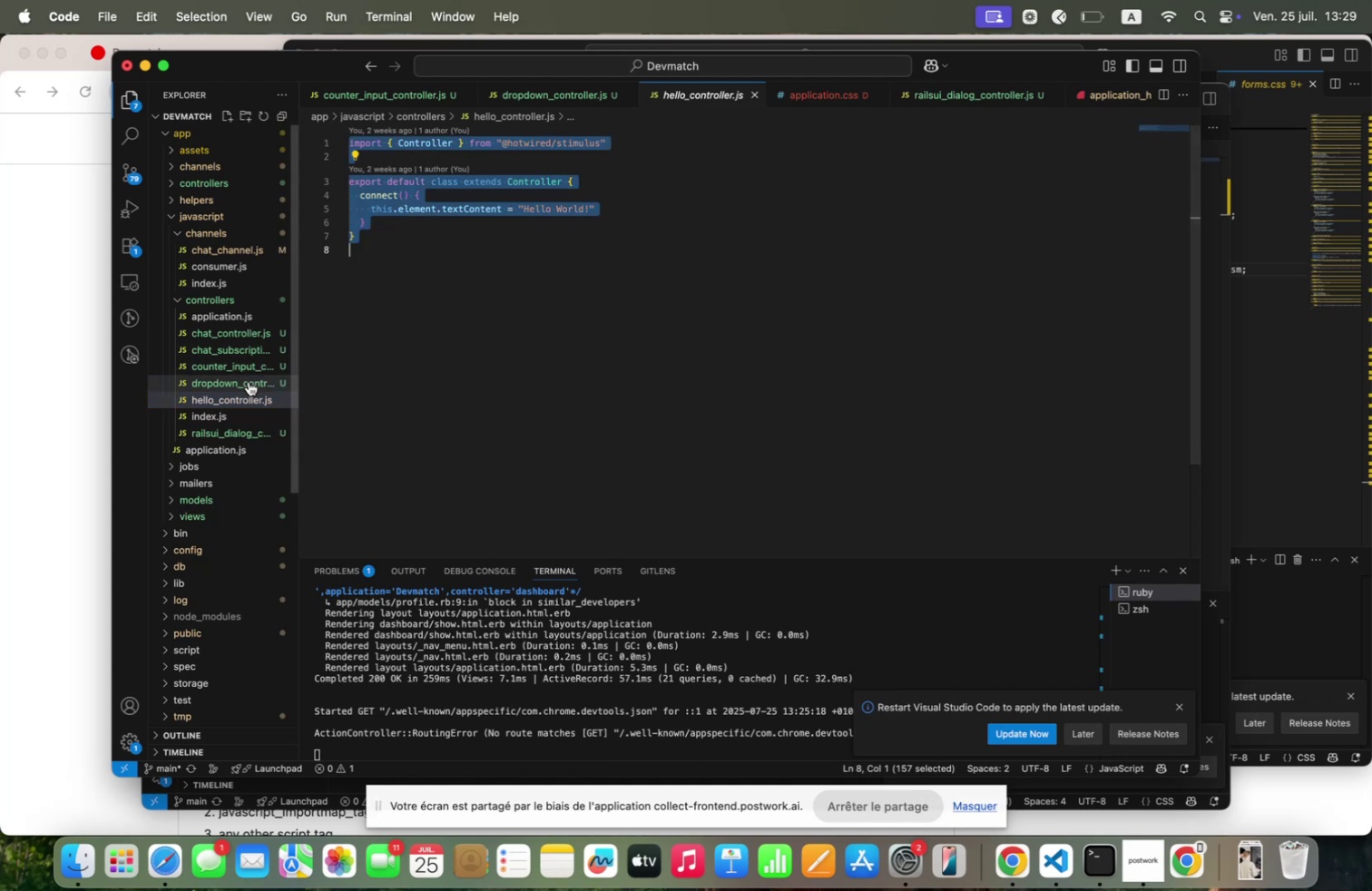 
left_click([248, 383])
 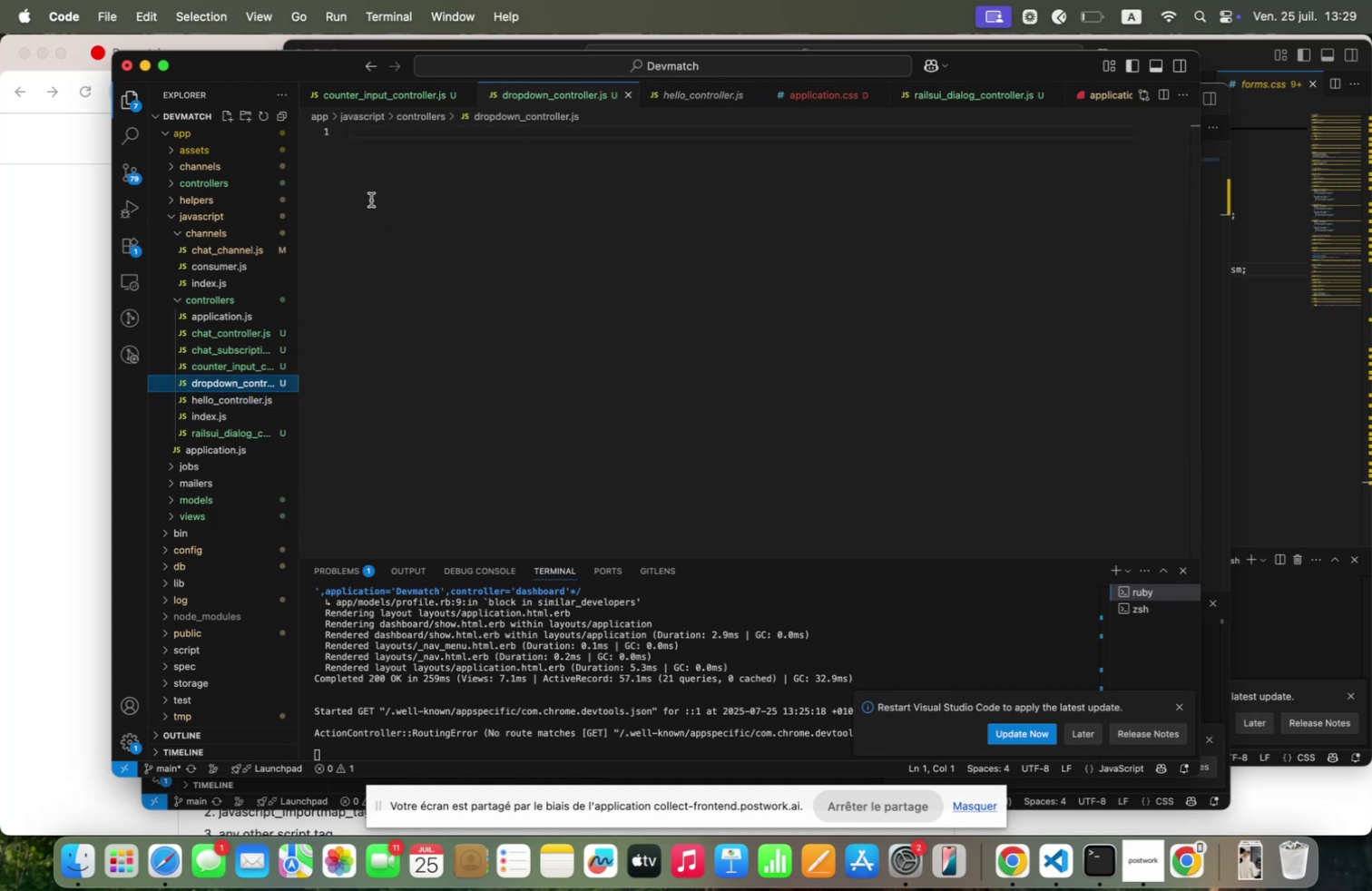 
left_click([371, 200])
 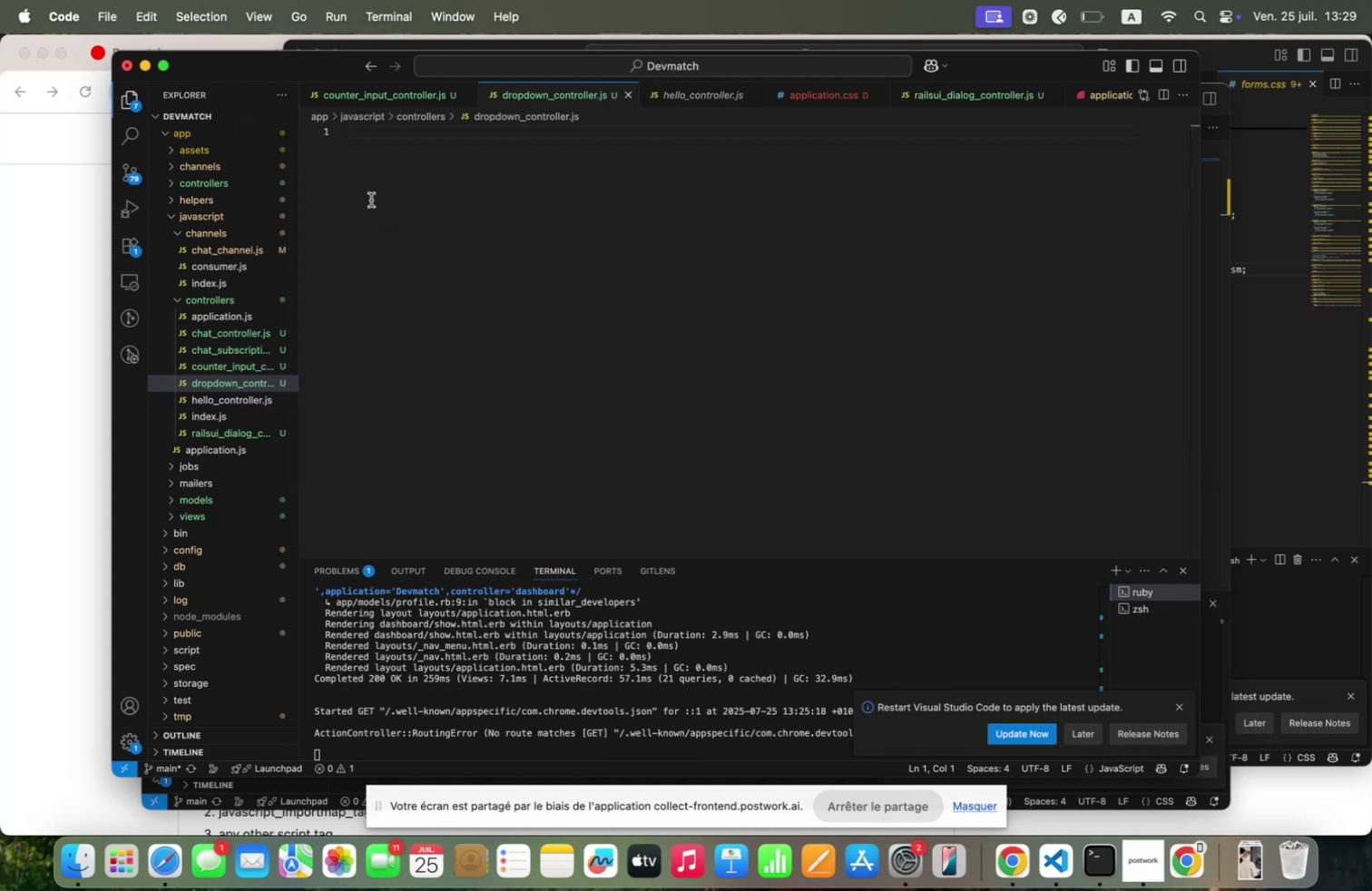 
key(Meta+V)
 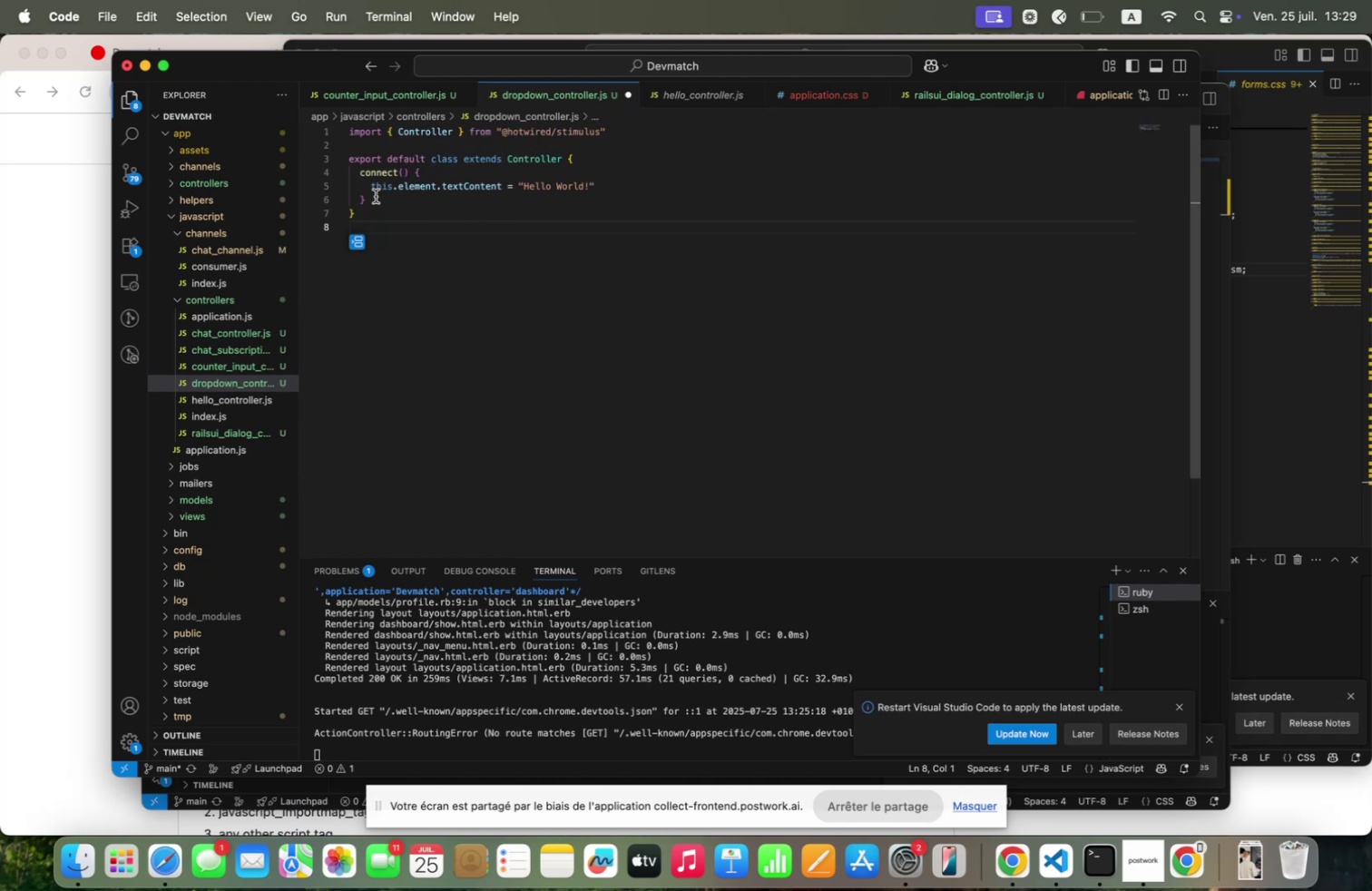 
wait(15.04)
 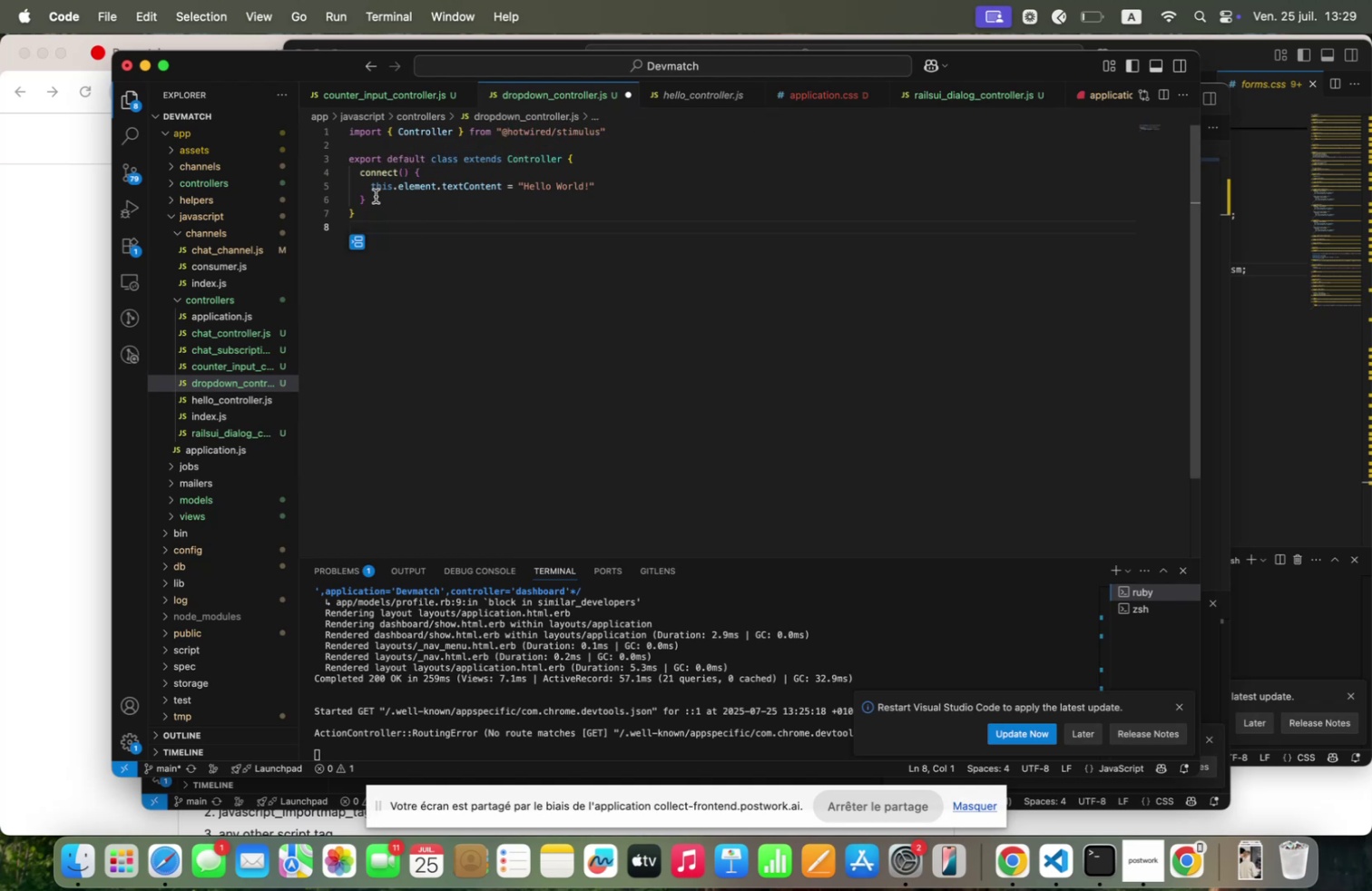 
left_click([376, 196])
 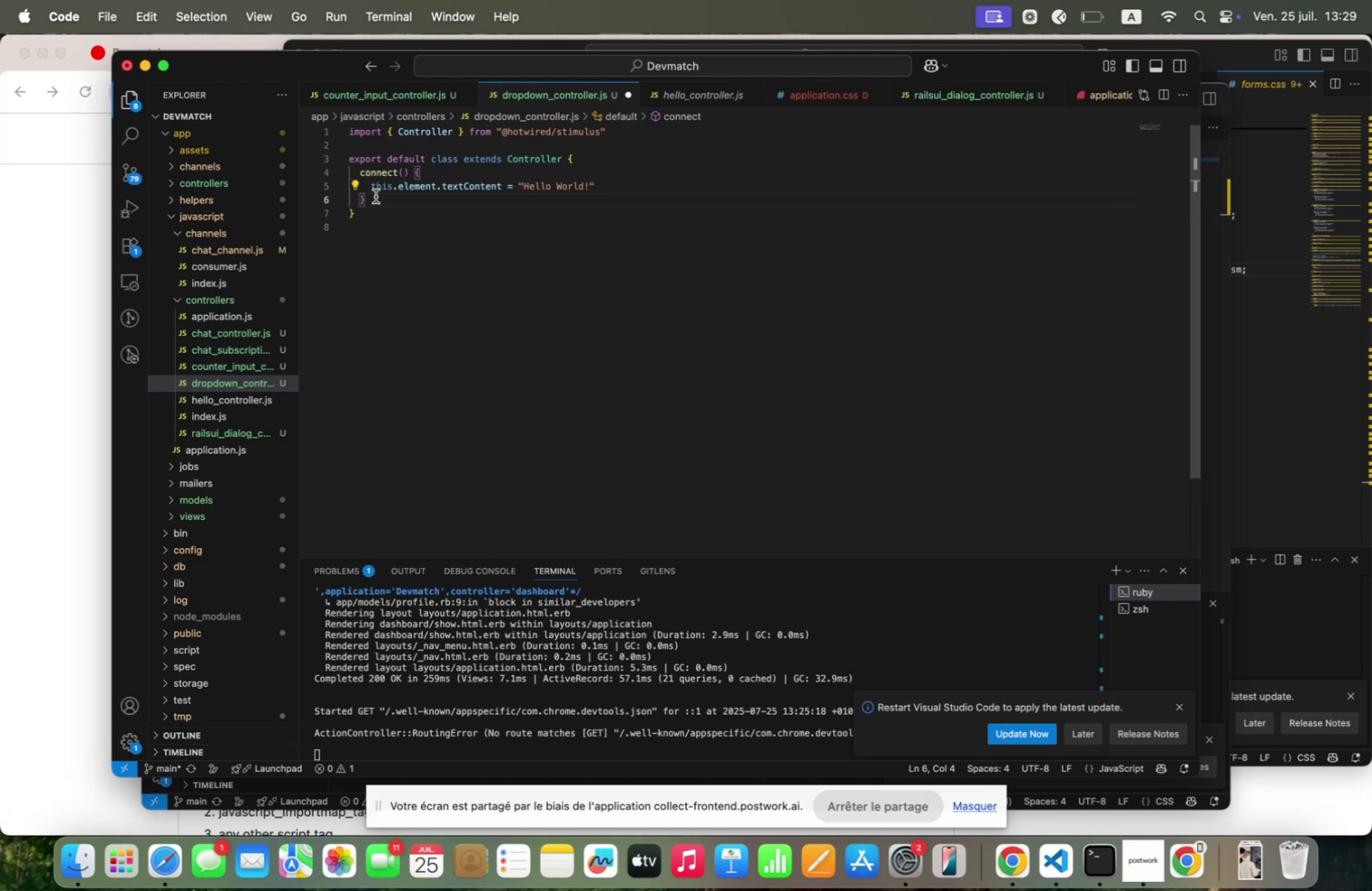 
key(Enter)
 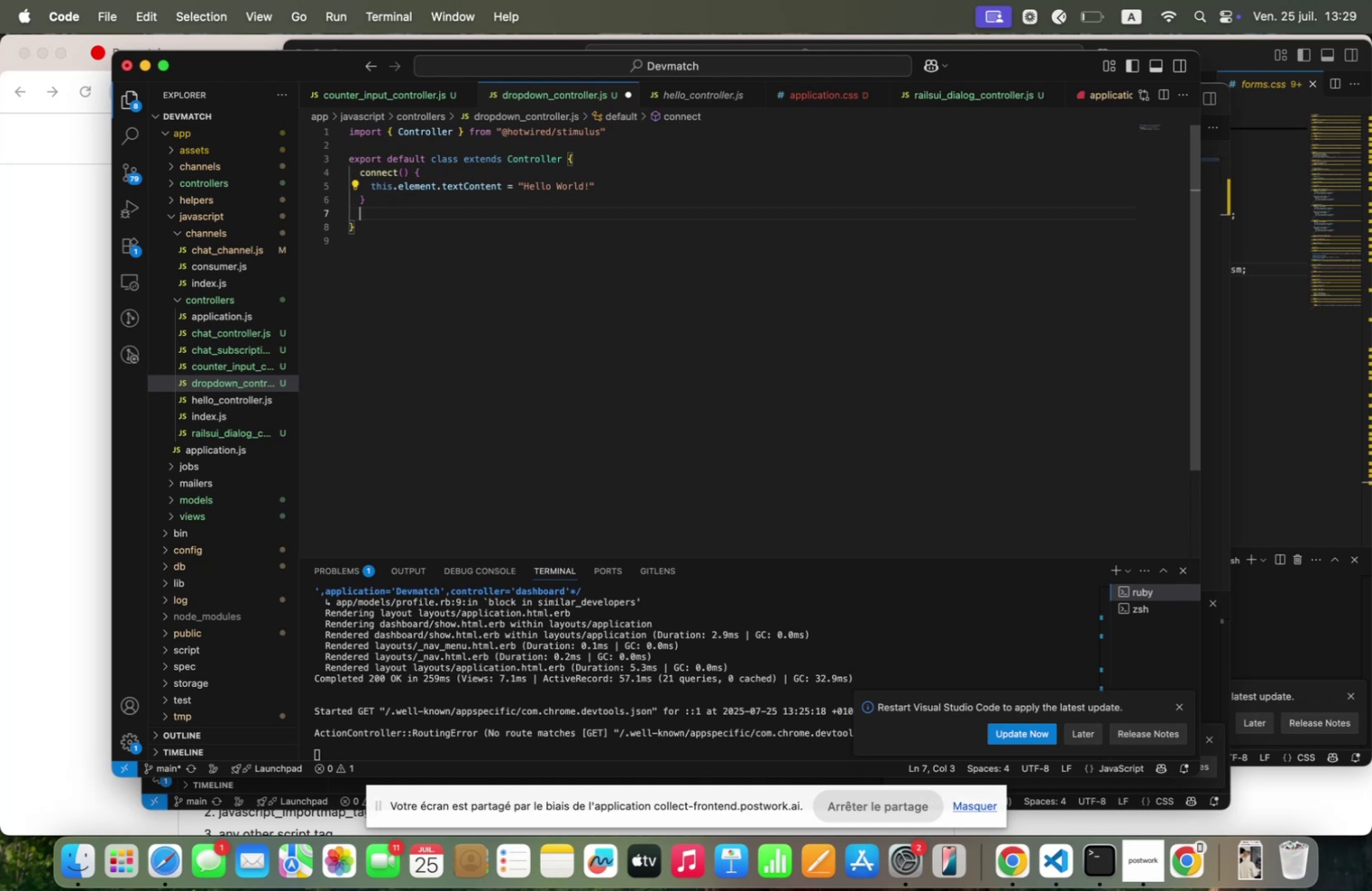 
key(Enter)
 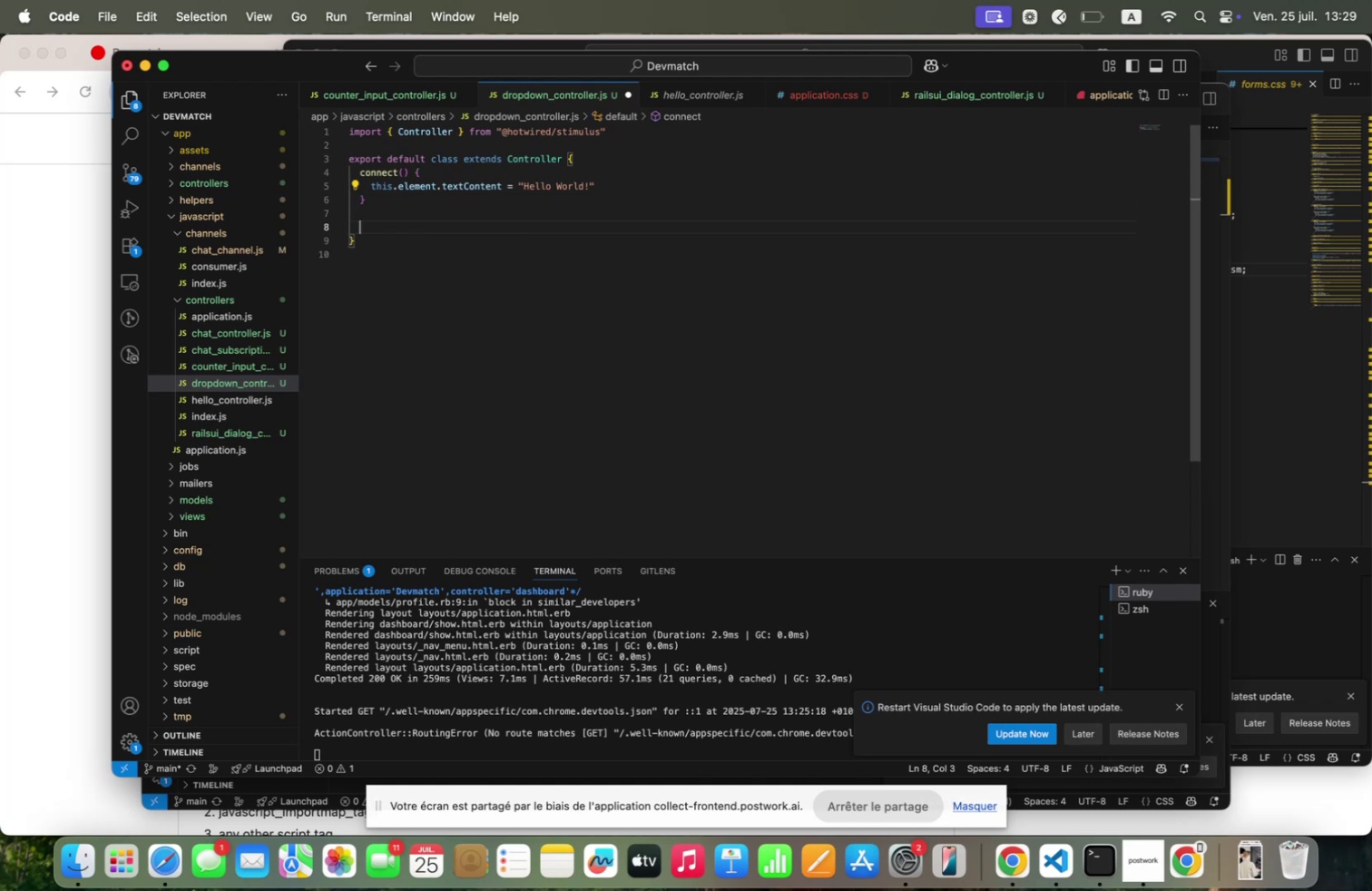 
key(Enter)
 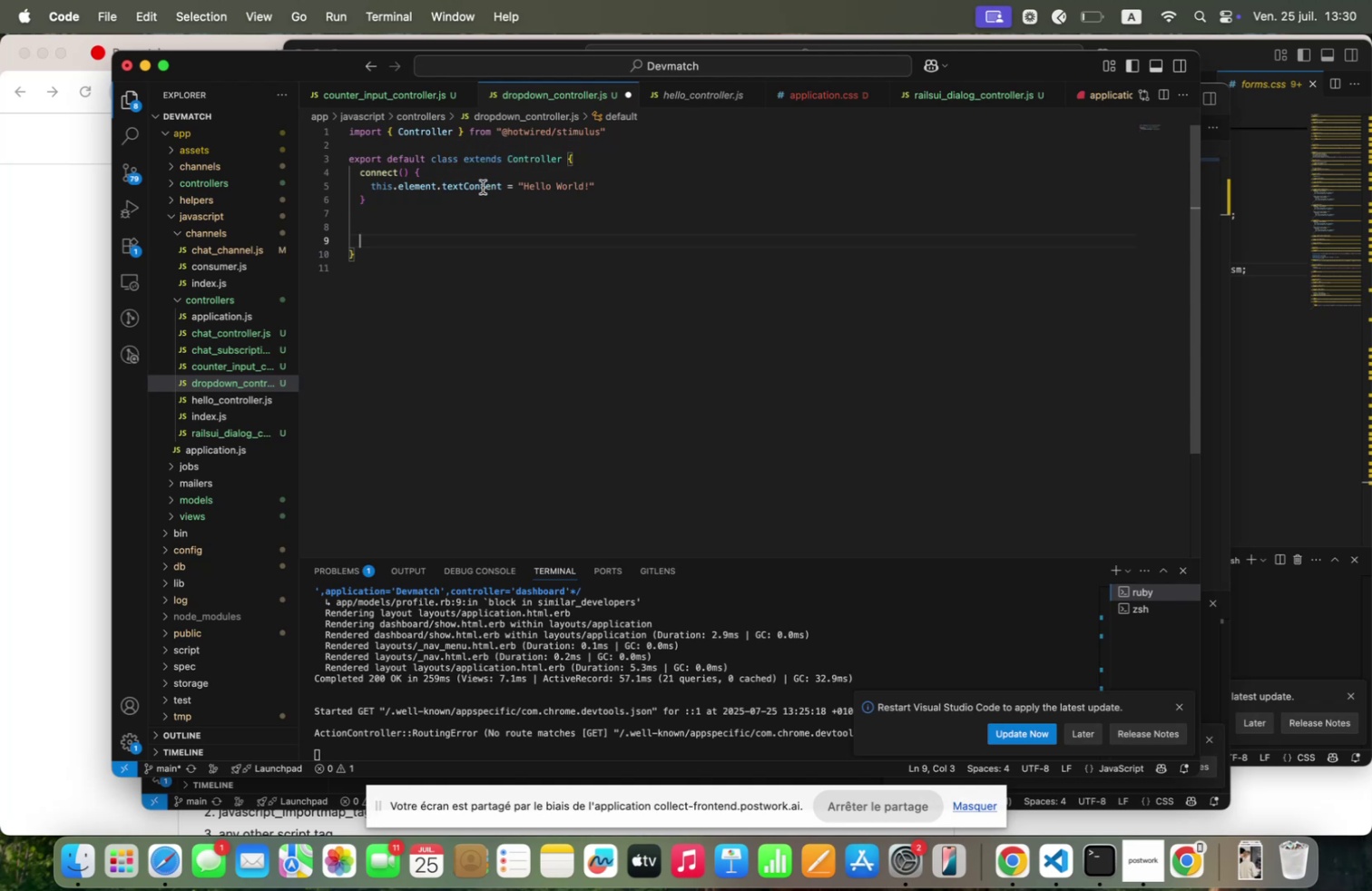 
wait(6.93)
 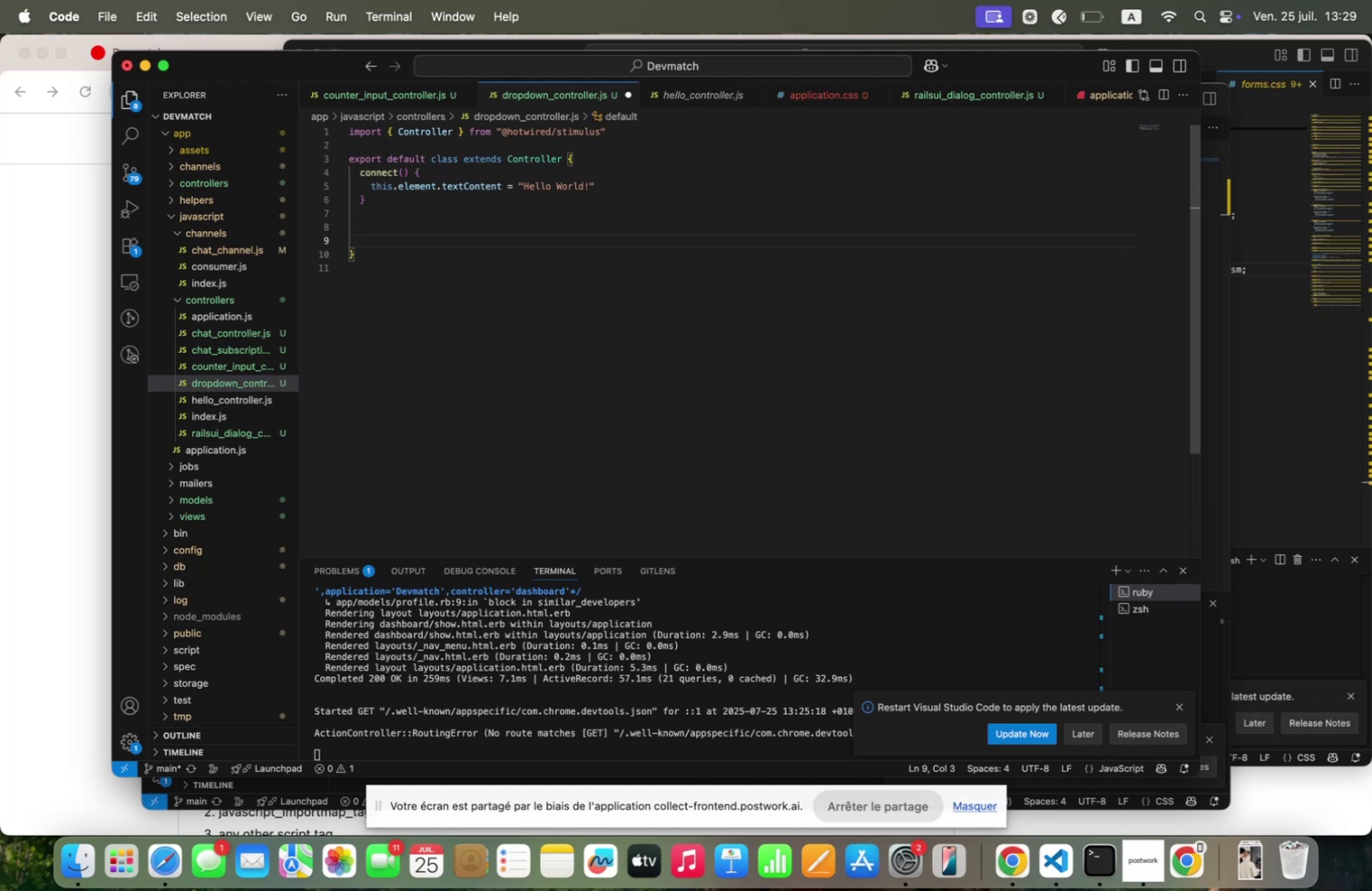 
left_click_drag(start_coordinate=[369, 199], to_coordinate=[343, 175])
 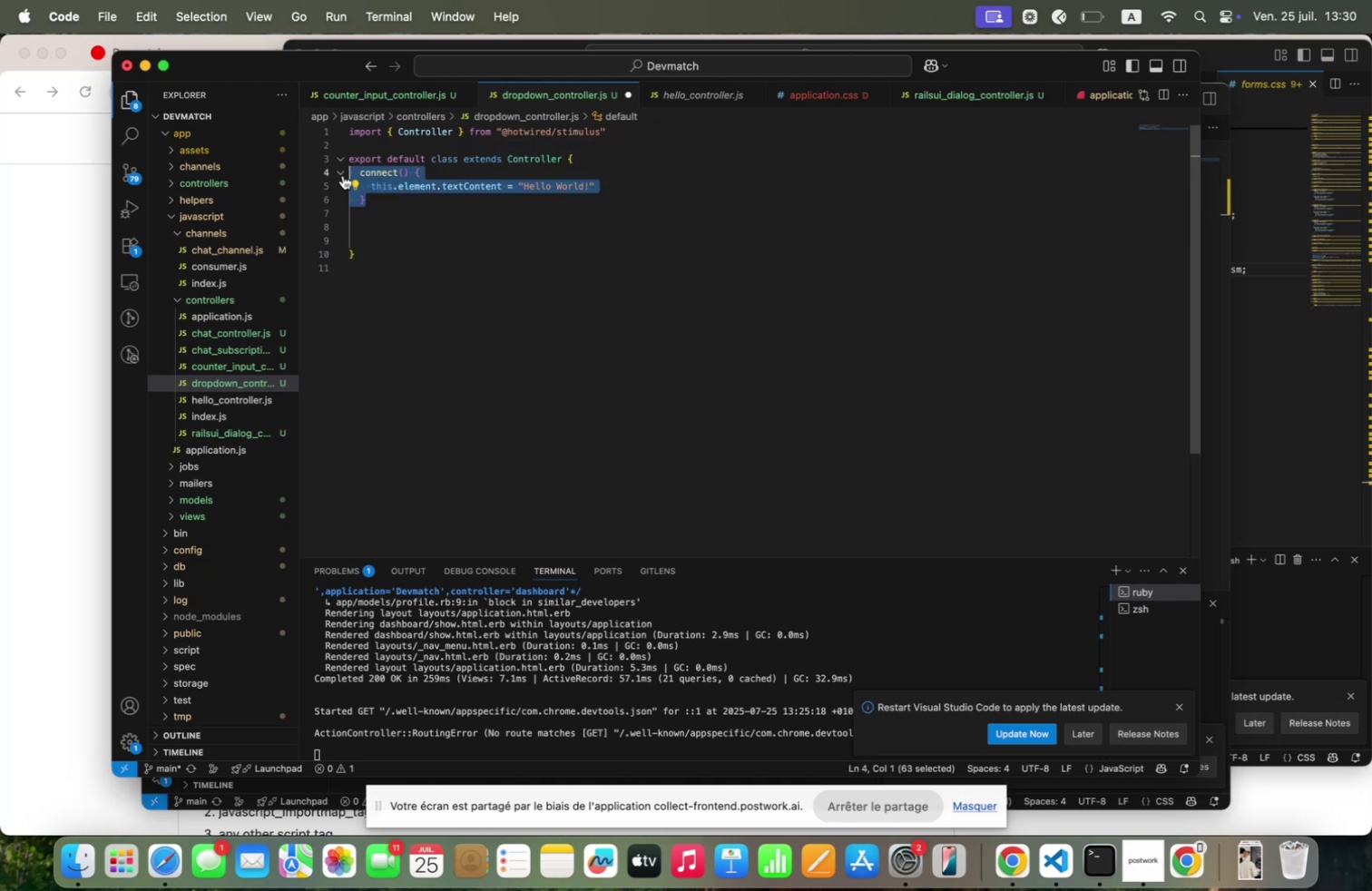 
key(Backspace)
type(  stqt)
 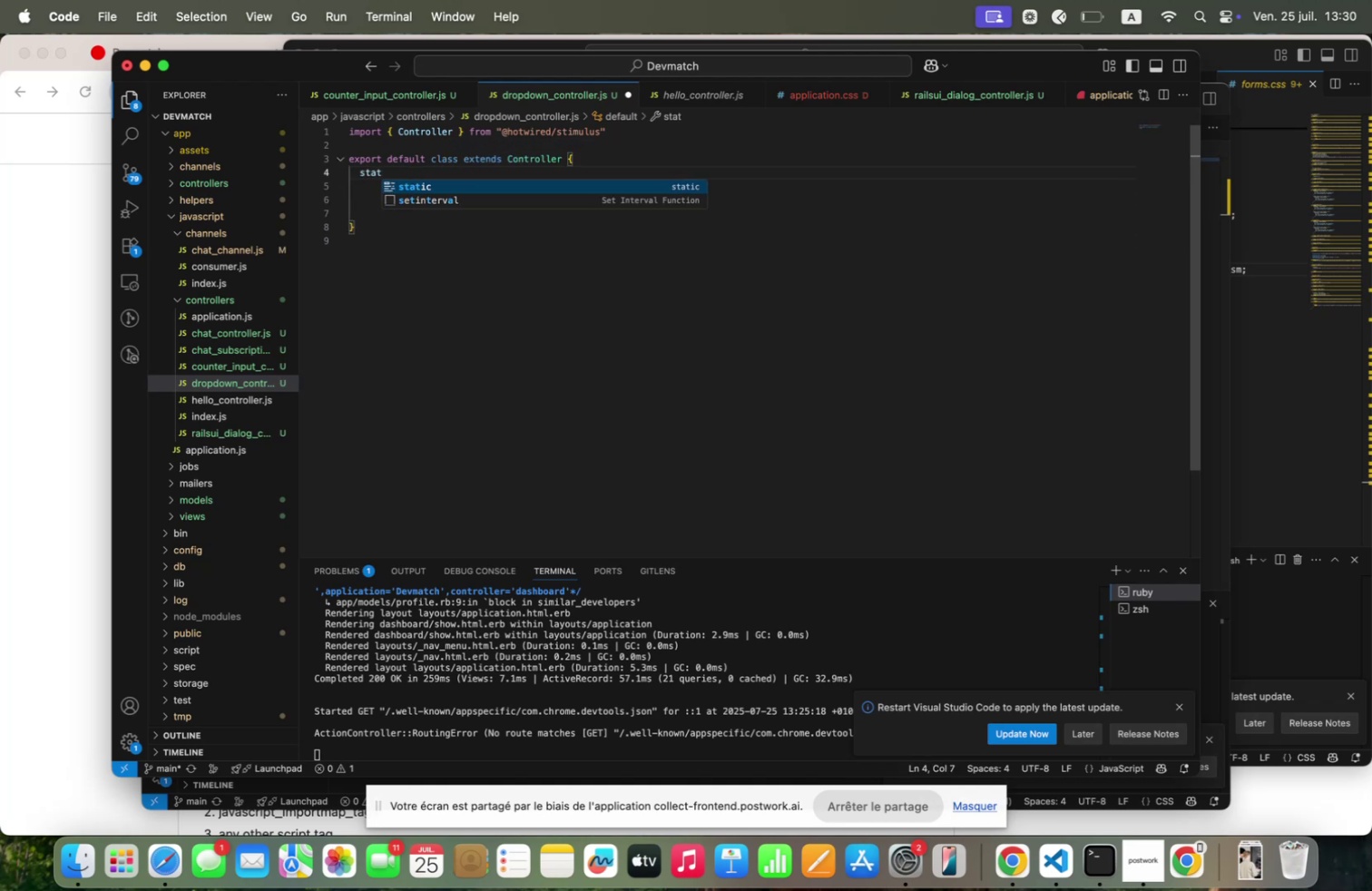 
key(Enter)
 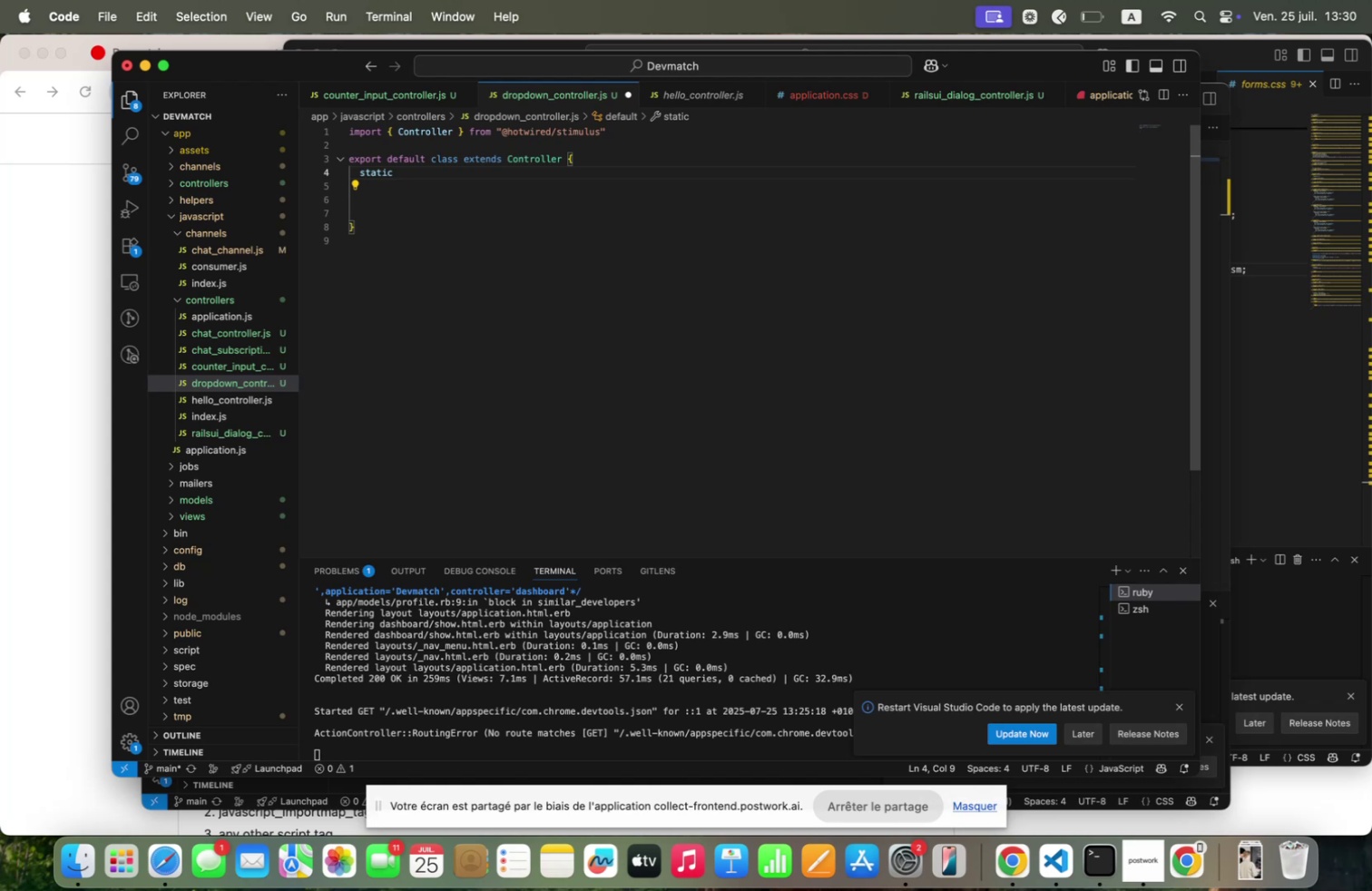 
type( tqrgets / )
 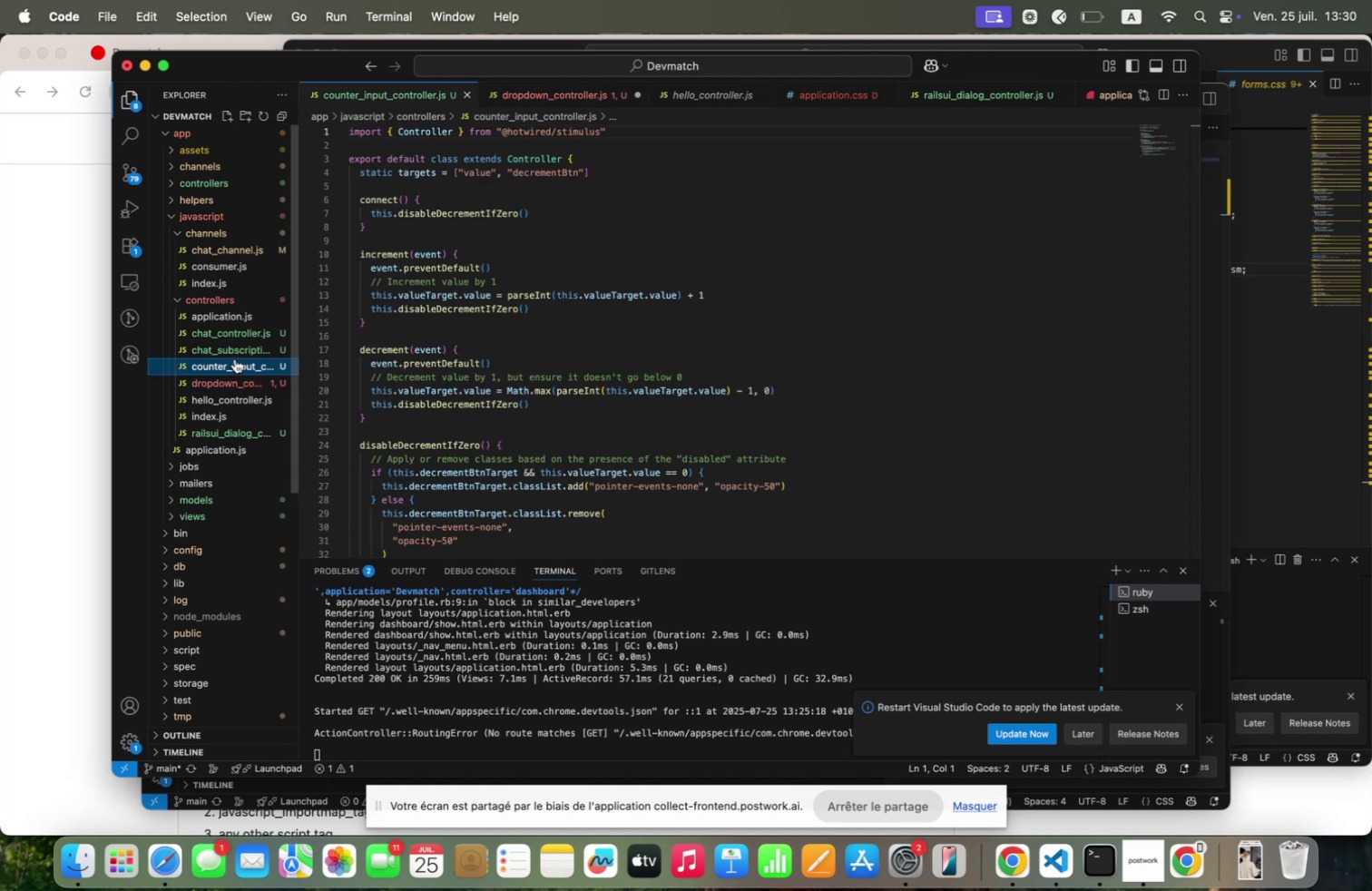 
left_click_drag(start_coordinate=[606, 167], to_coordinate=[451, 167])
 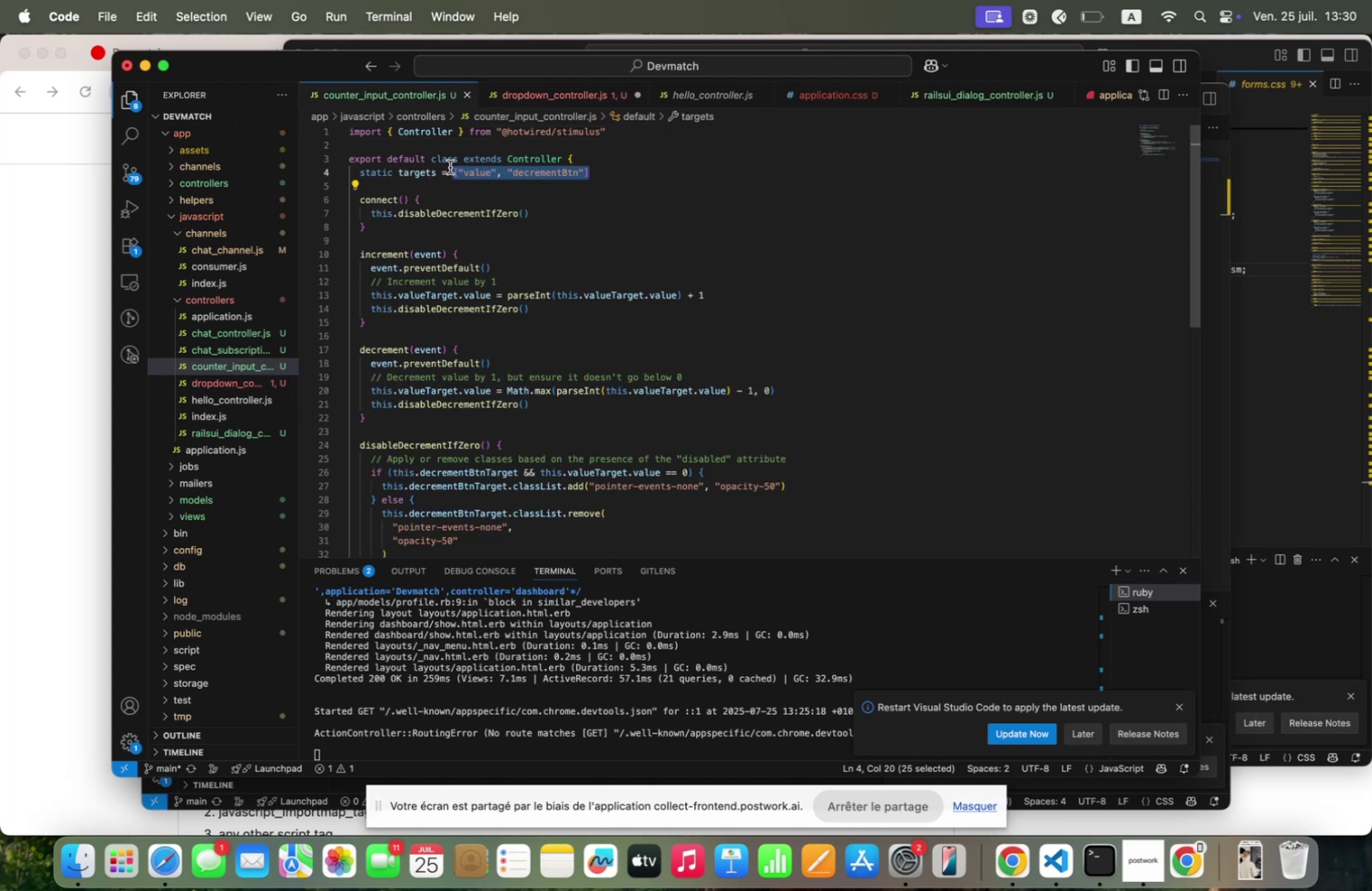 
key(Meta+C)
 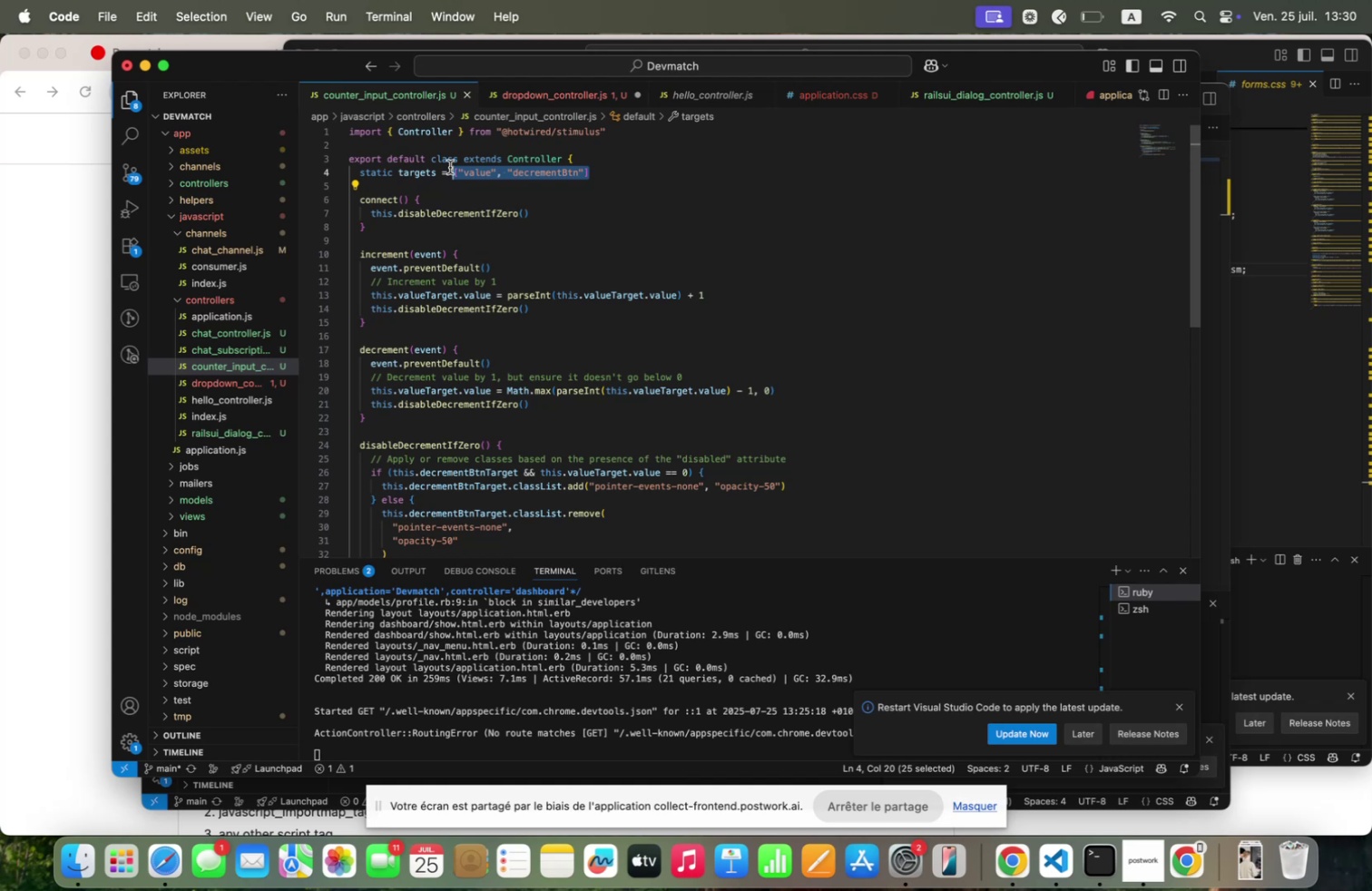 
key(Meta+C)
 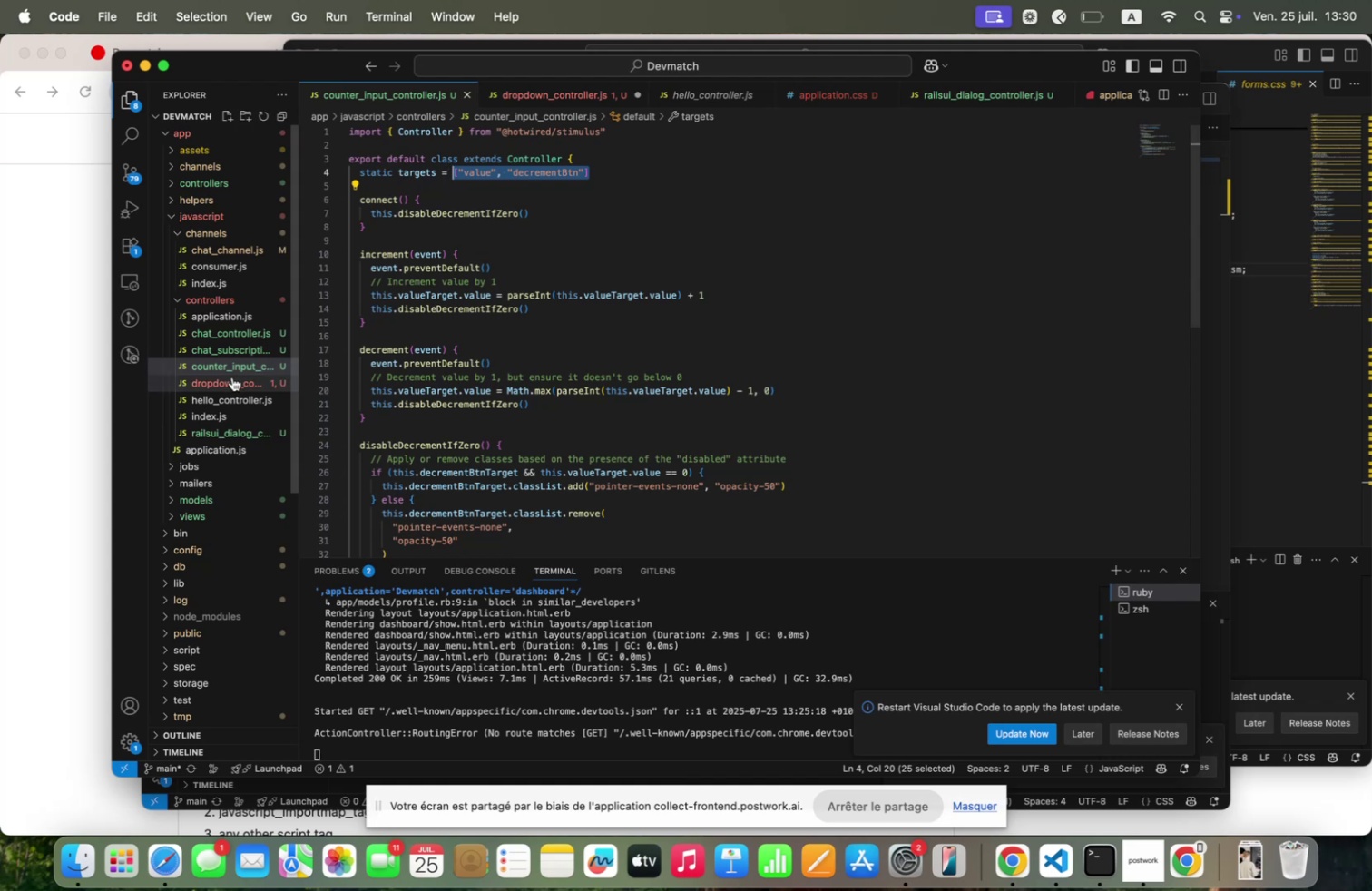 
left_click([230, 378])
 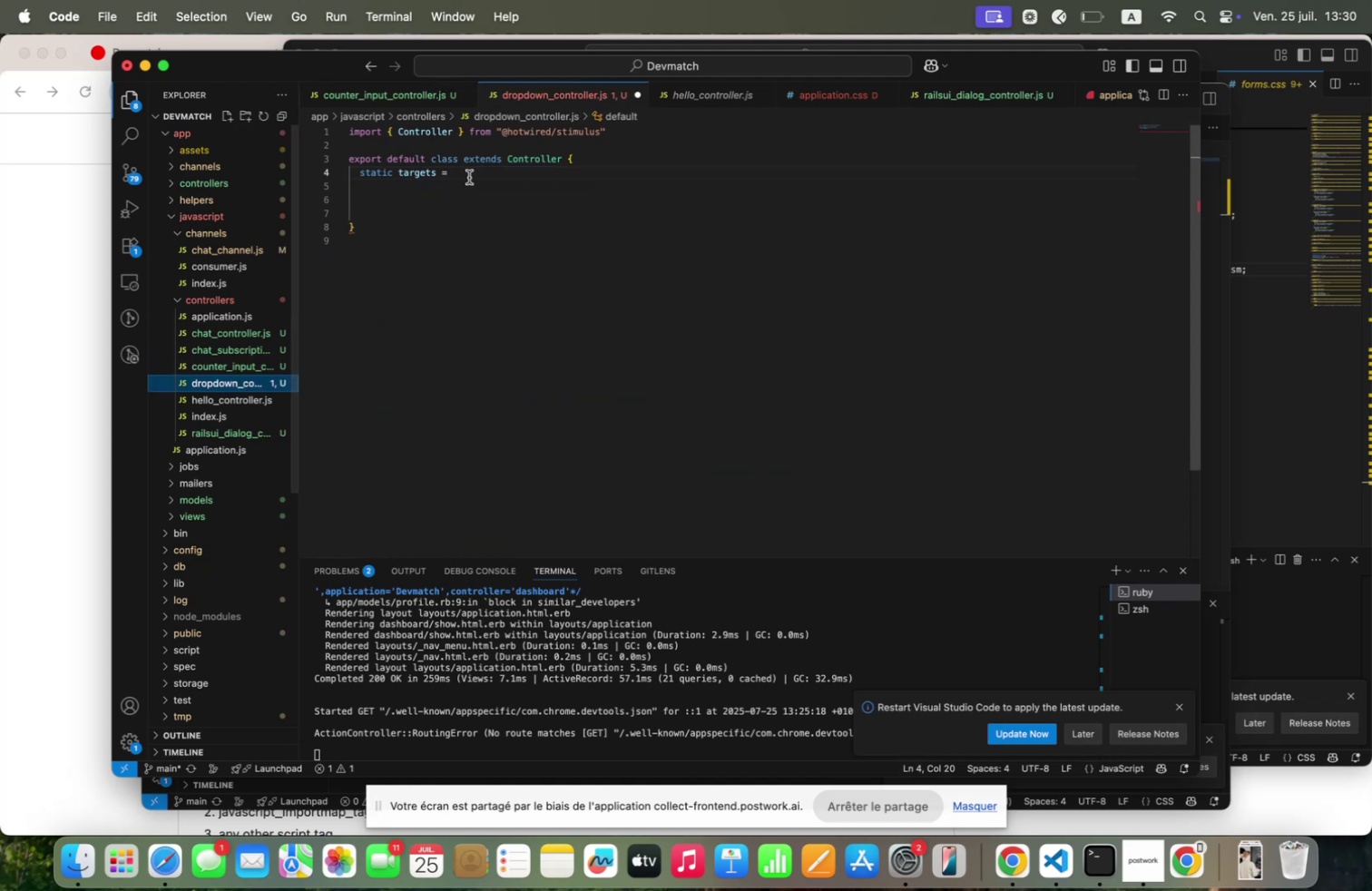 
left_click([469, 174])
 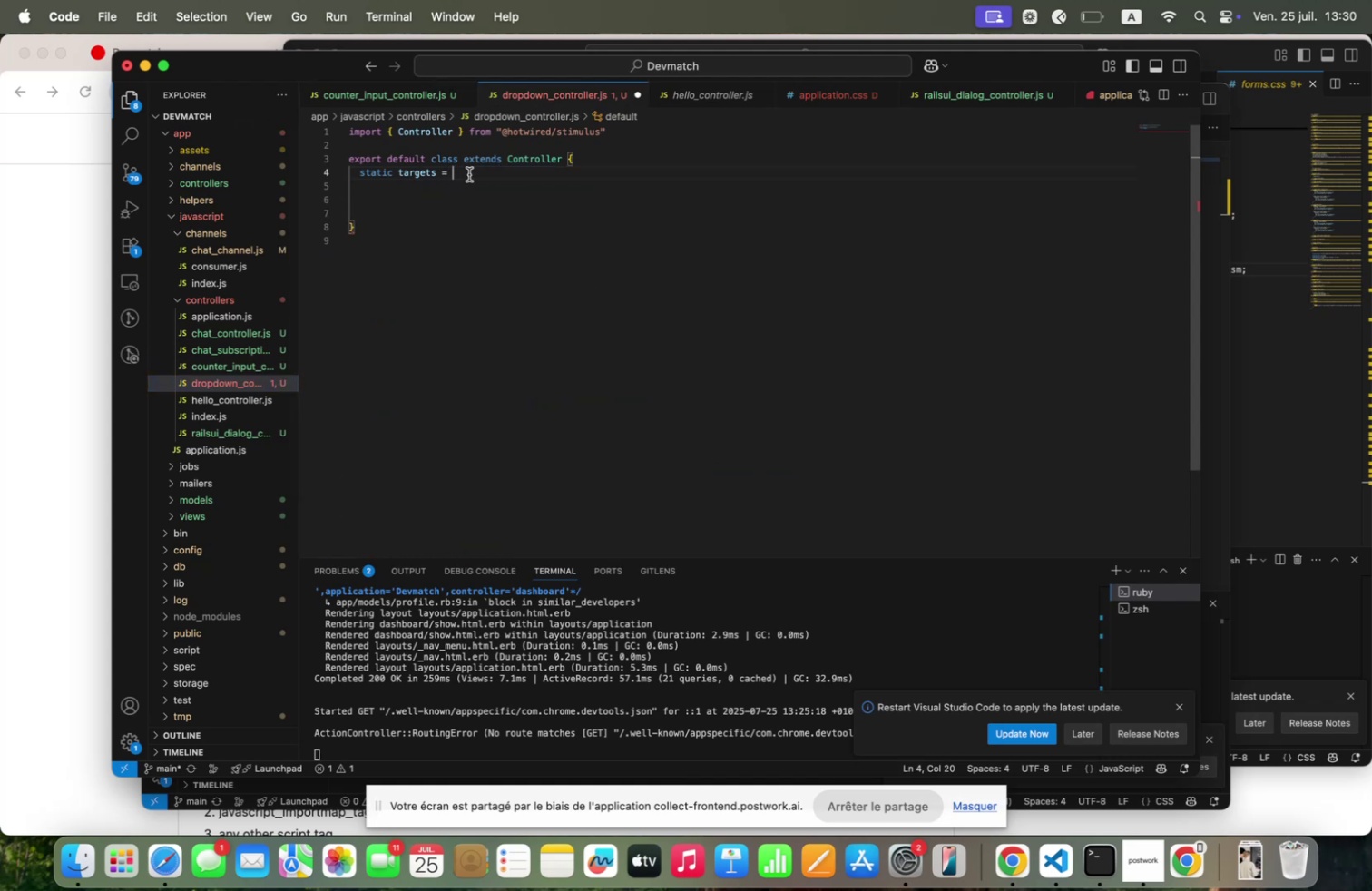 
key(Meta+V)
 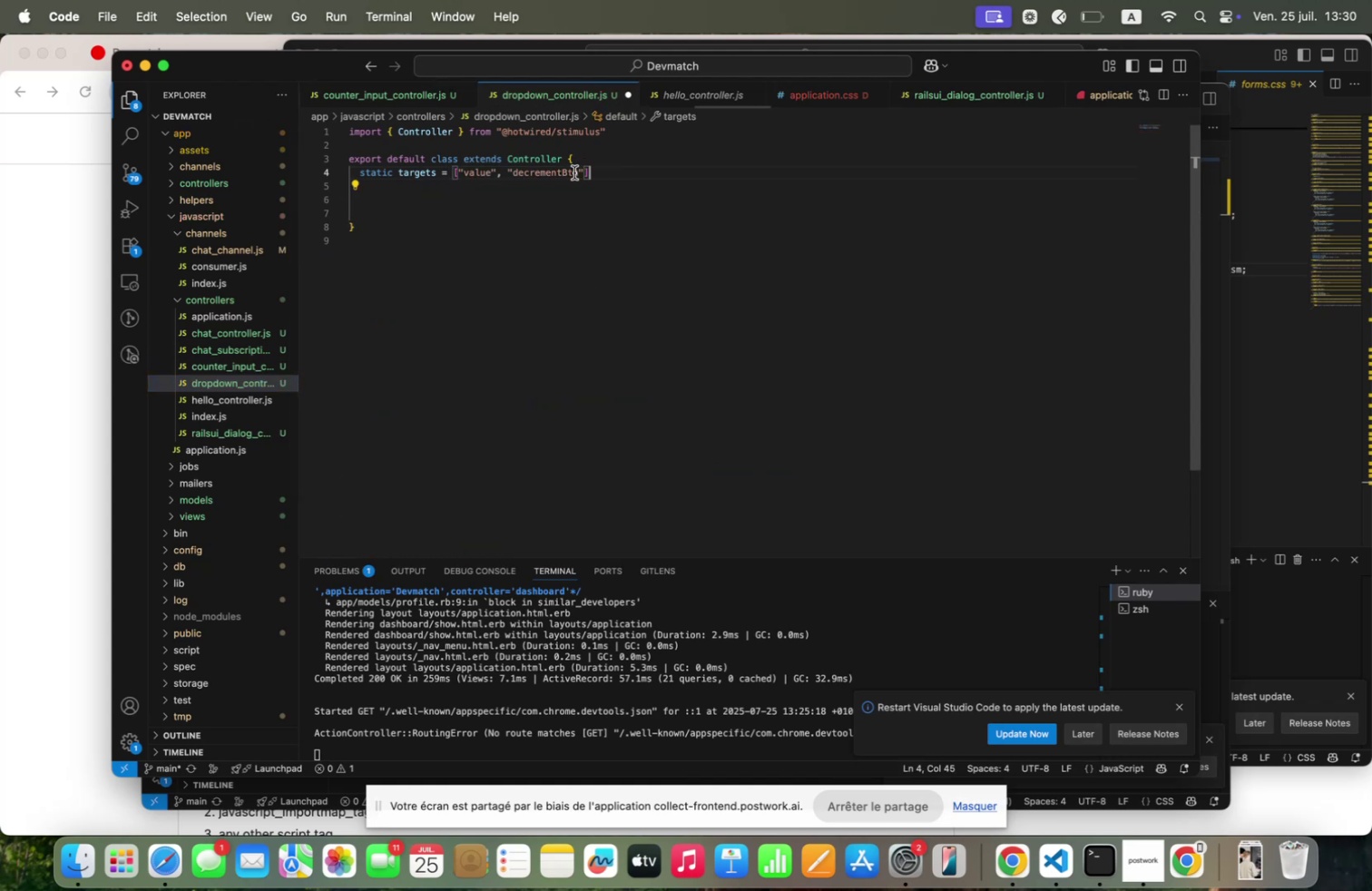 
double_click([568, 172])
 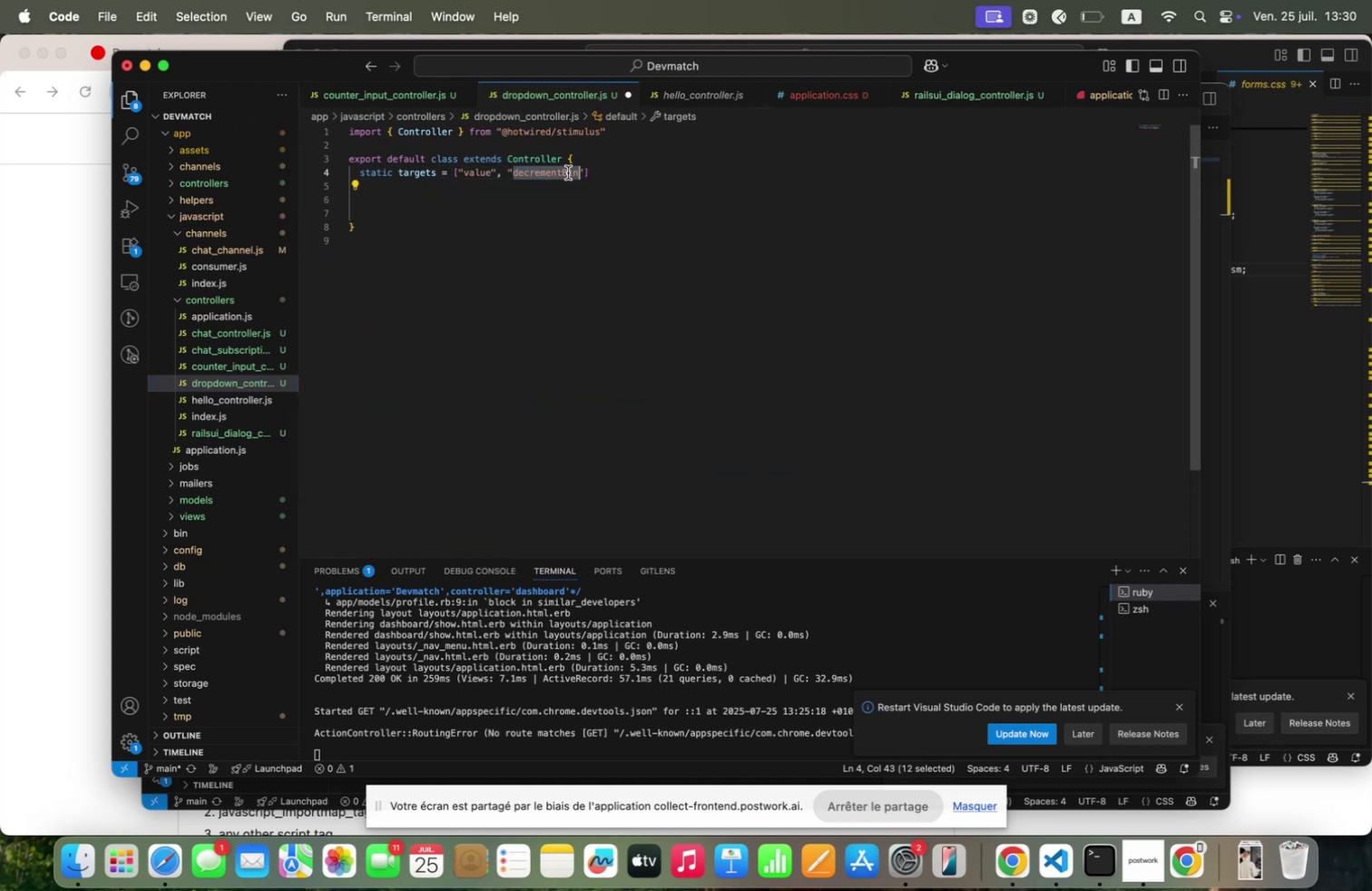 
key(Backspace)
 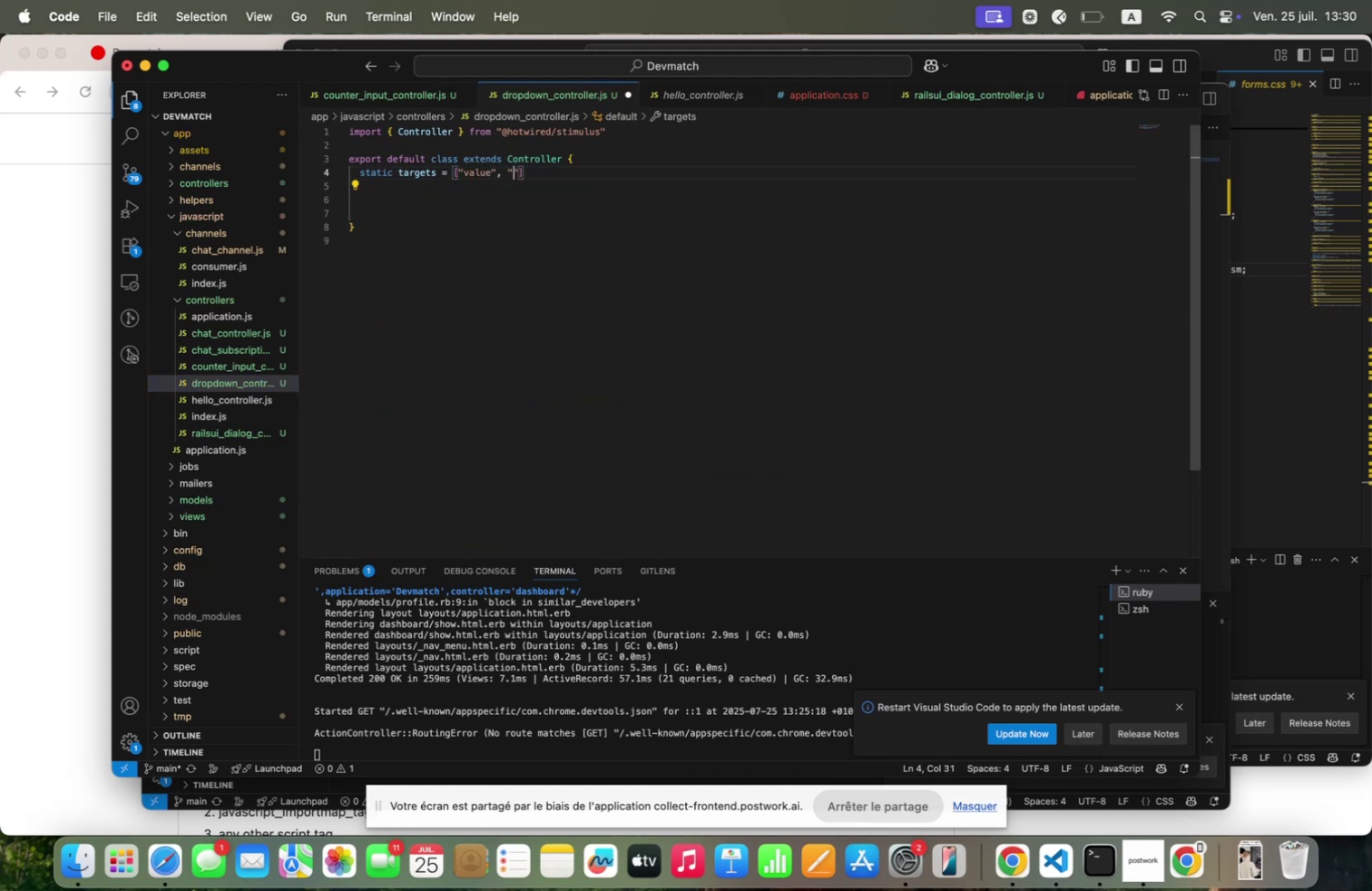 
key(ArrowRight)
 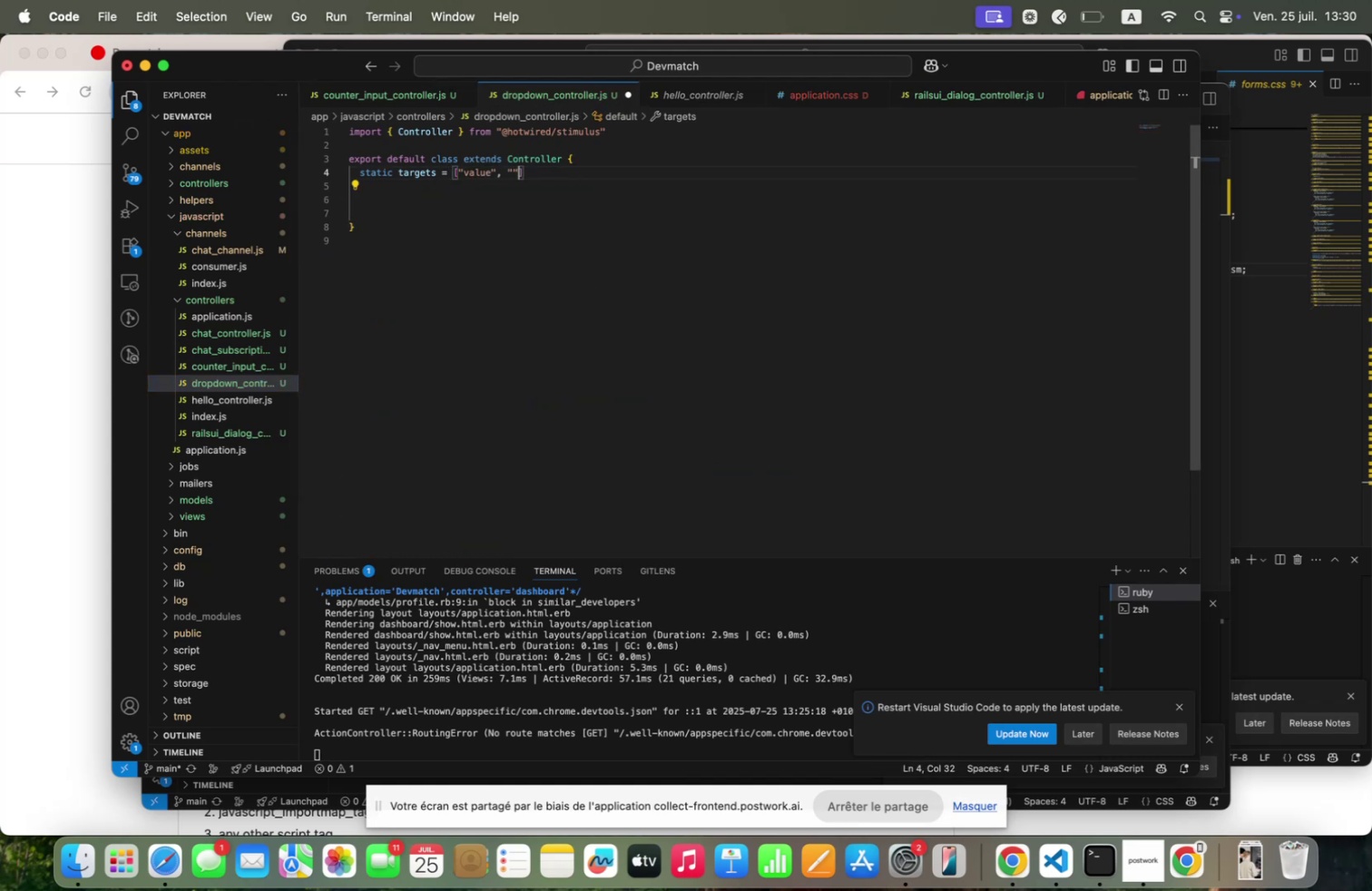 
key(Backspace)
 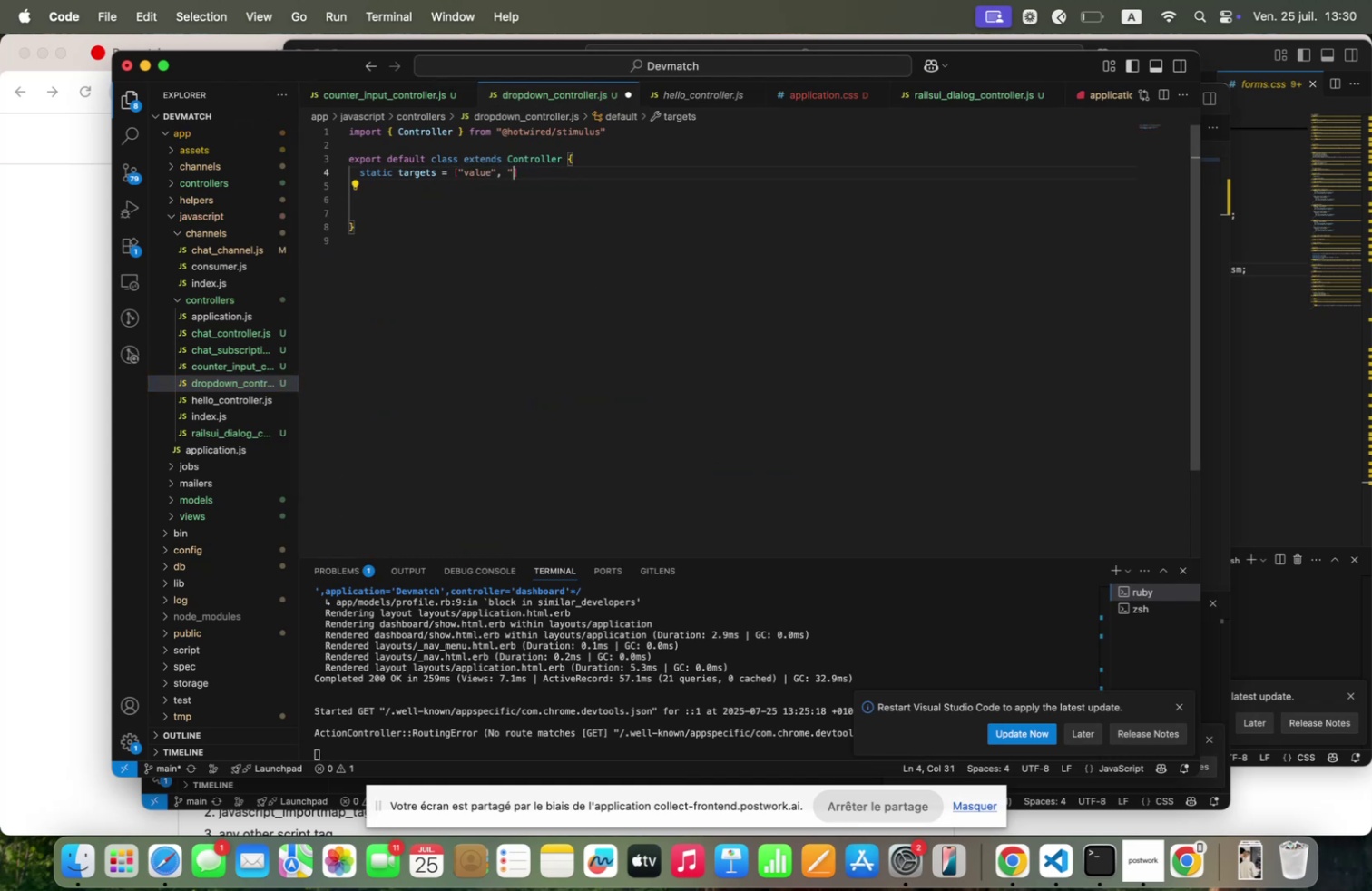 
key(Backspace)
 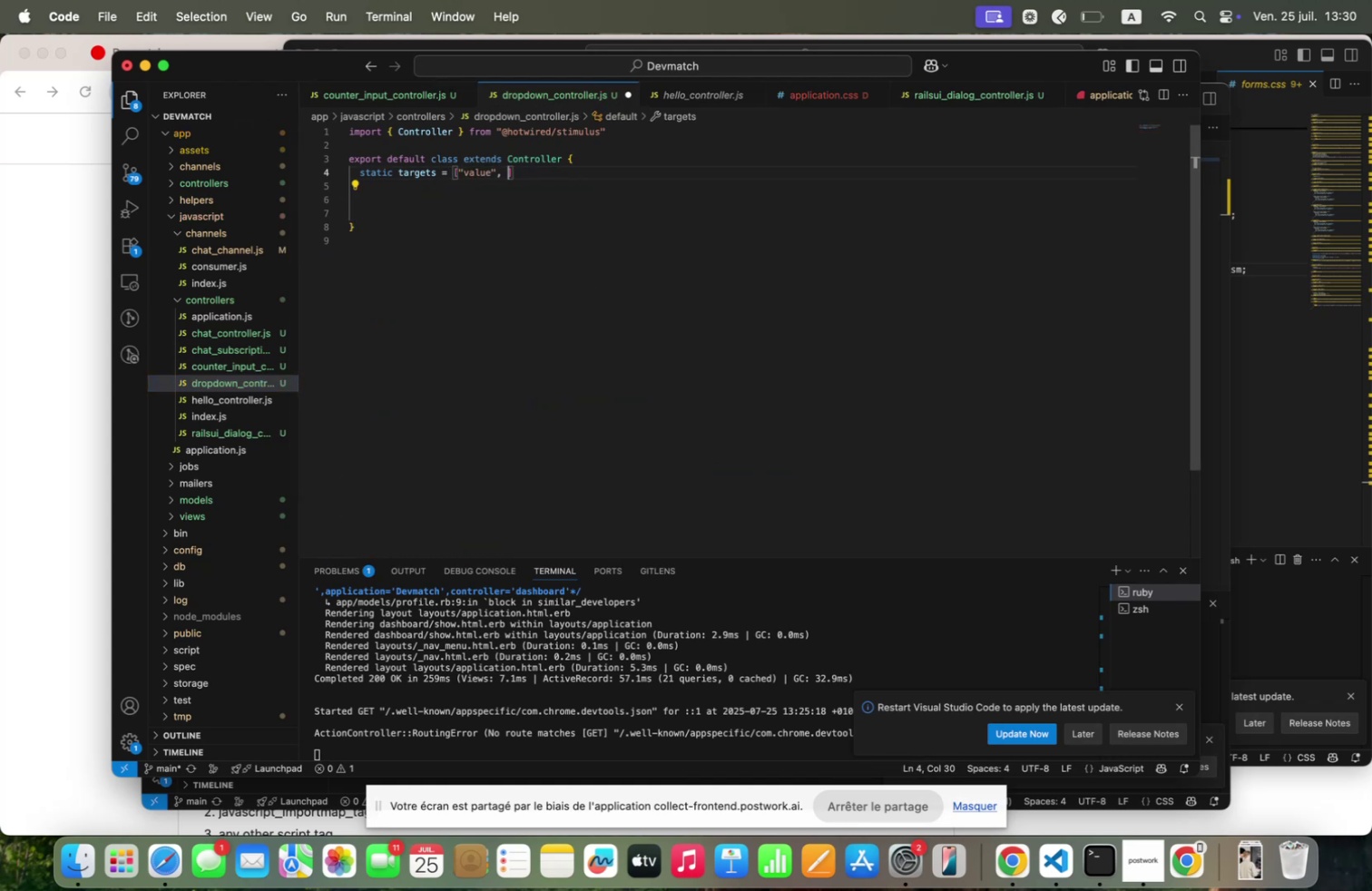 
key(Backspace)
 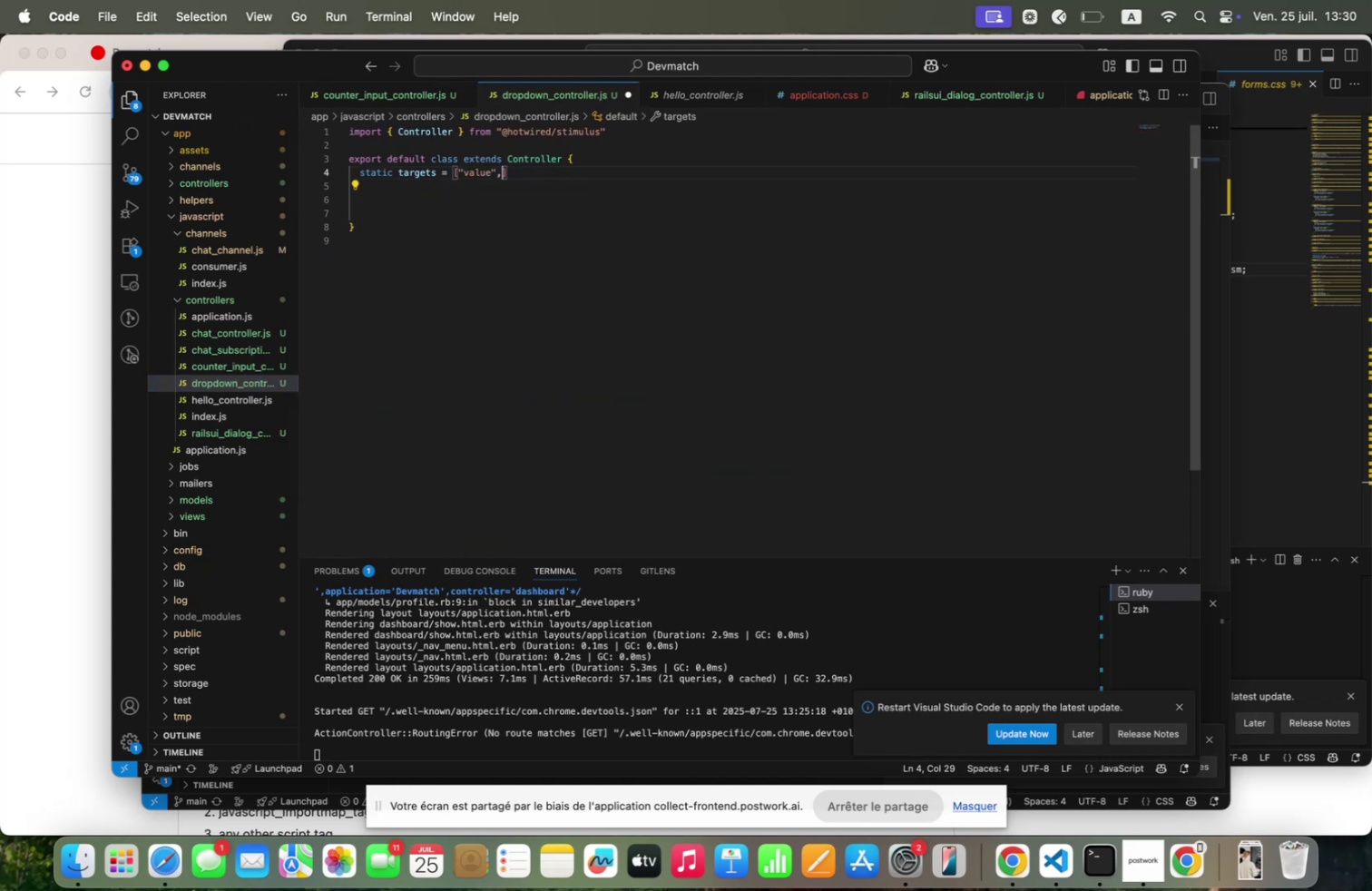 
key(Backspace)
 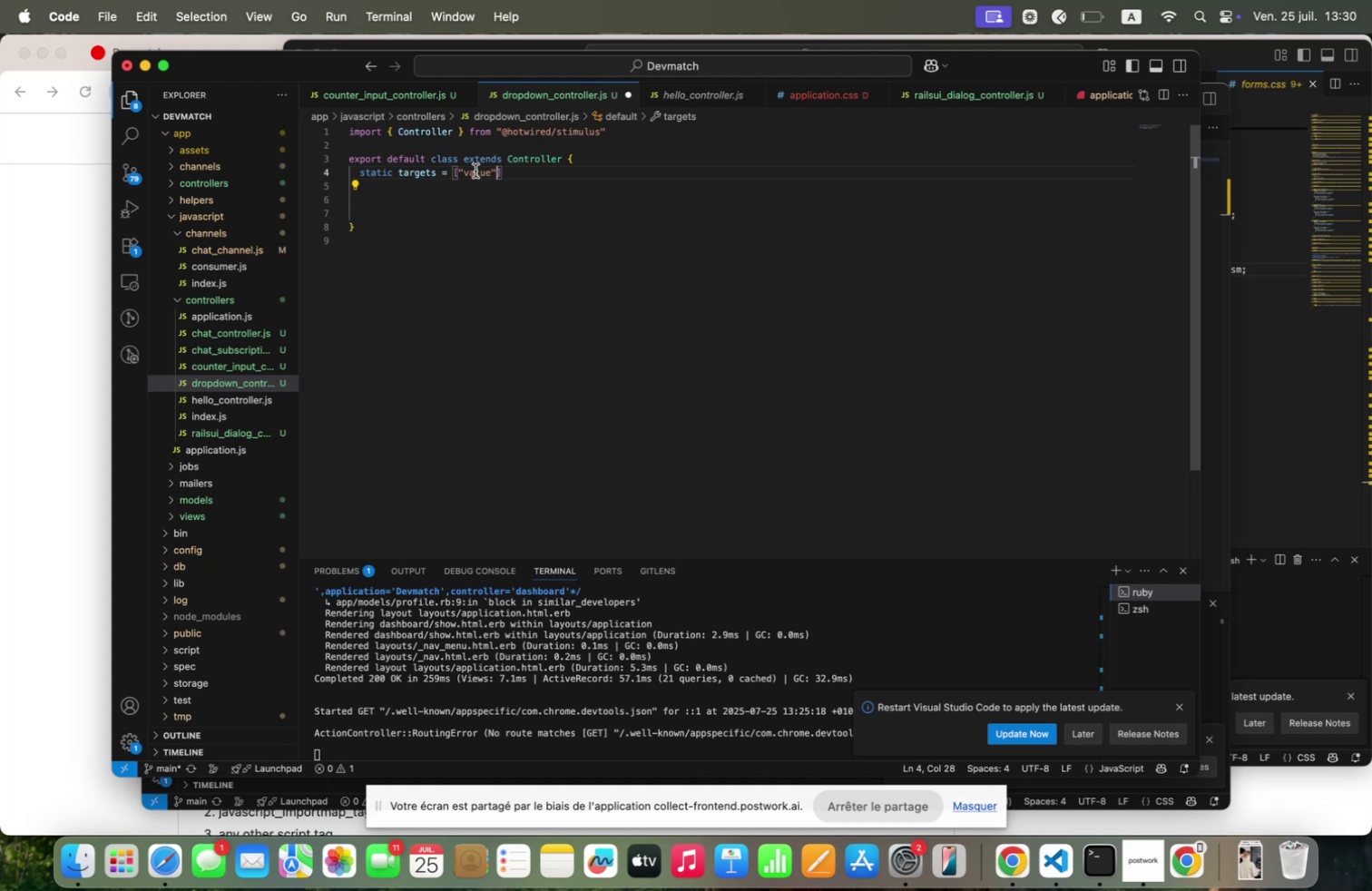 
wait(36.2)
 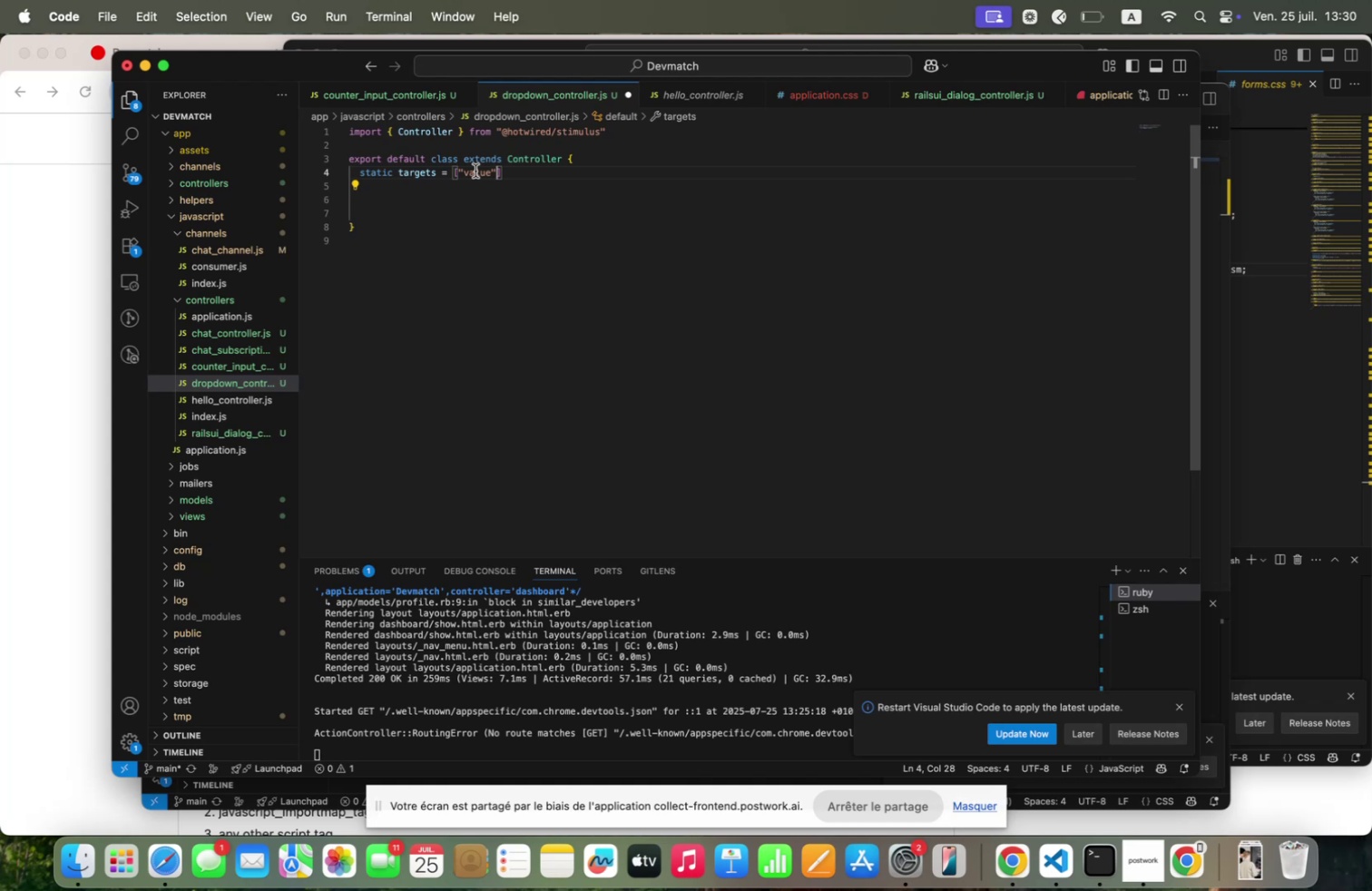 
double_click([475, 171])
 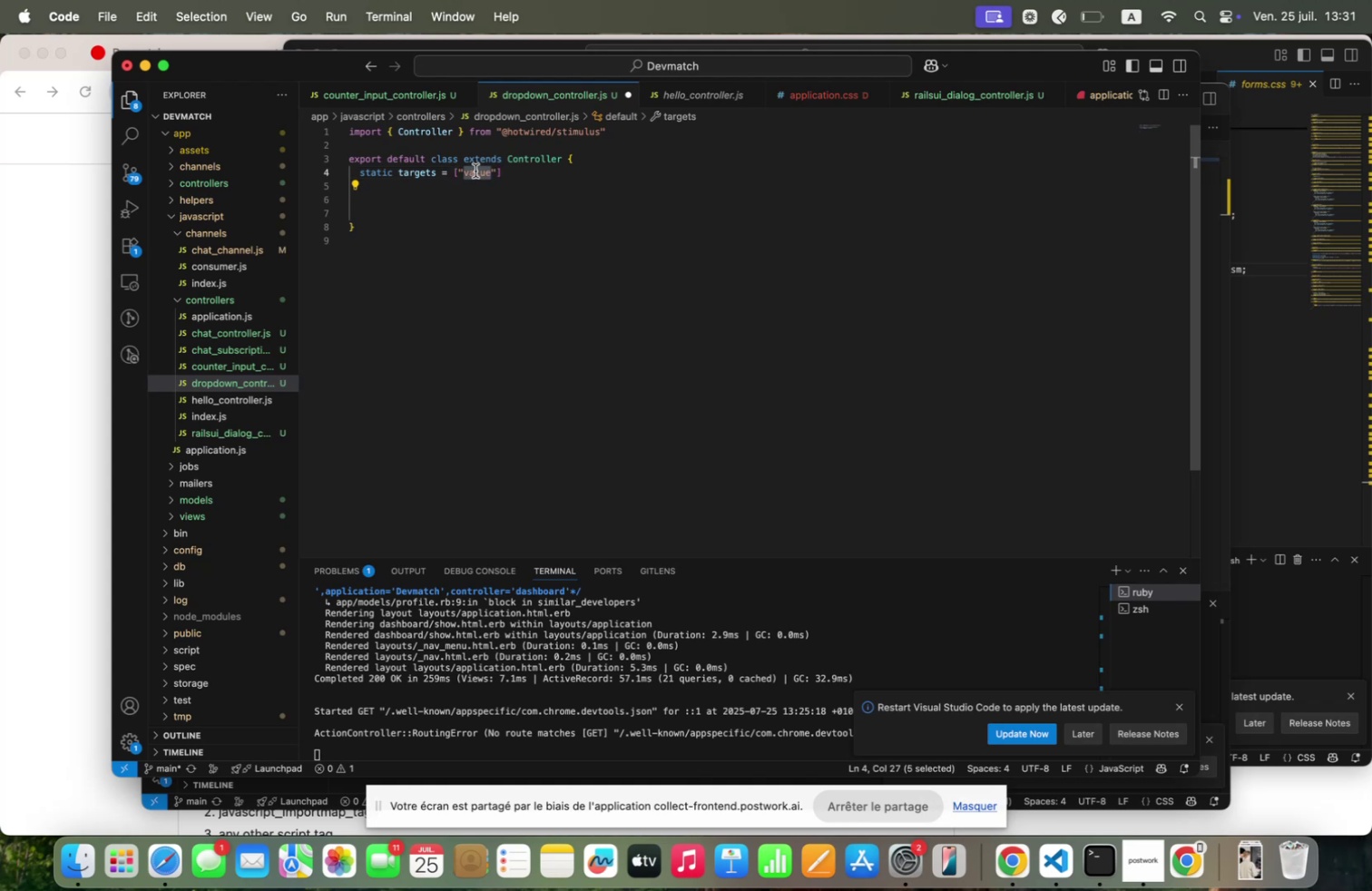 
type(;enu)
 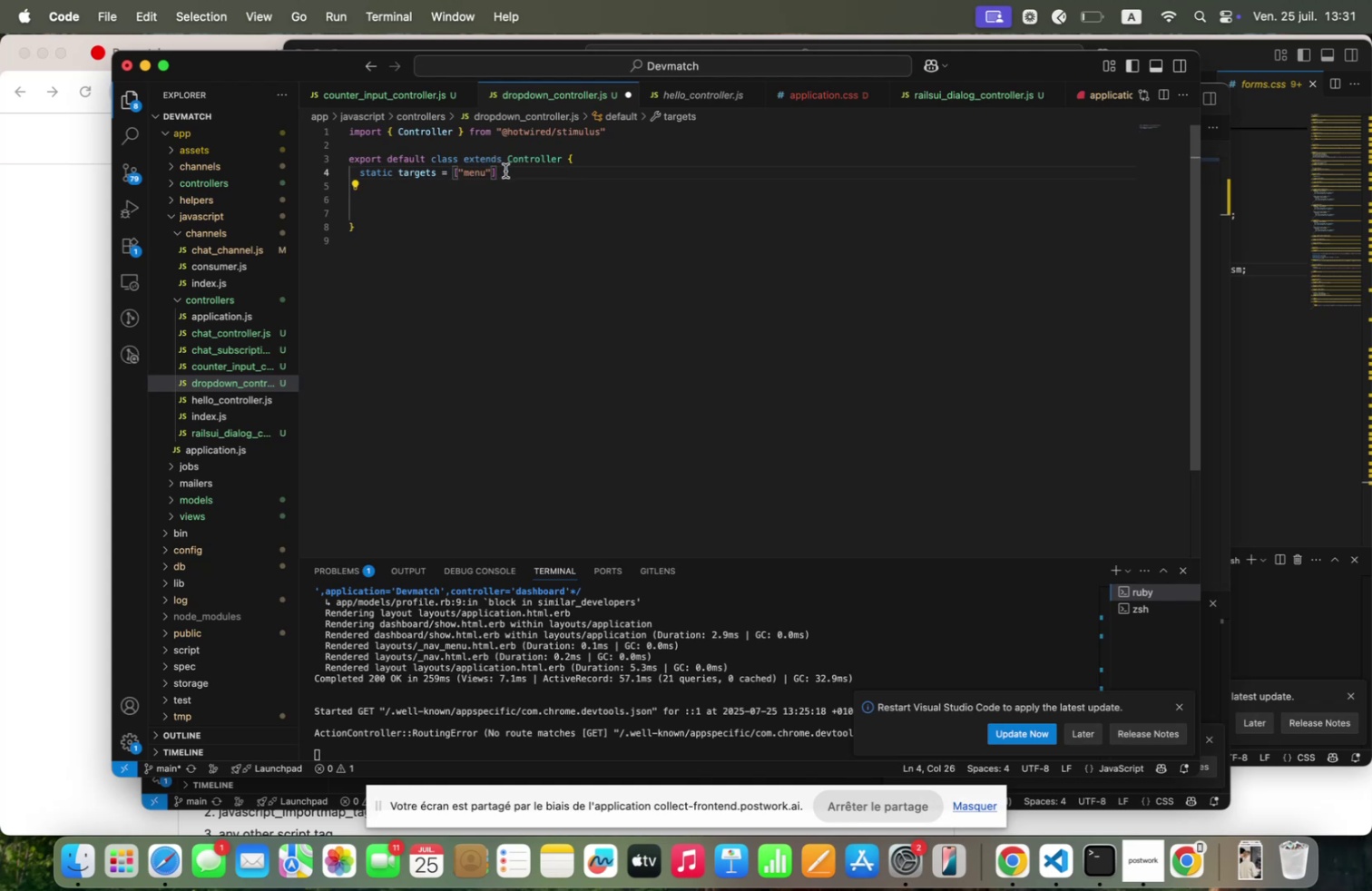 
left_click([508, 173])
 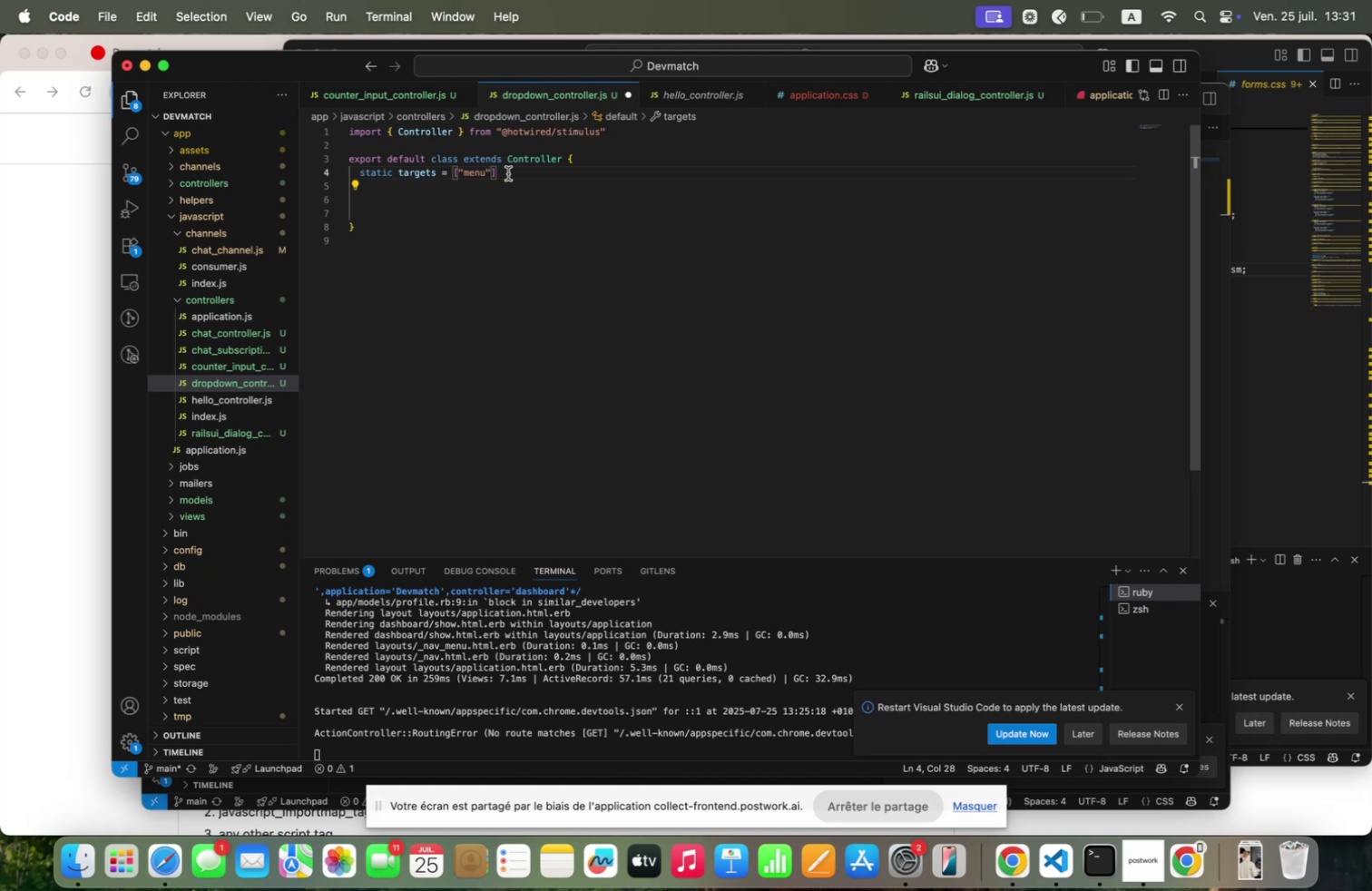 
wait(30.45)
 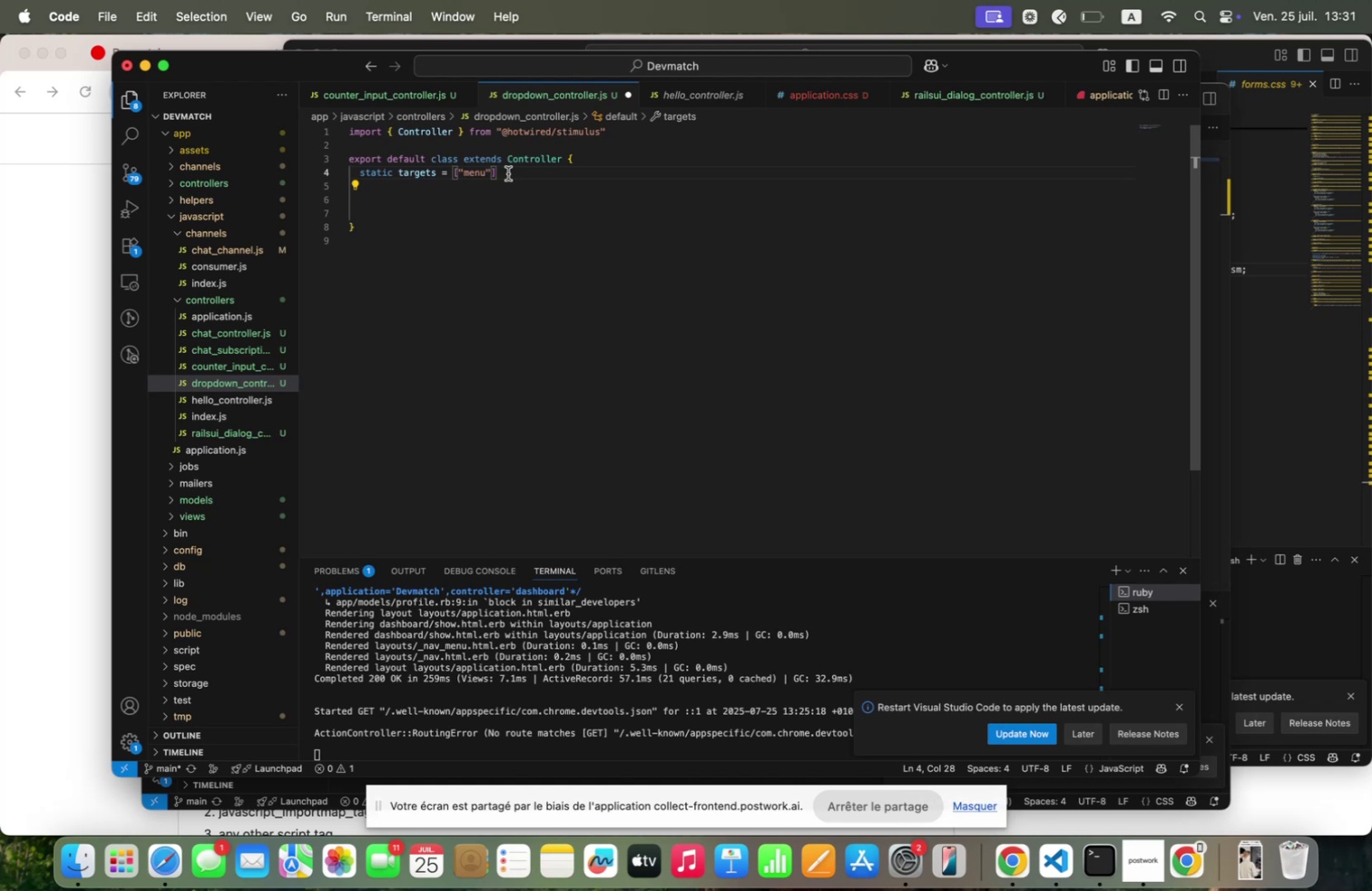 
left_click([507, 172])
 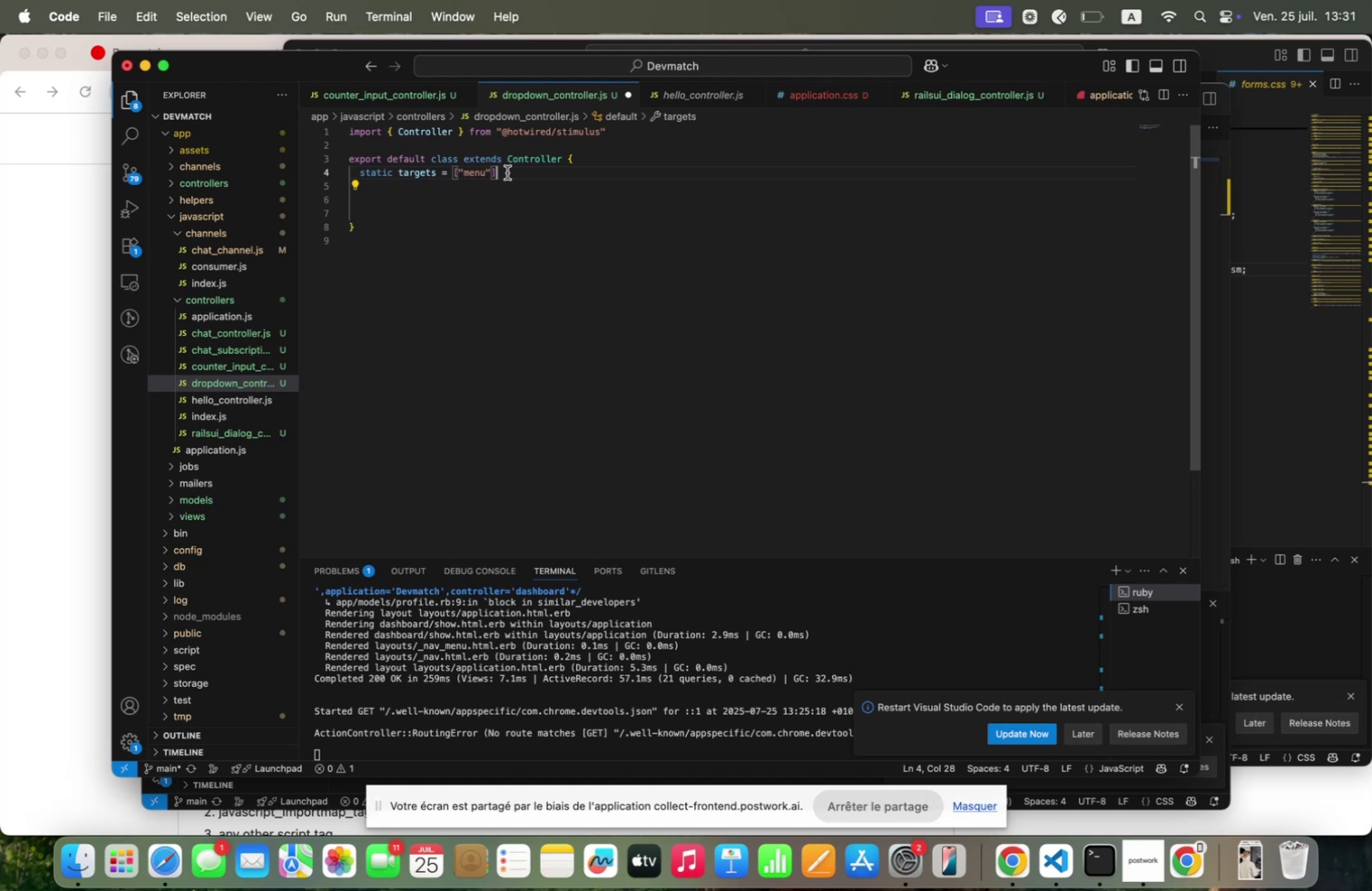 
key(Comma)
 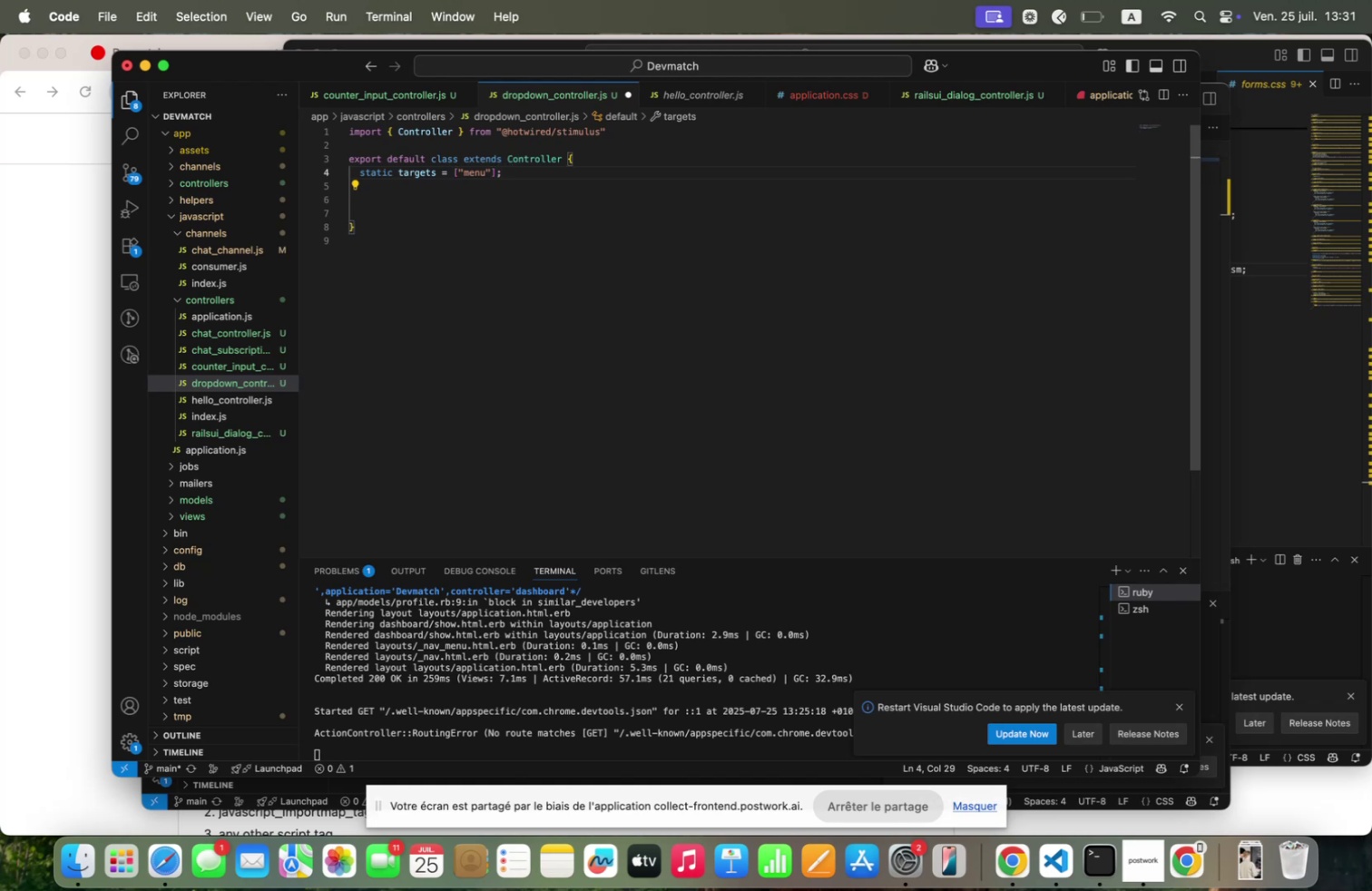 
key(Enter)
 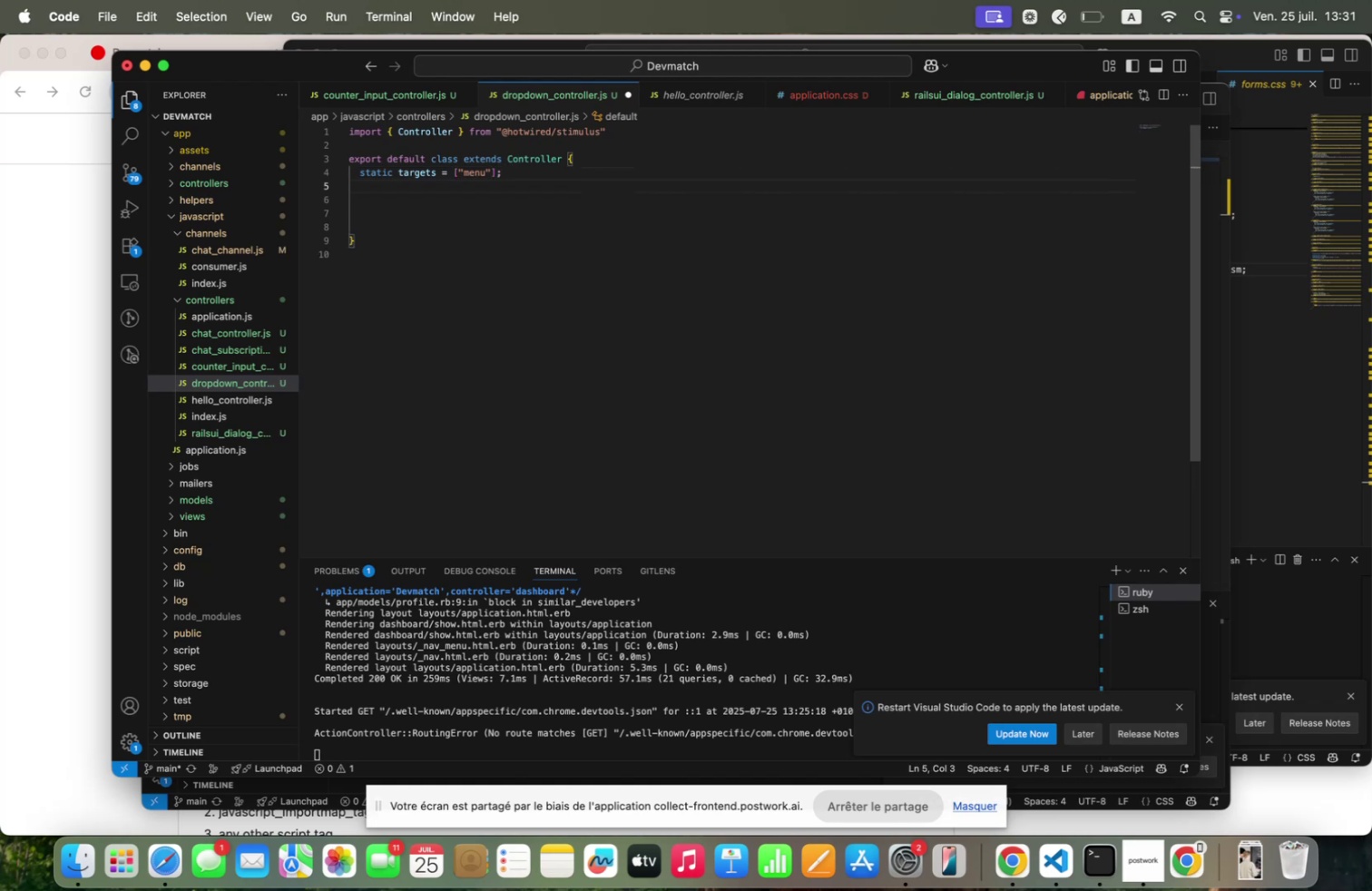 
key(Enter)
 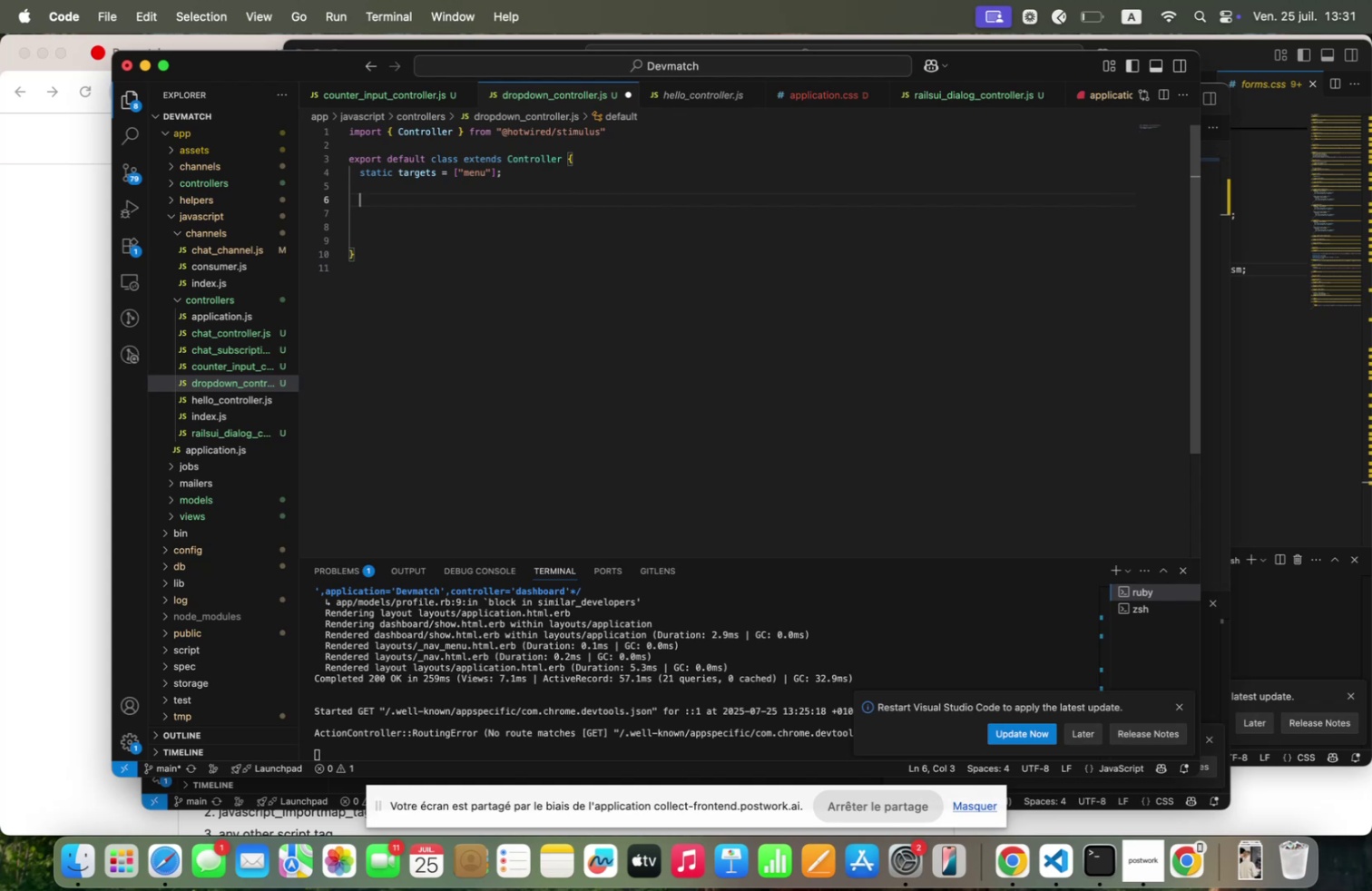 
type(to)
 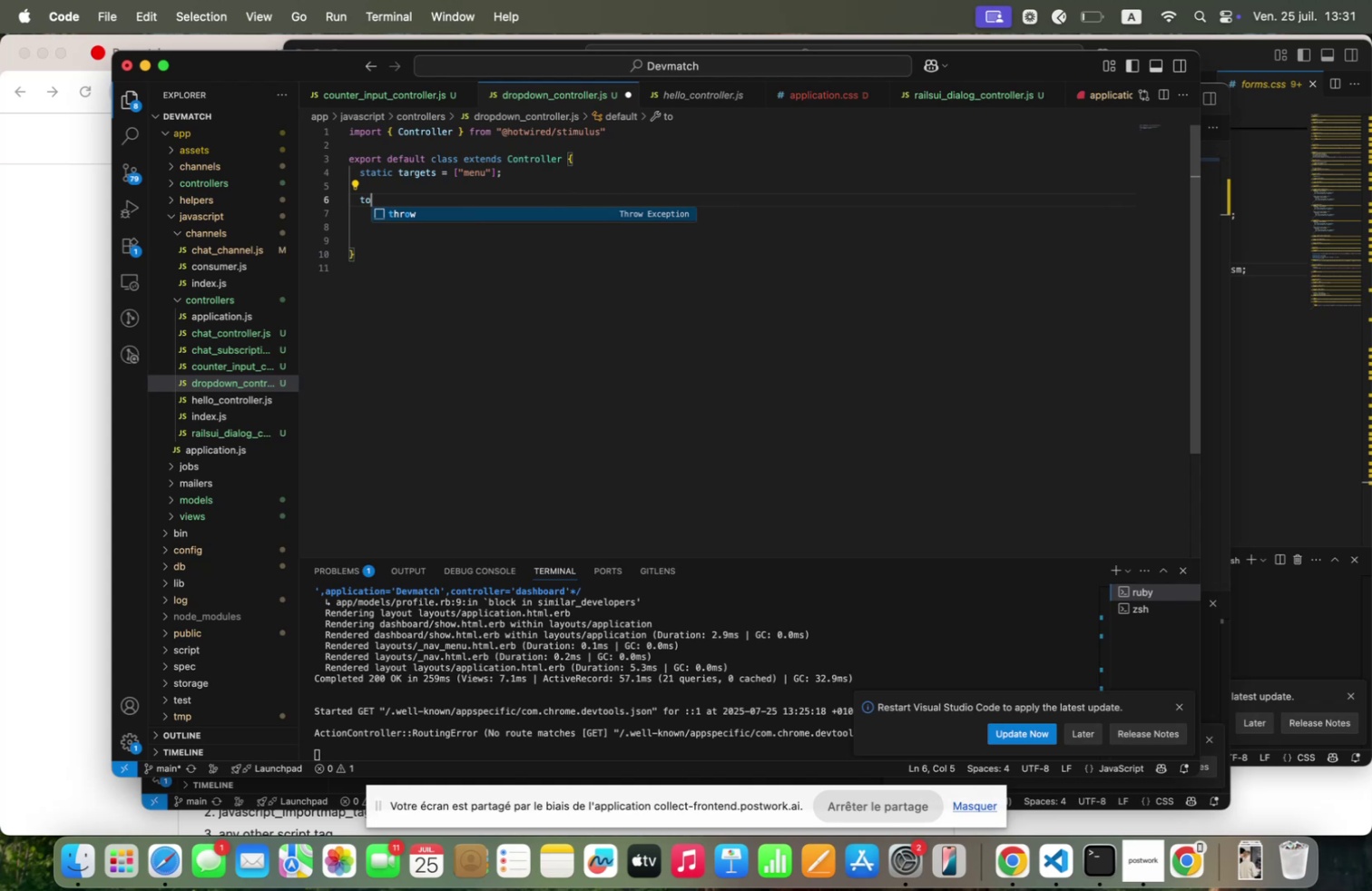 
wait(15.27)
 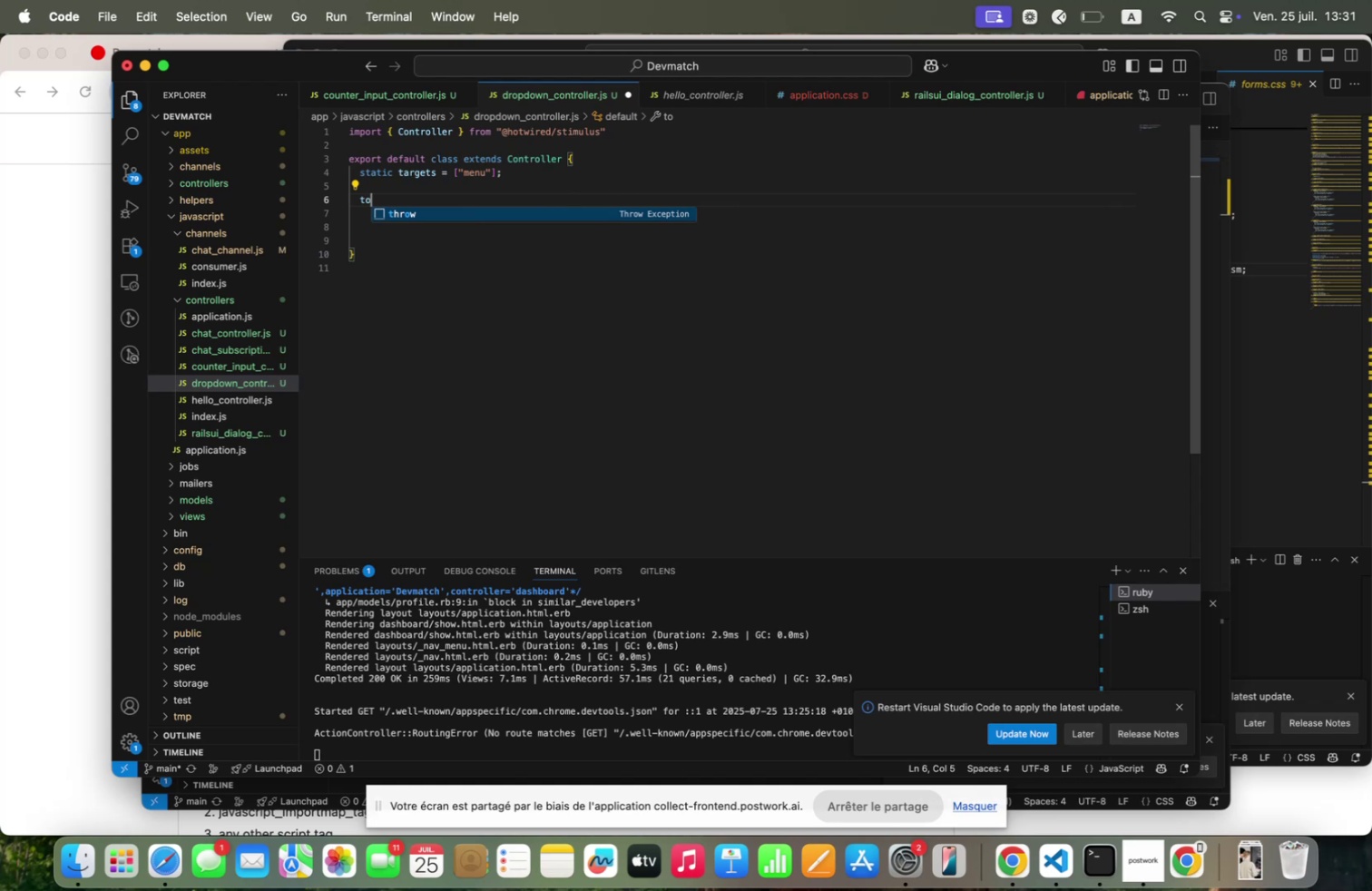 
type(ggle5)
 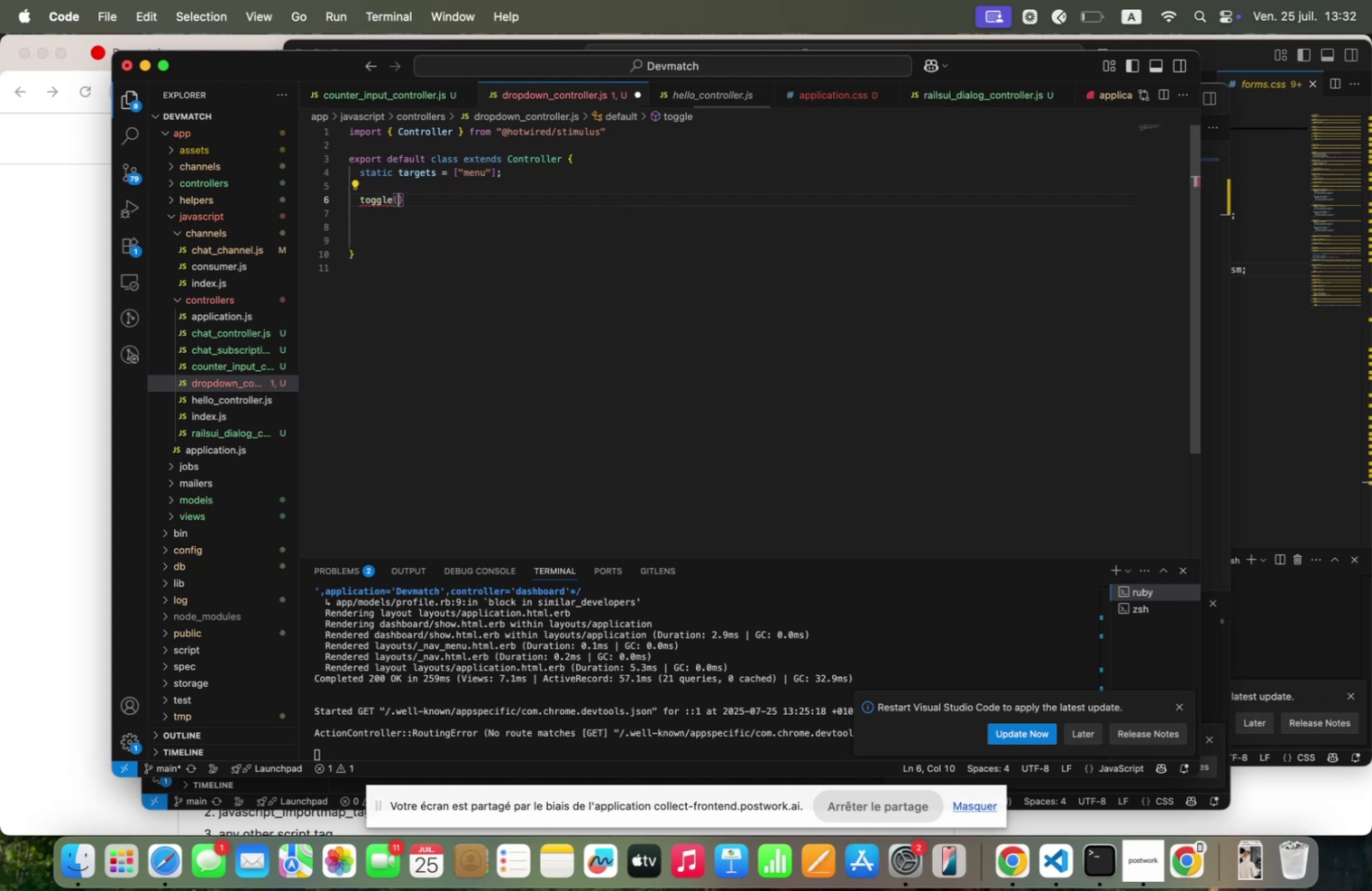 
key(ArrowRight)
 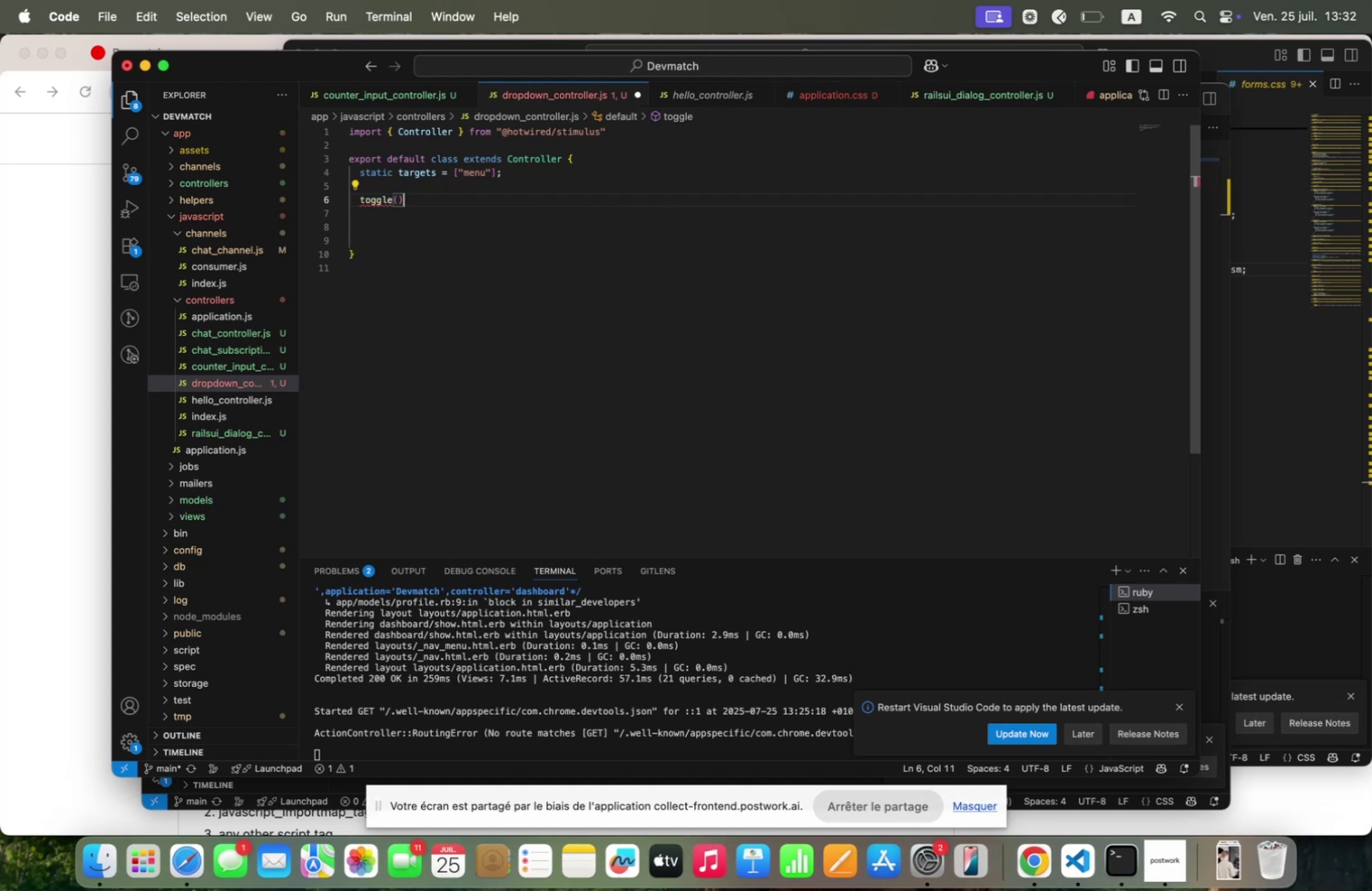 
key(Alt+5)
 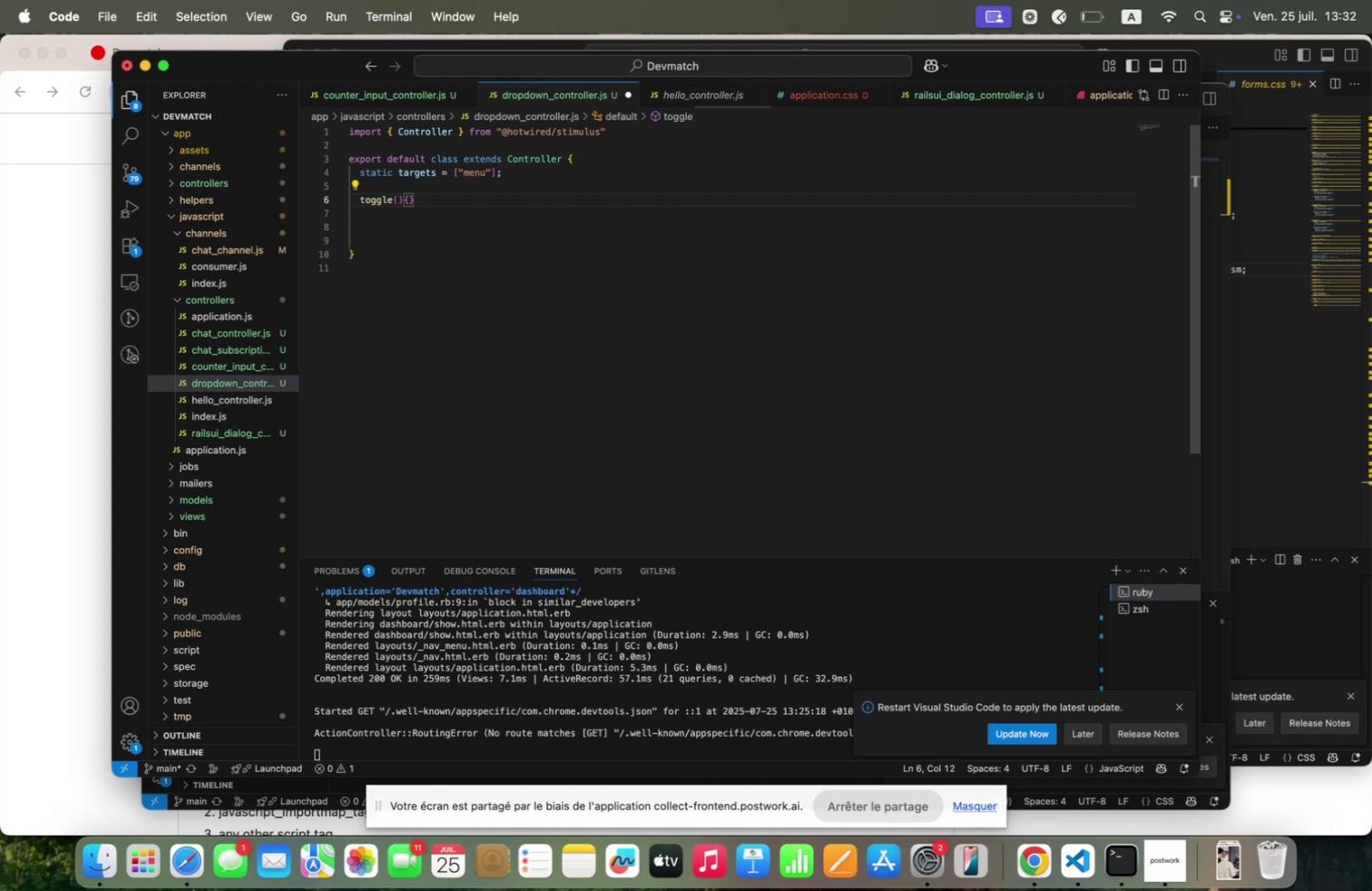 
key(Enter)
 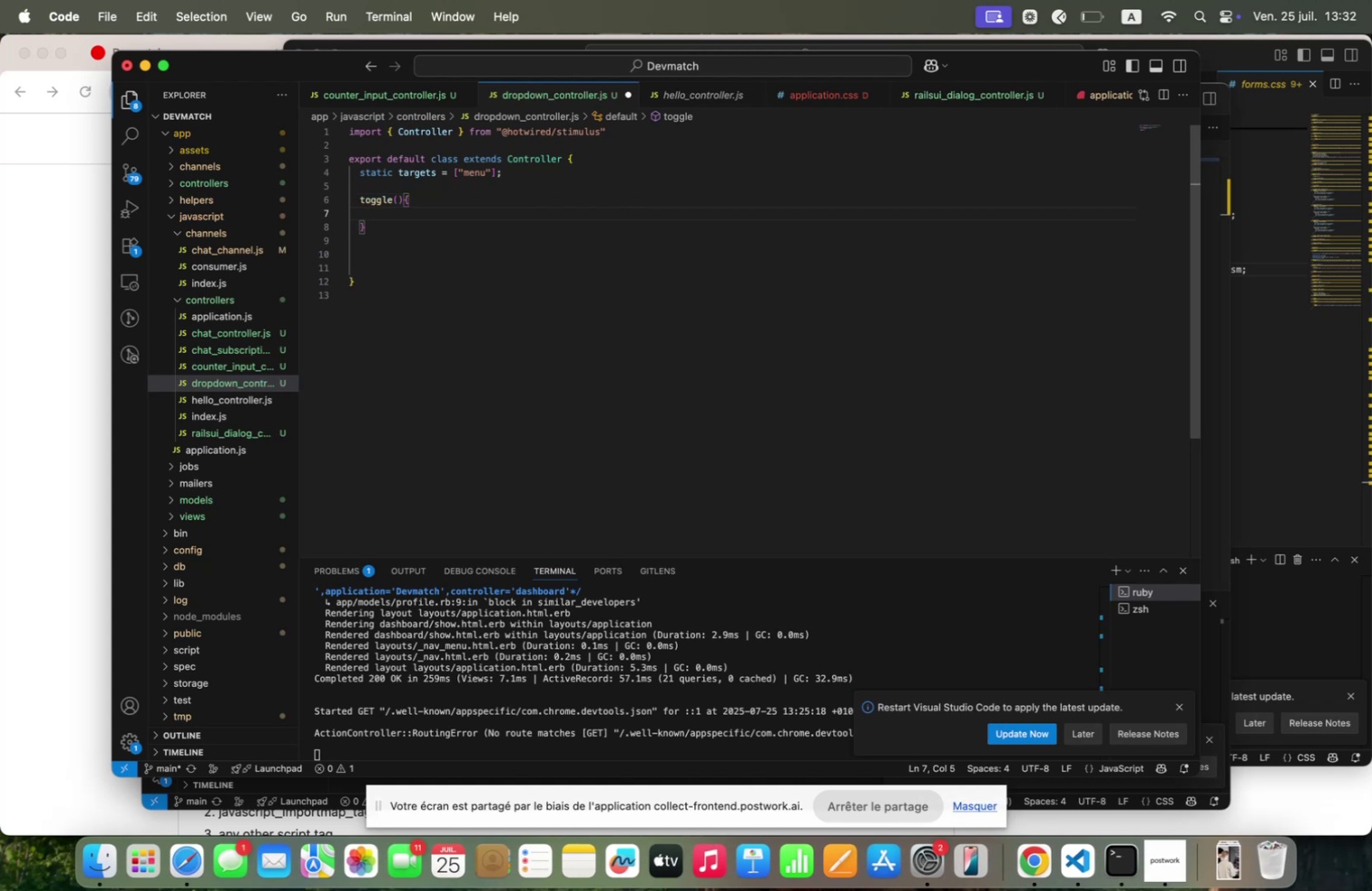 
wait(5.1)
 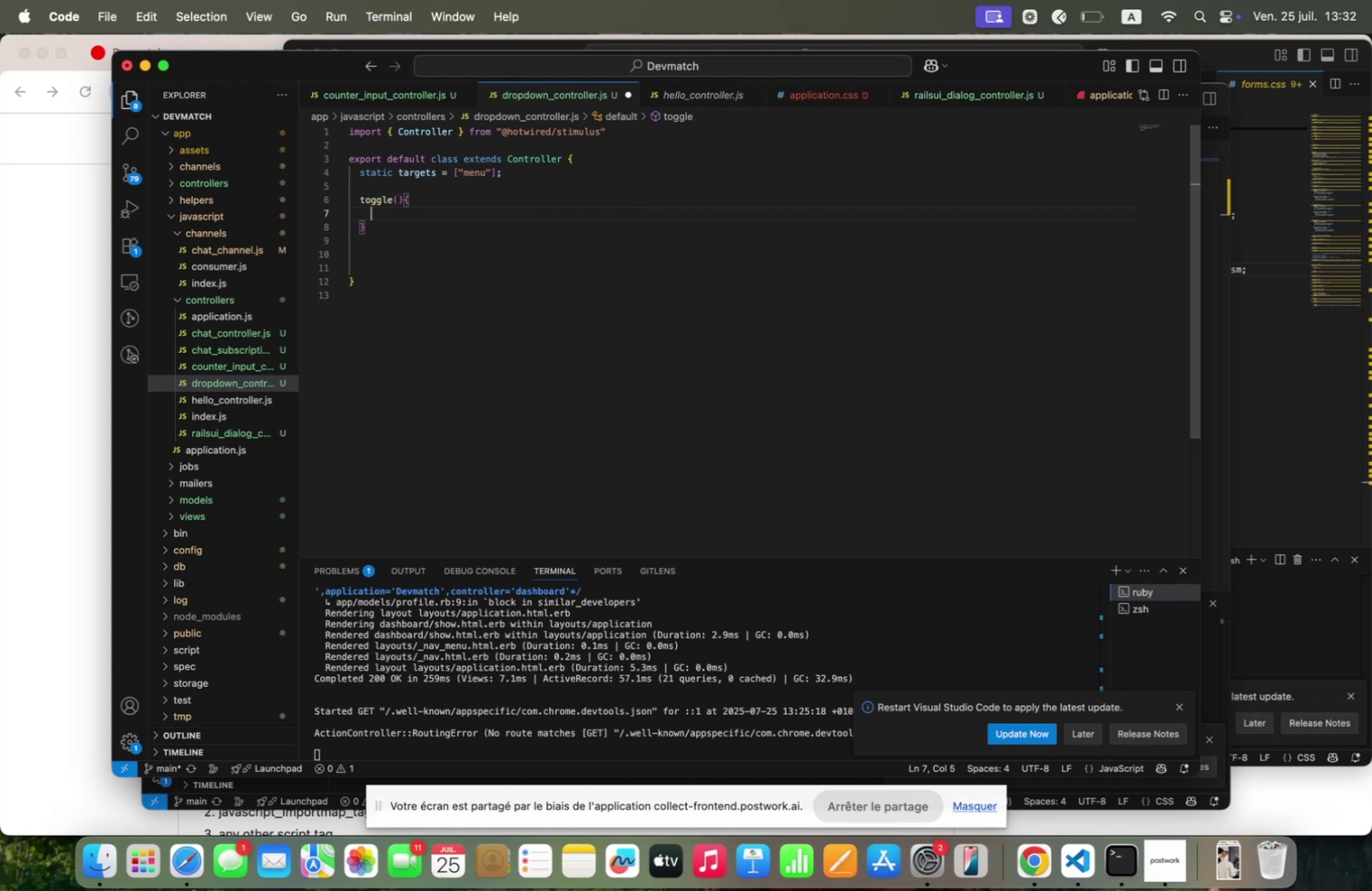 
type(this<;enuTqrget<clqssList<to)
 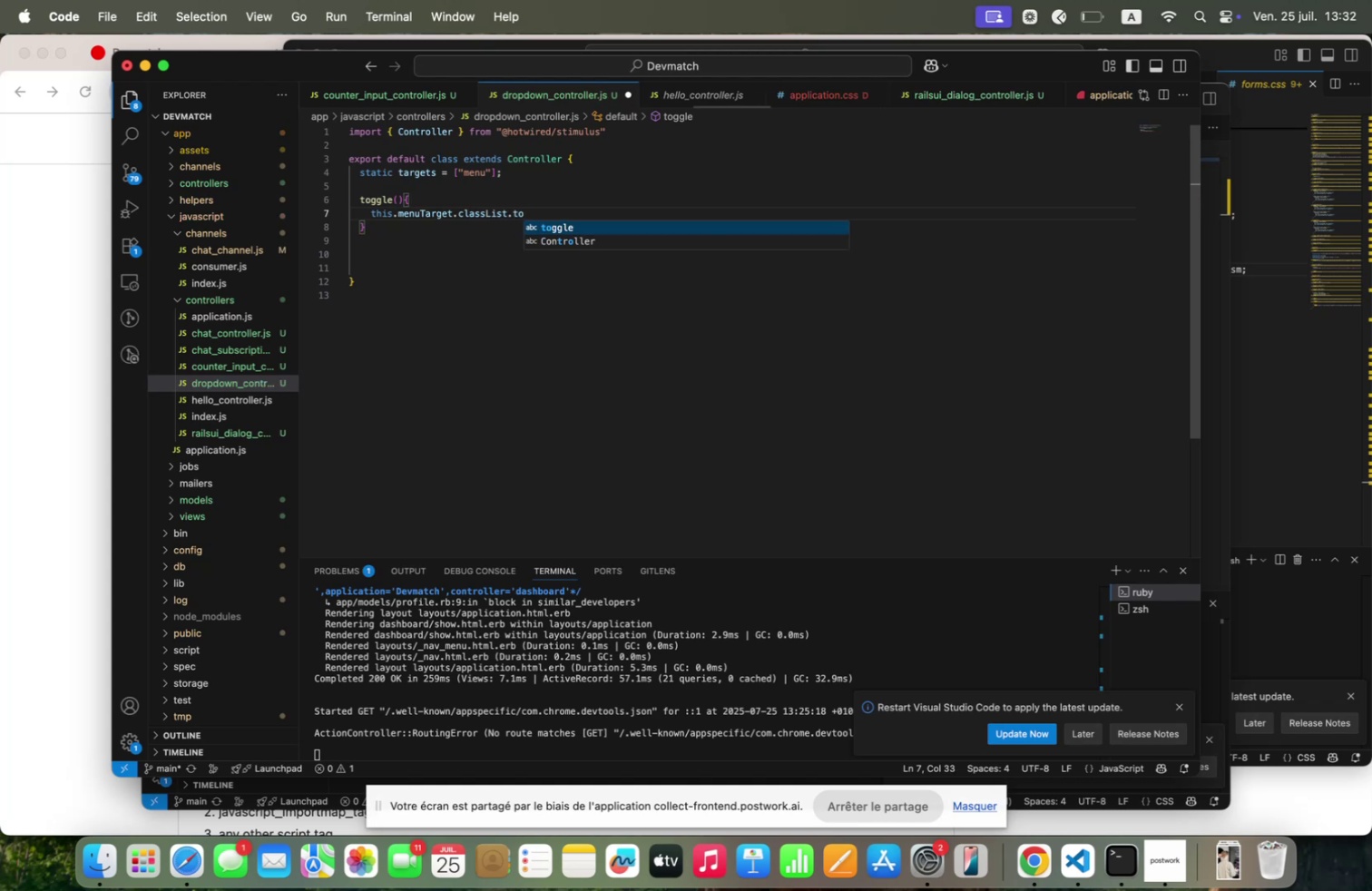 
key(Enter)
 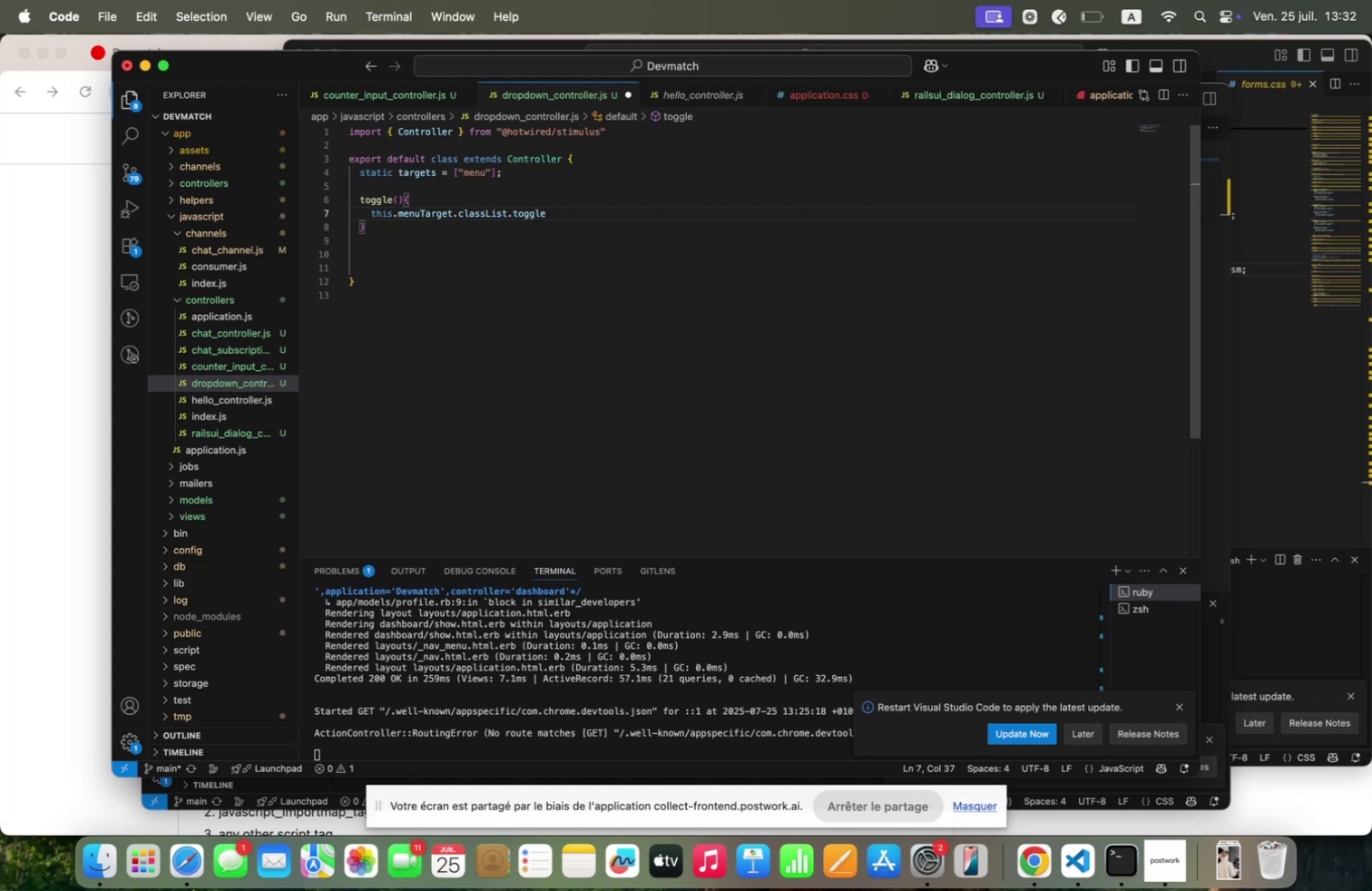 
type(53hidden)
 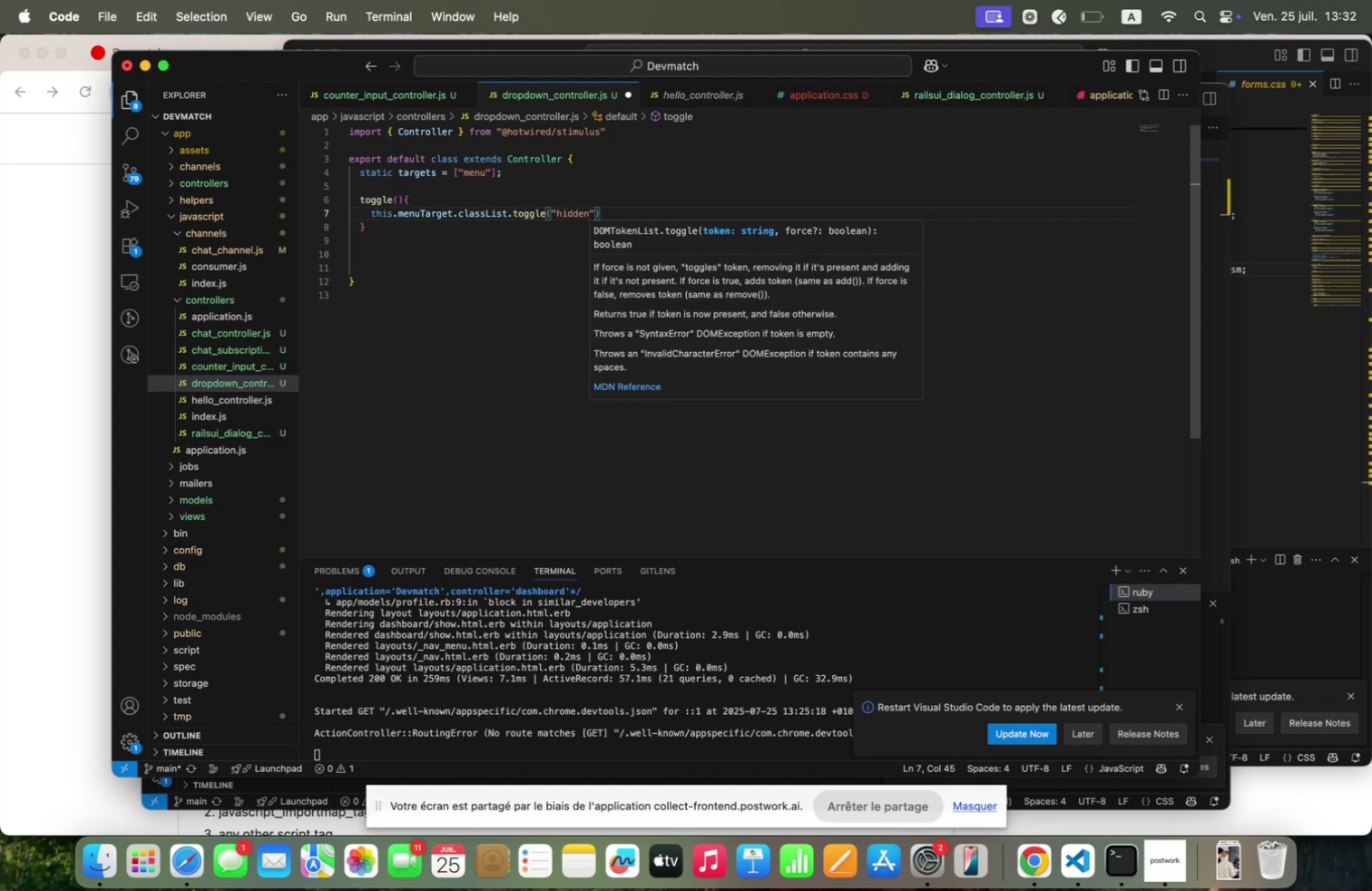 
key(ArrowRight)
 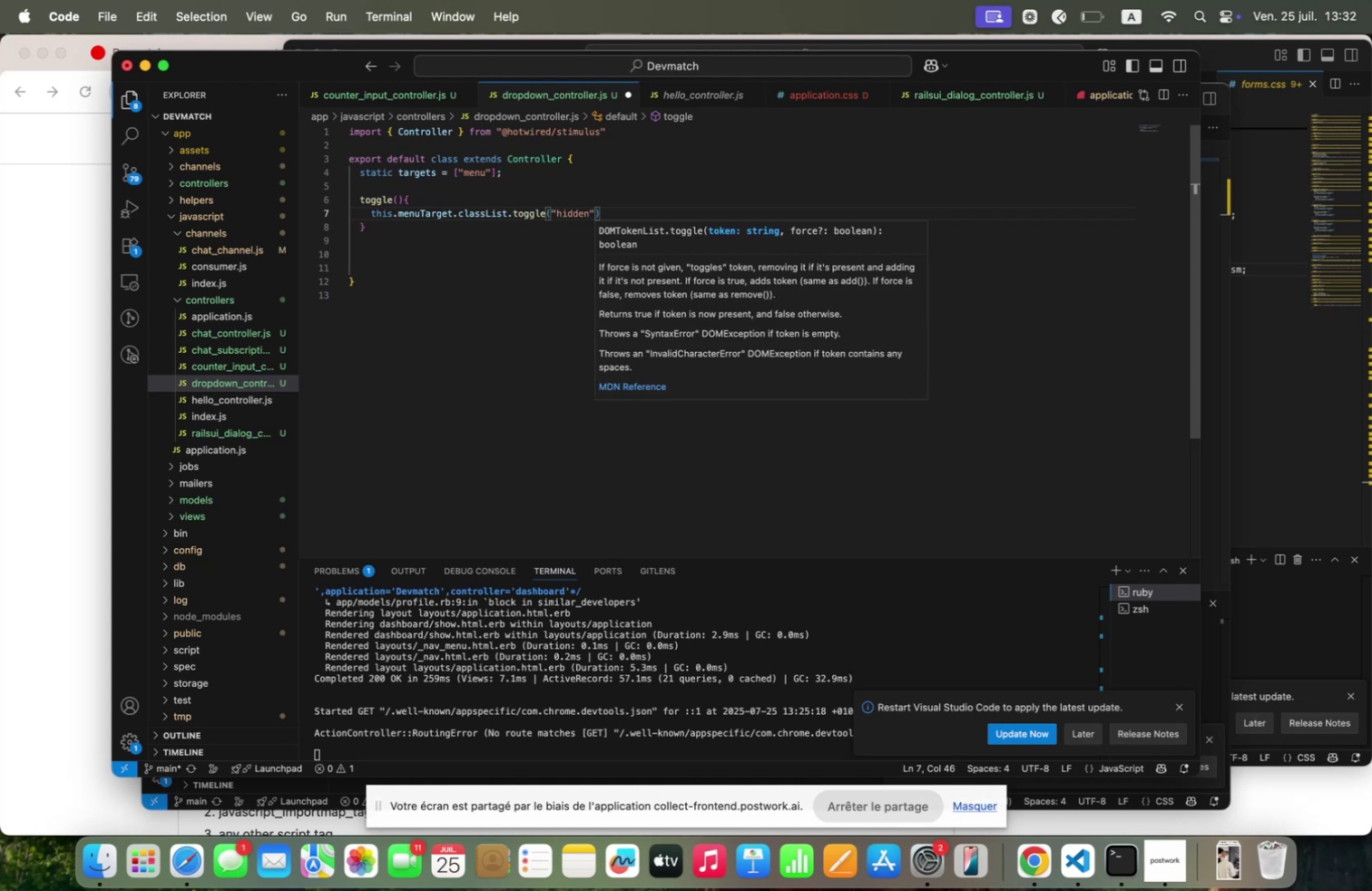 
key(ArrowRight)
 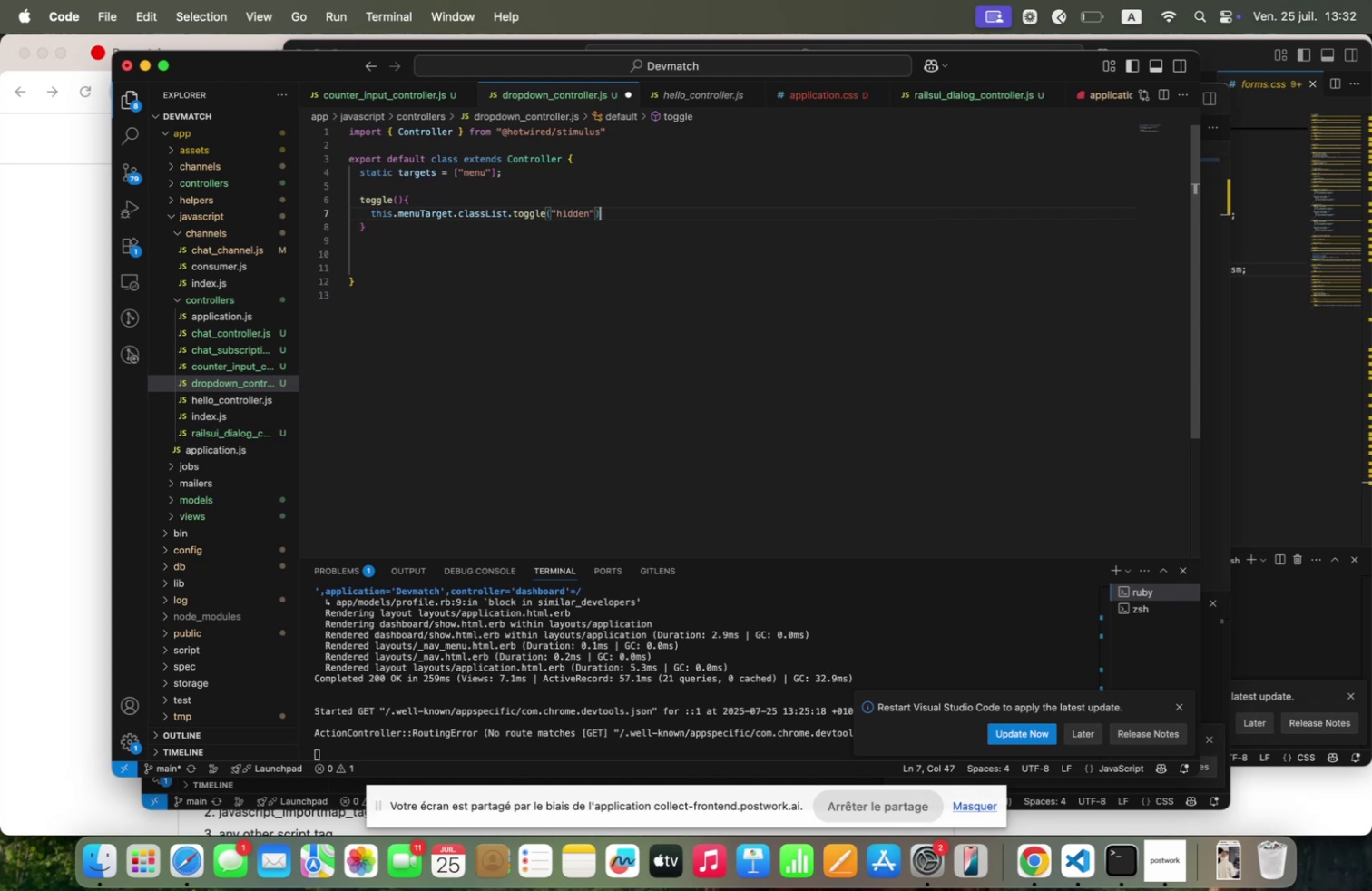 
key(Comma)
 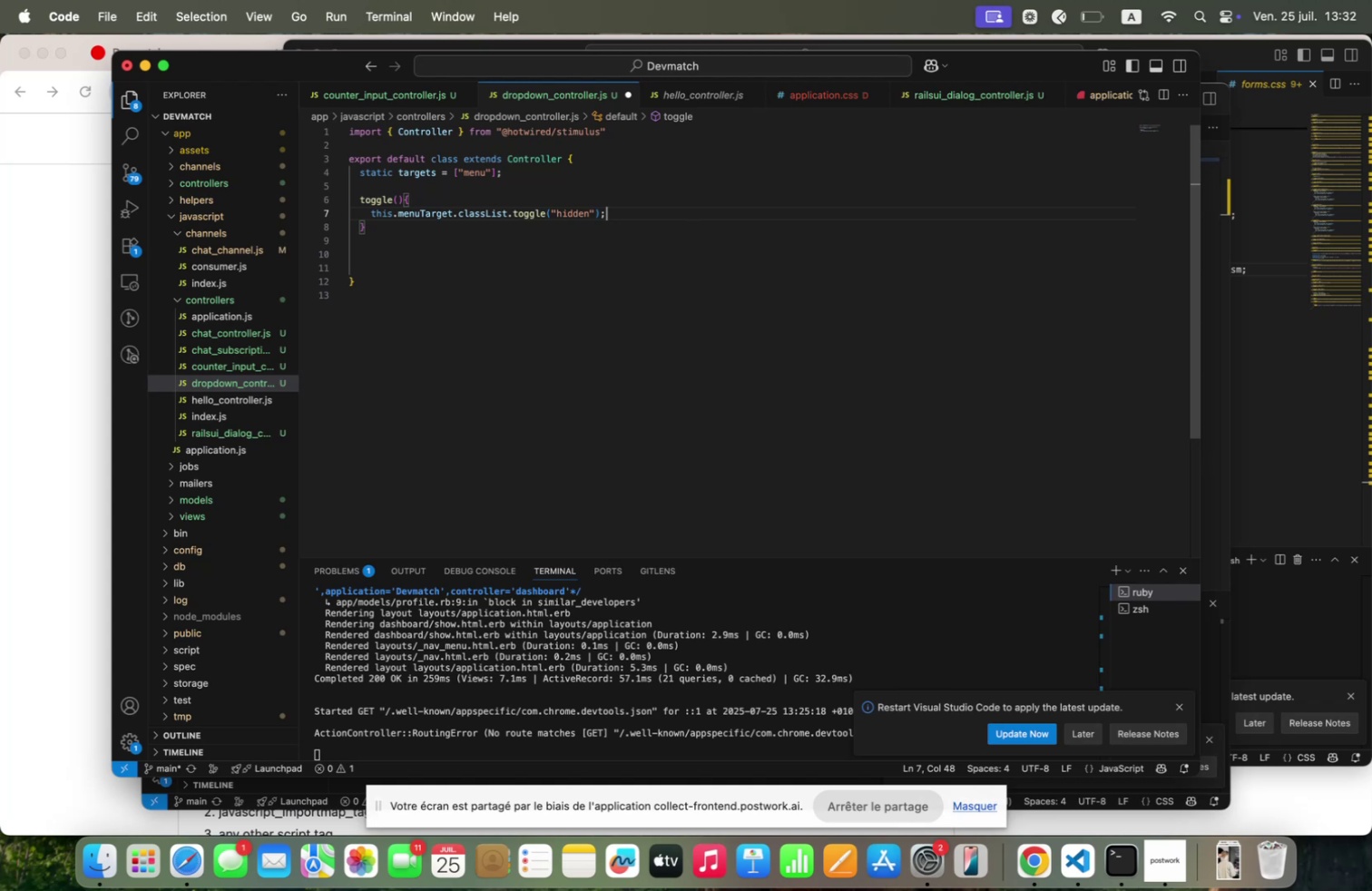 
key(ArrowDown)
 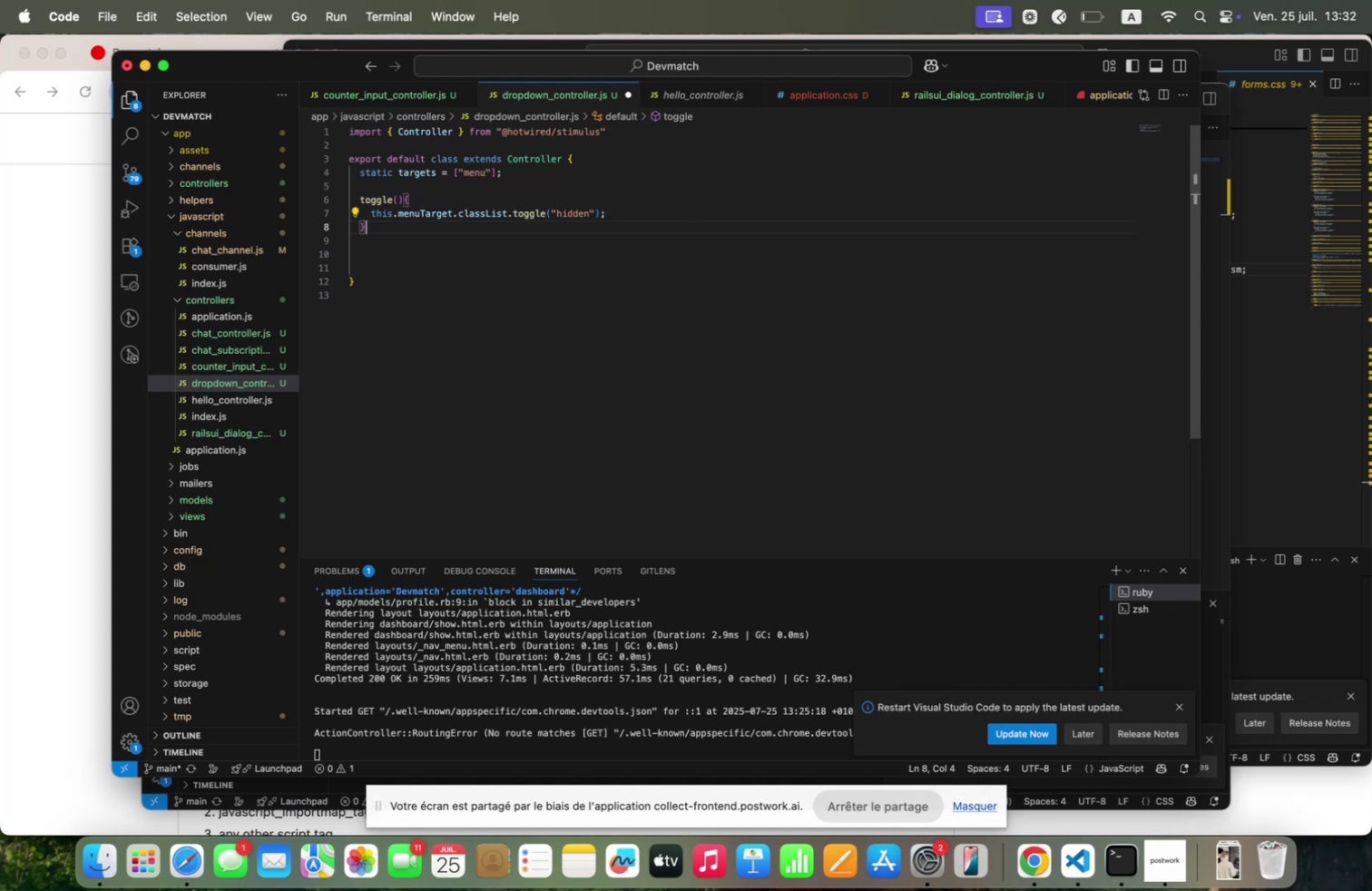 
key(Enter)
 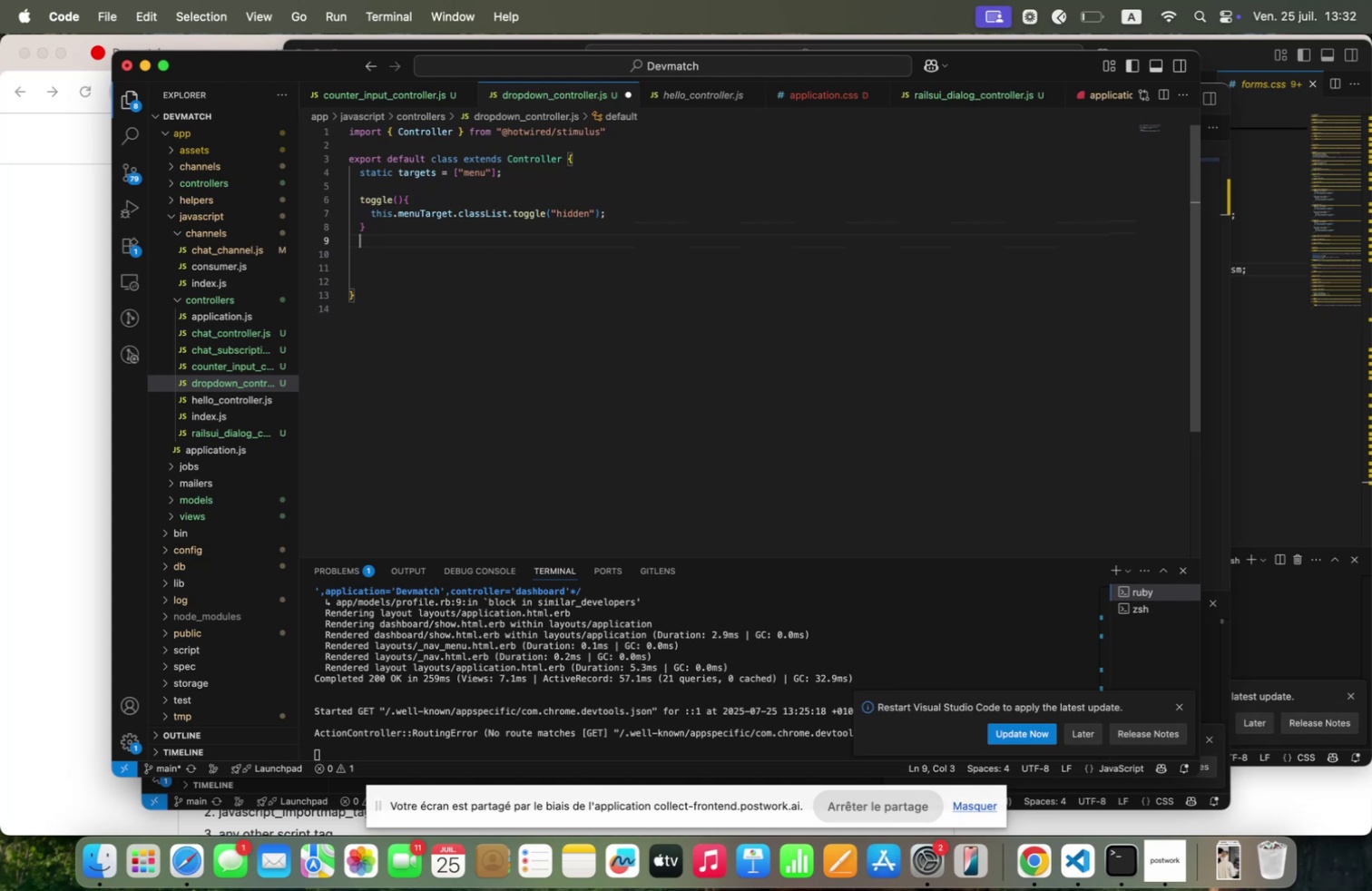 
key(Enter)
 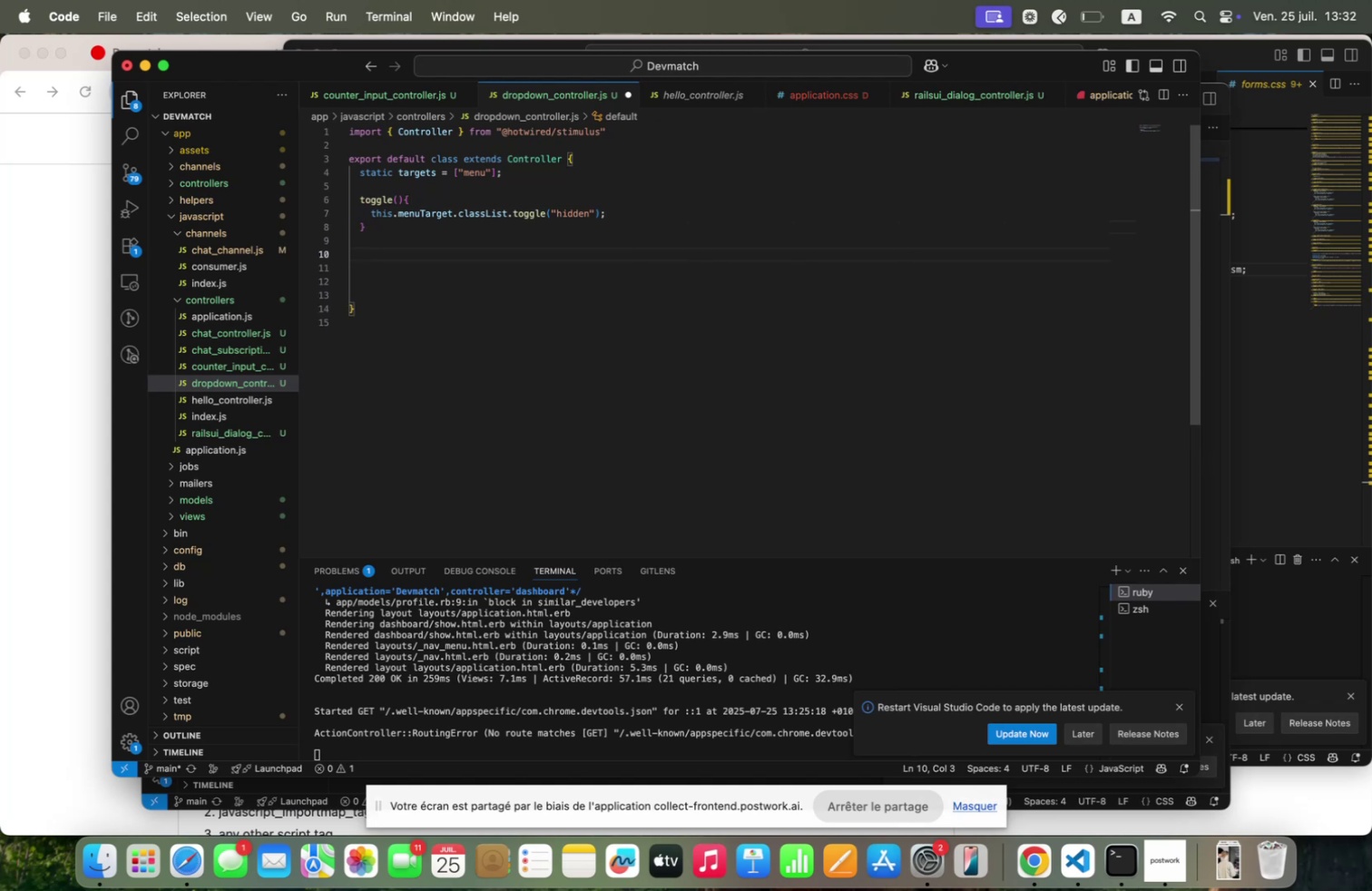 
type(close5event)
 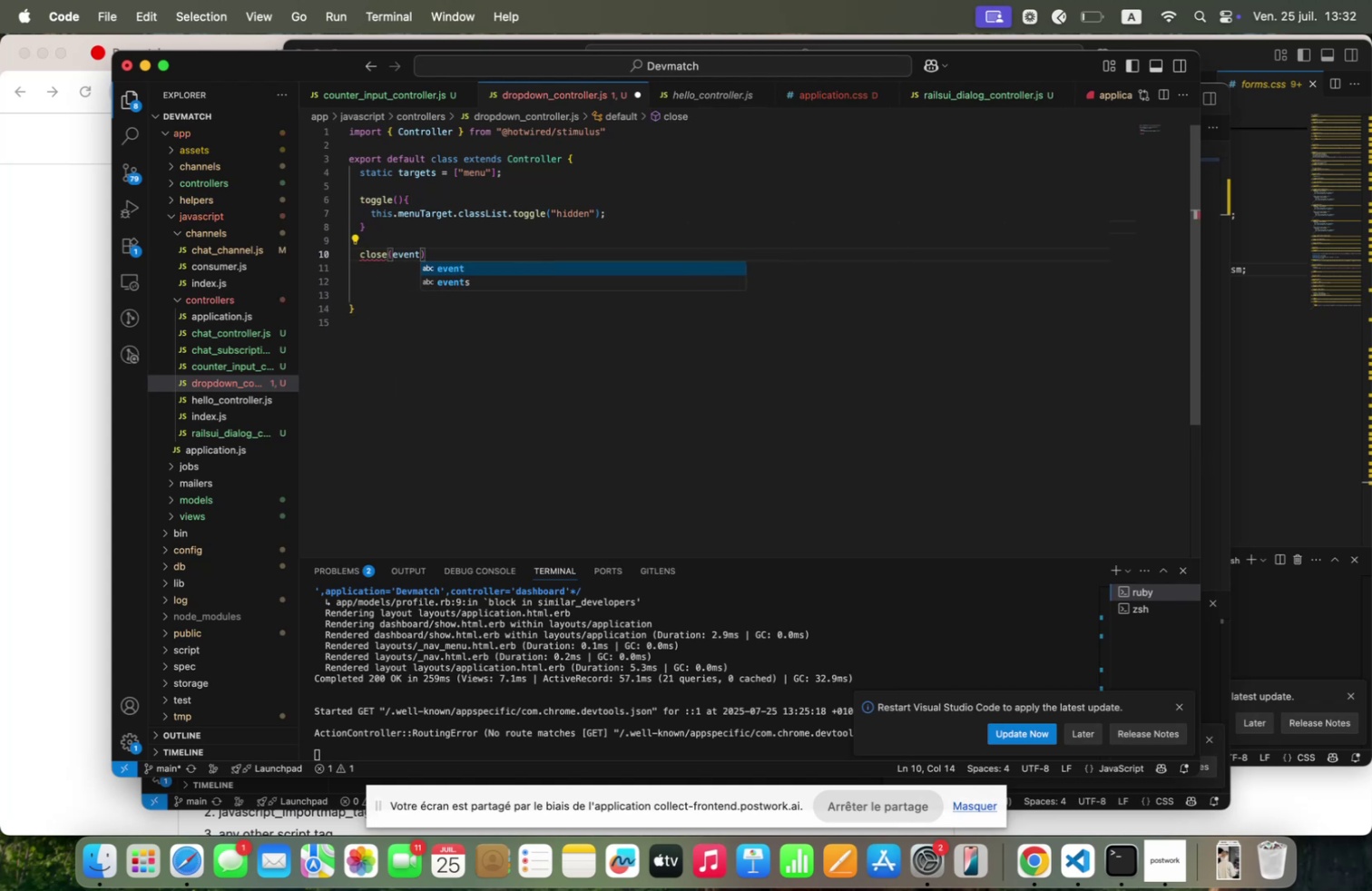 
key(ArrowRight)
 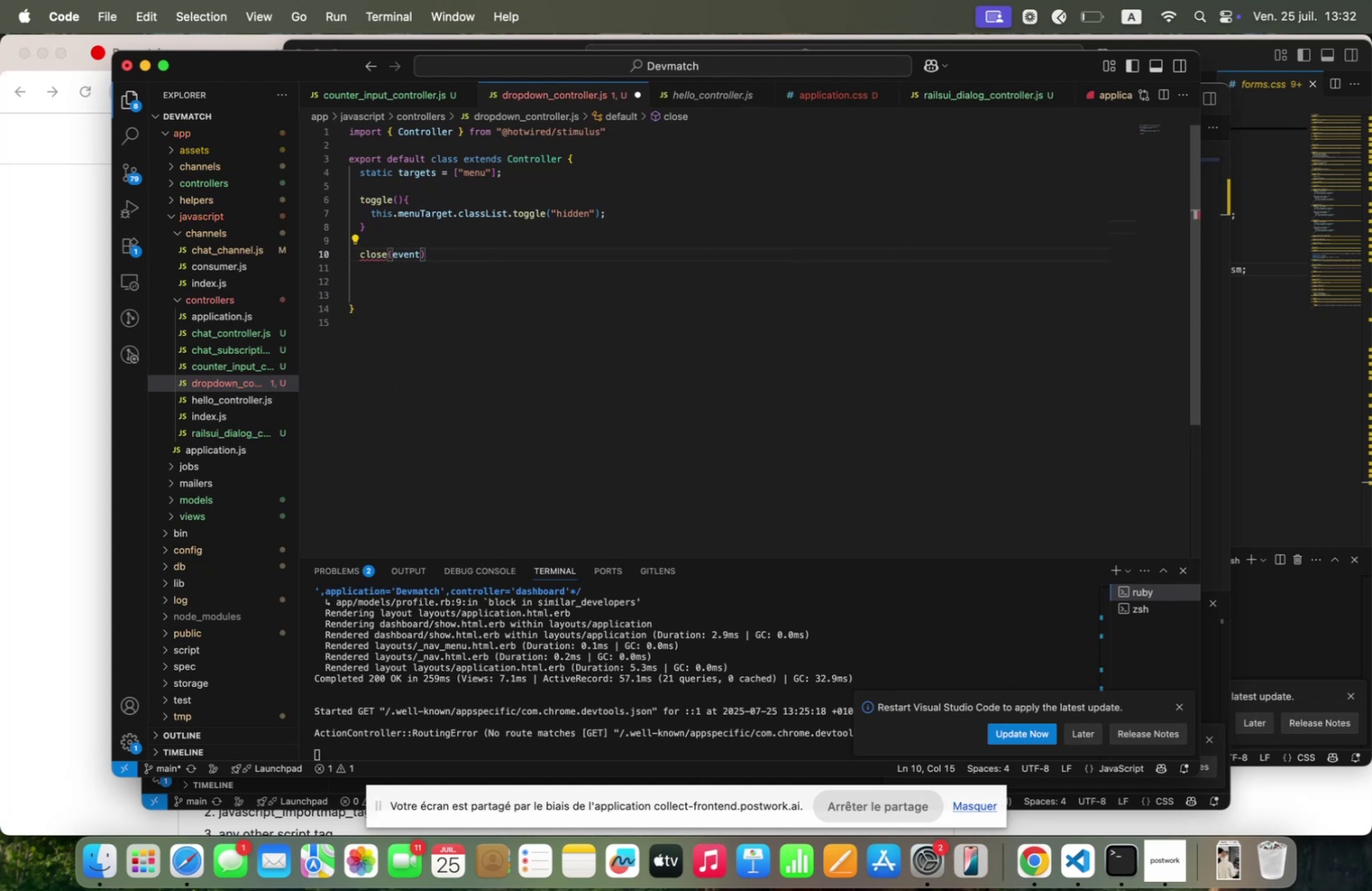 
key(Alt+5)
 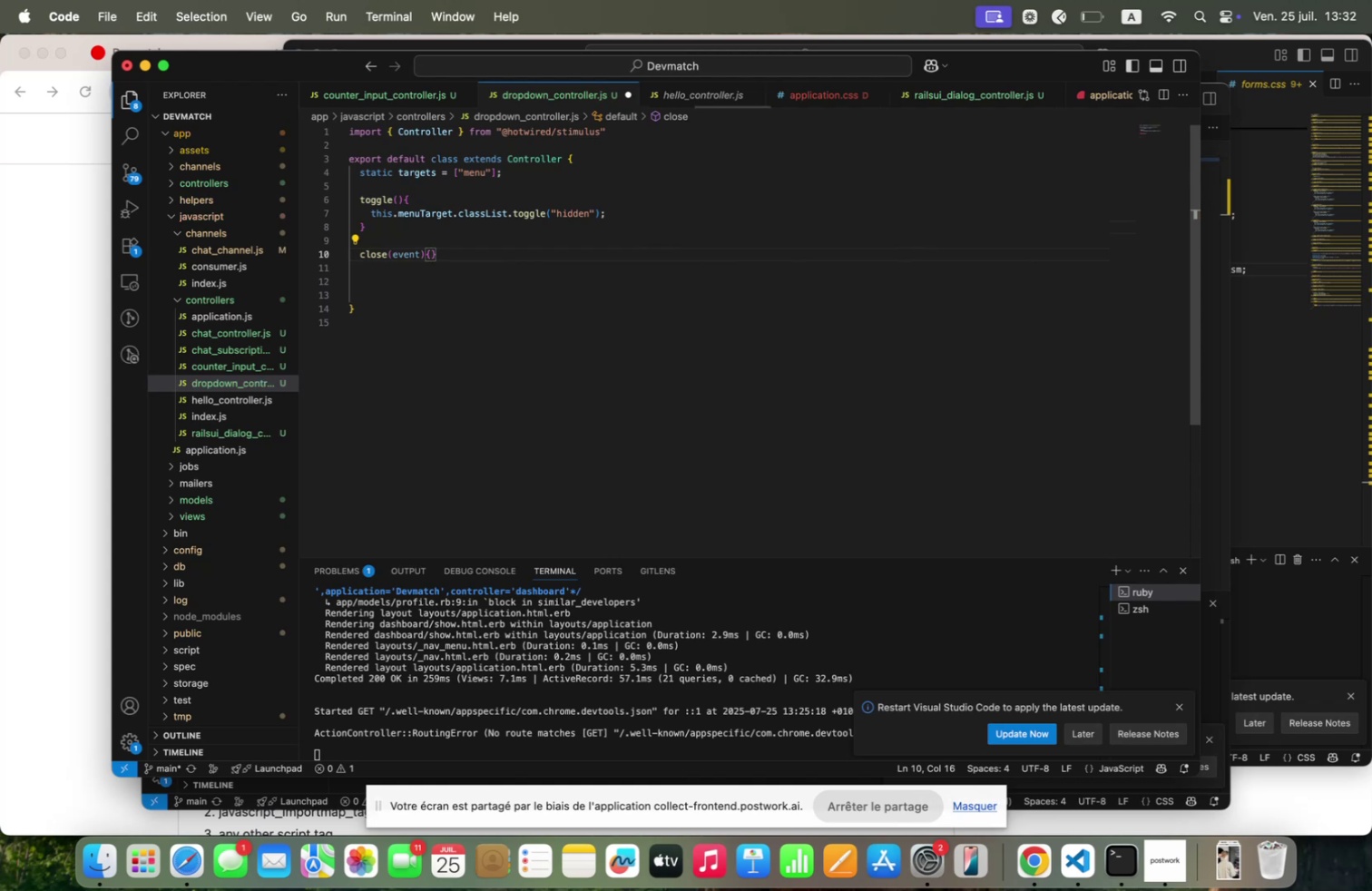 
key(Enter)
 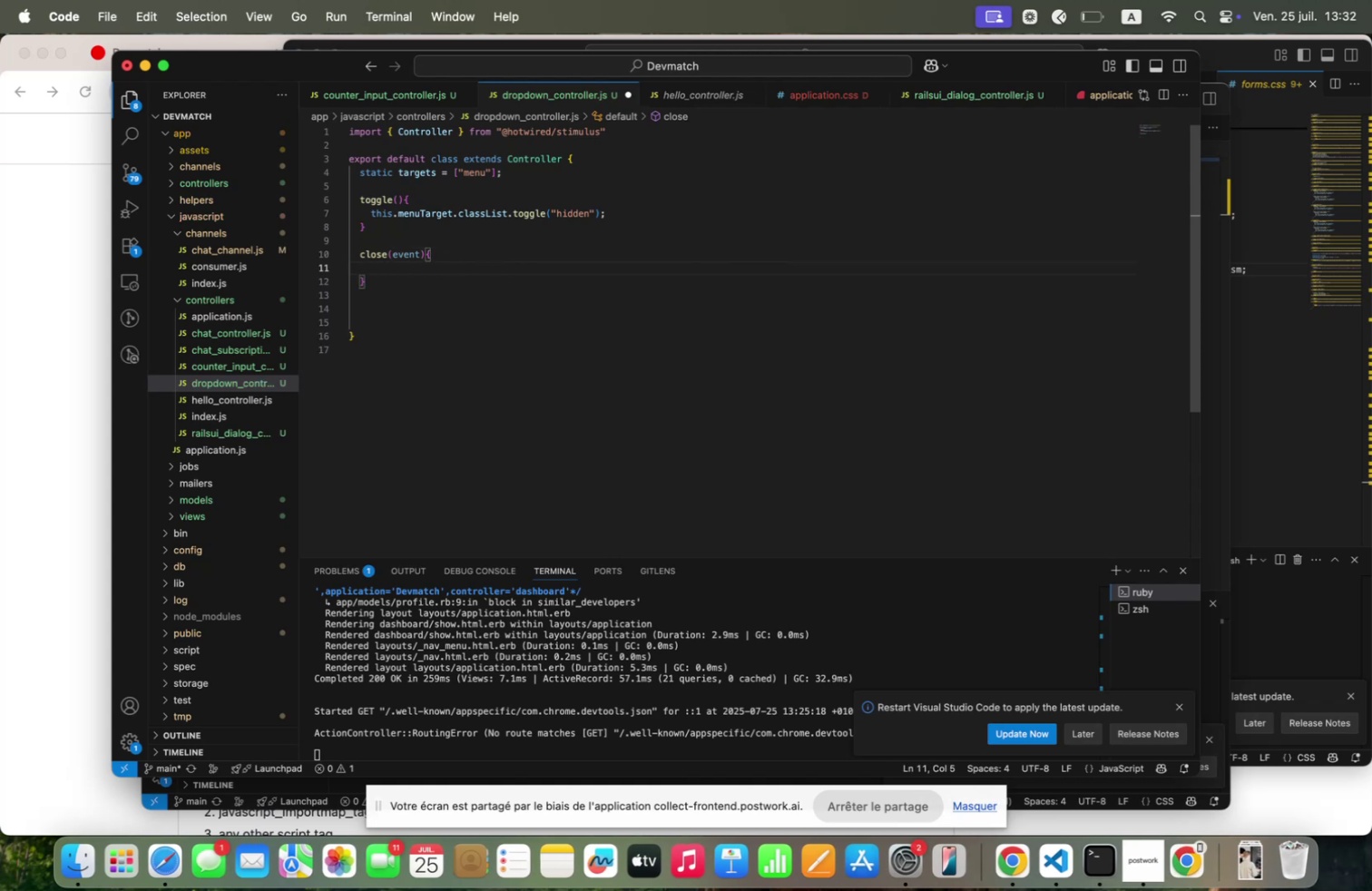 
type(if58this<ele)
 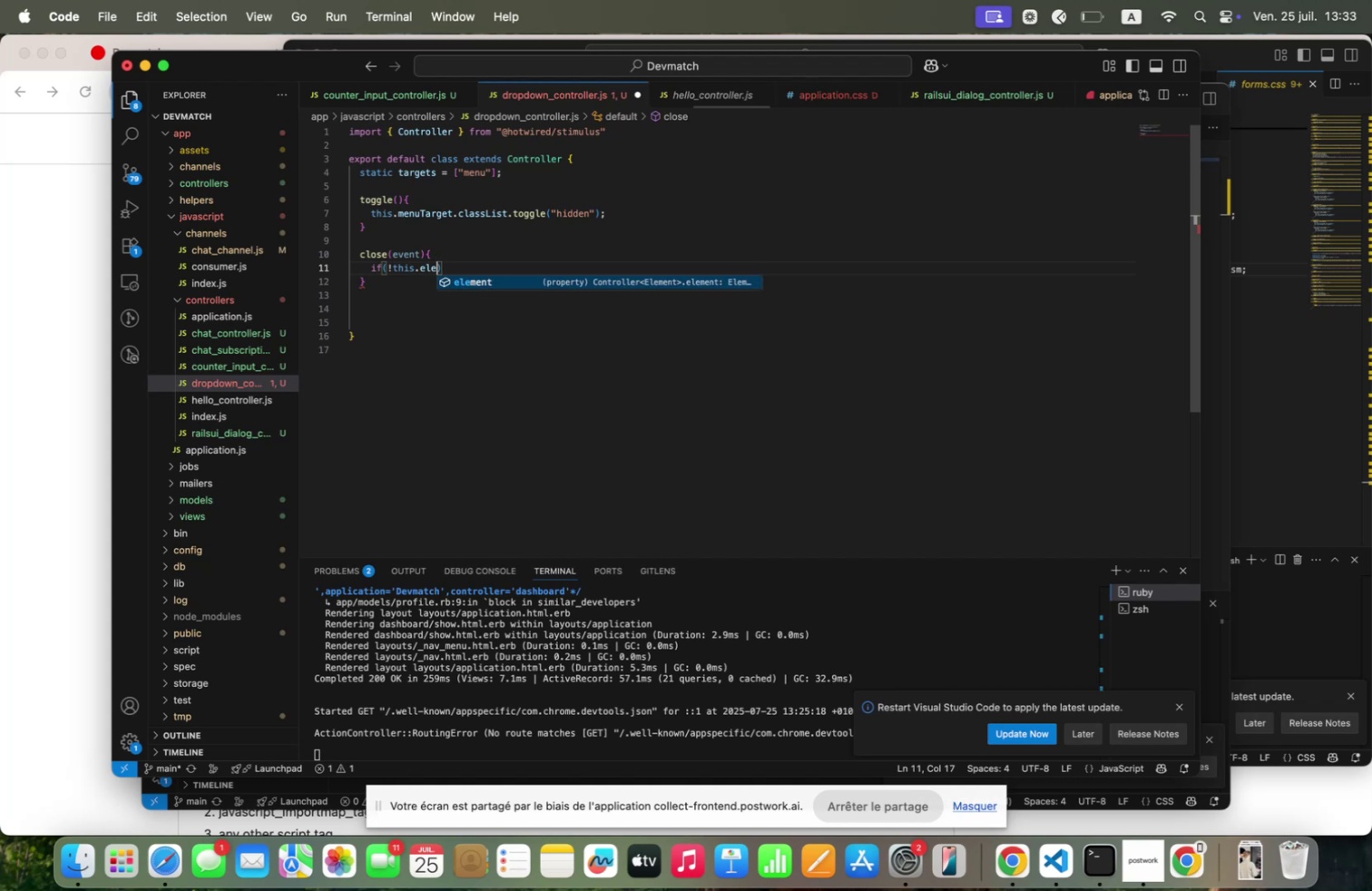 
key(Enter)
 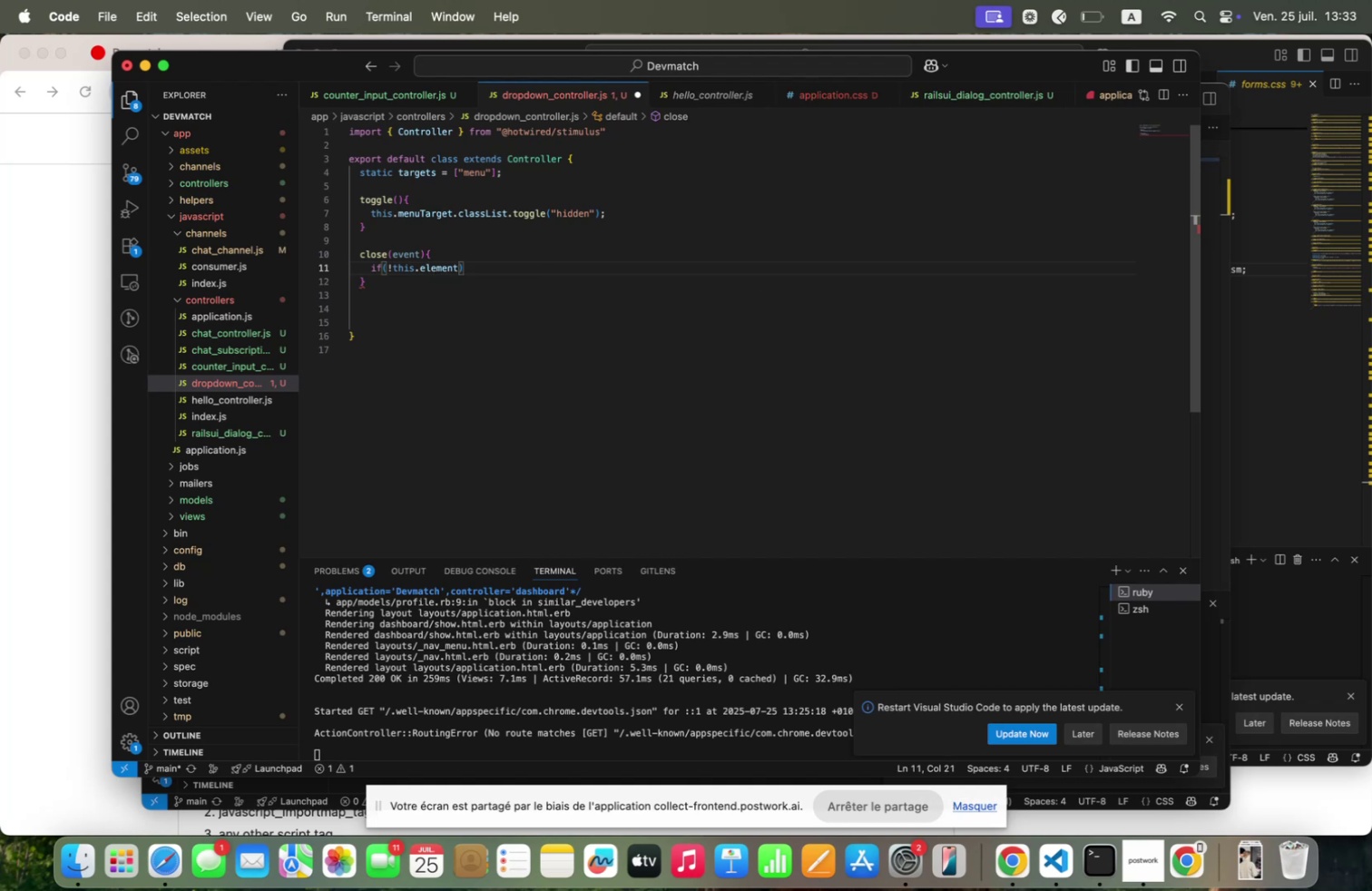 
type(<contq)
 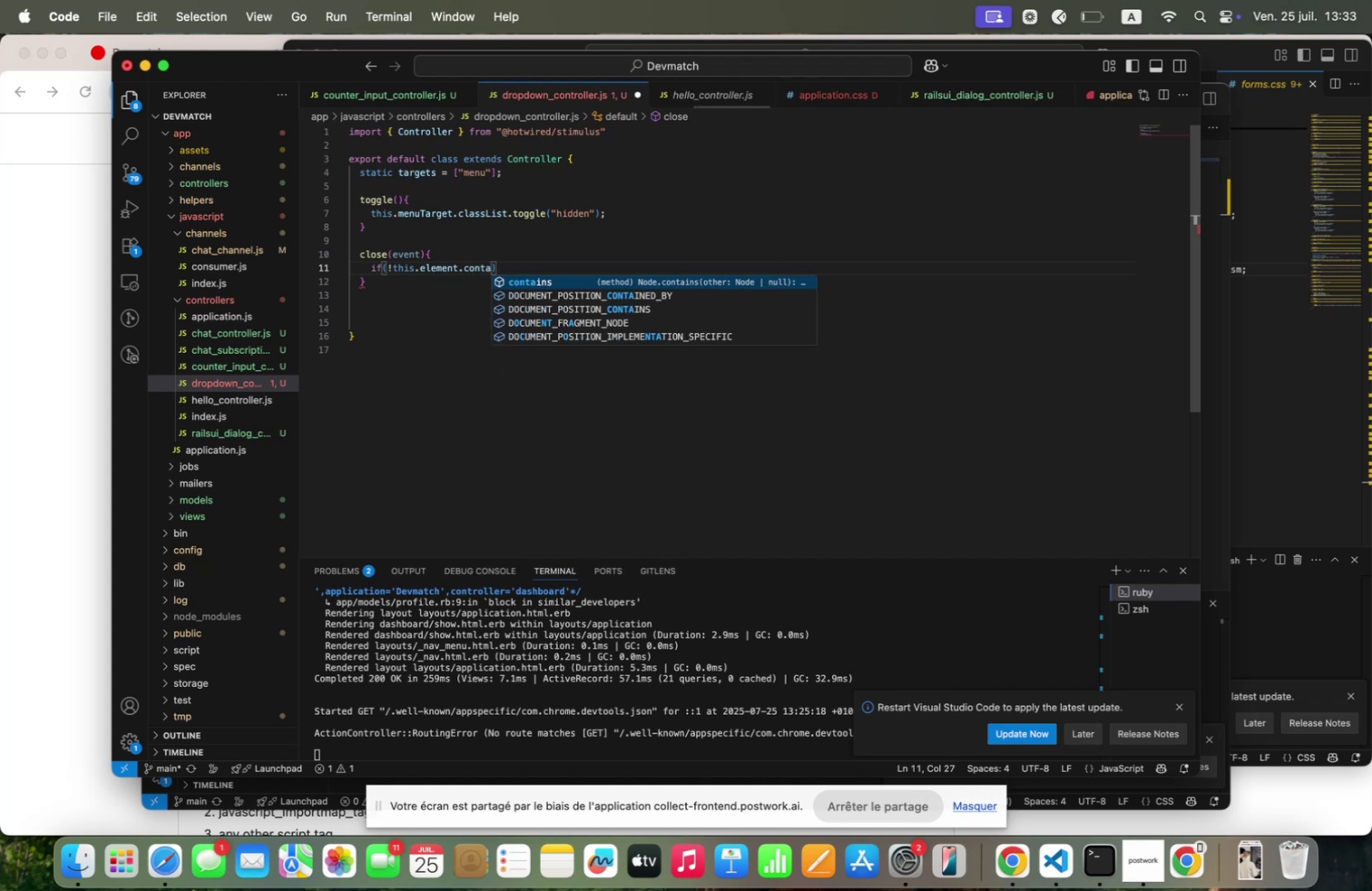 
key(Enter)
 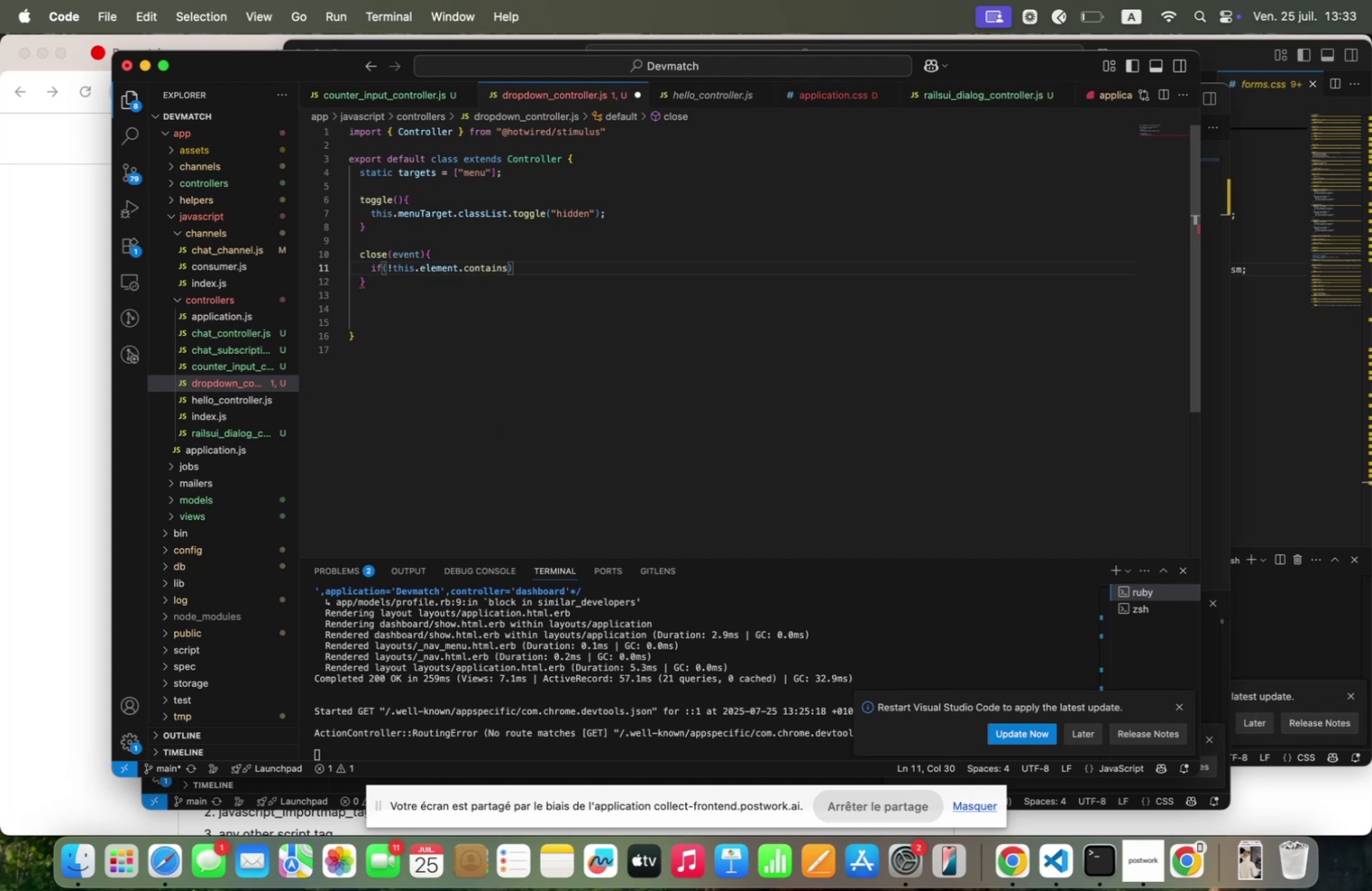 
type(5even<t)
 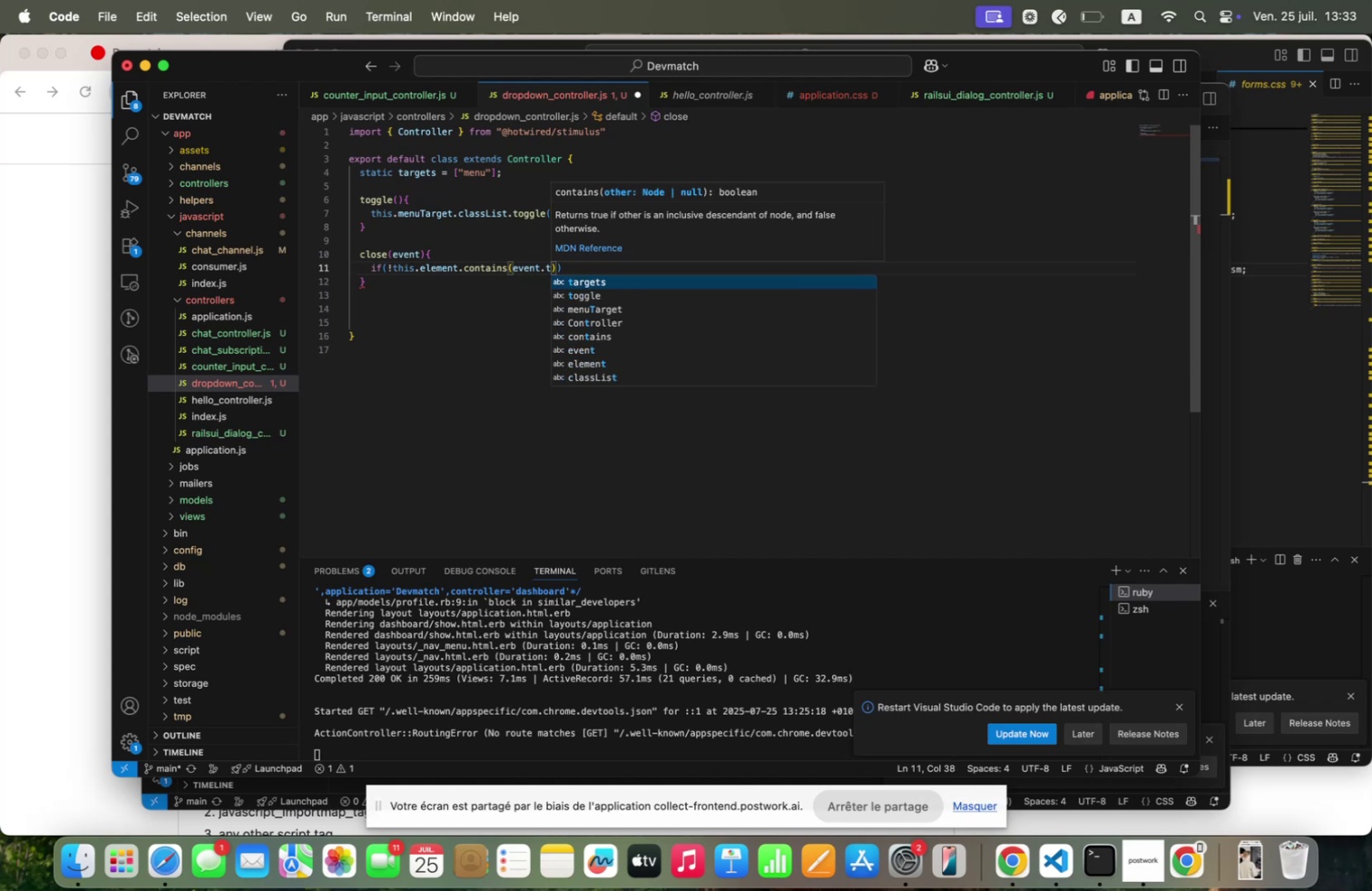 
wait(6.95)
 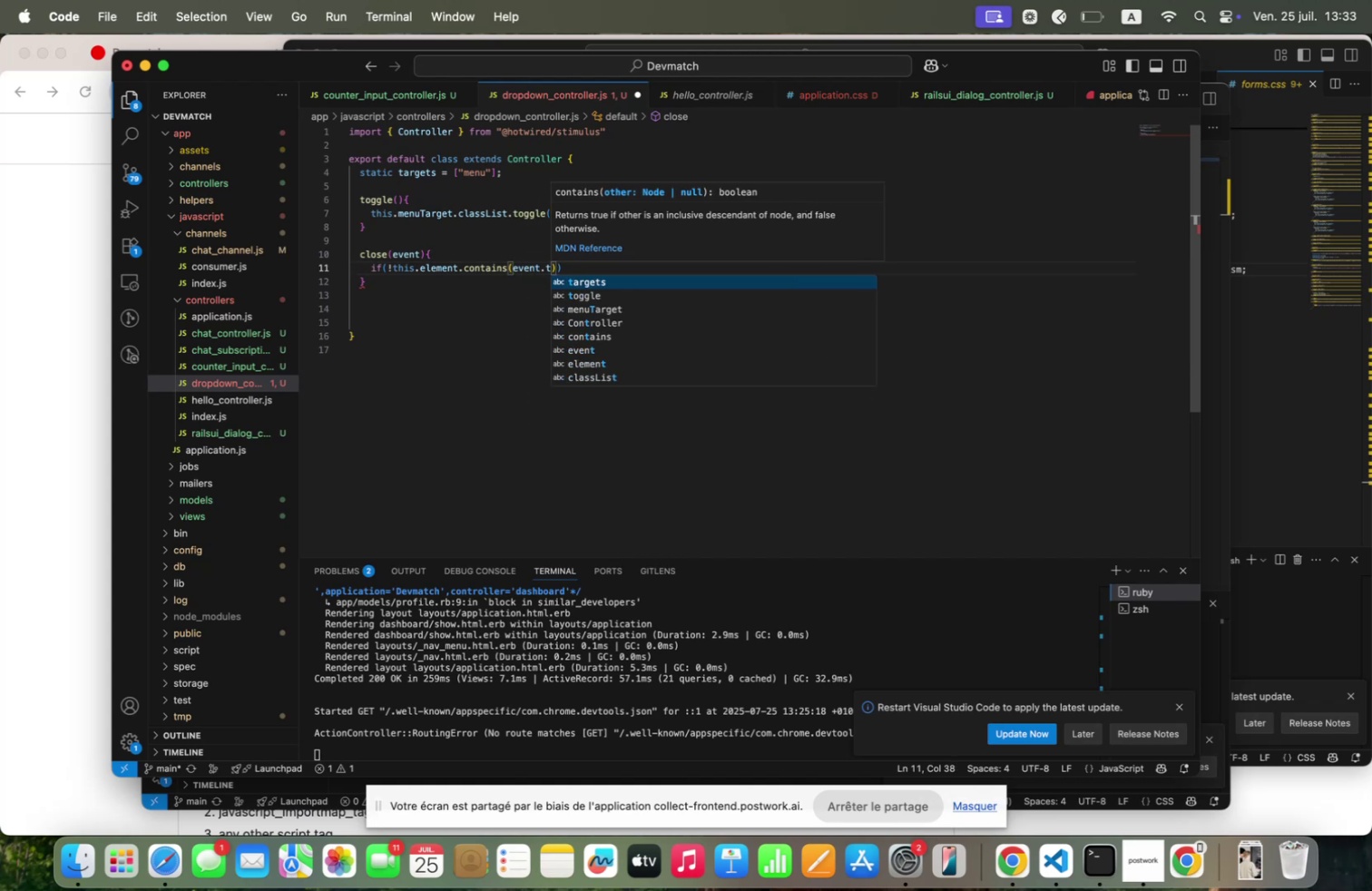 
key(Enter)
 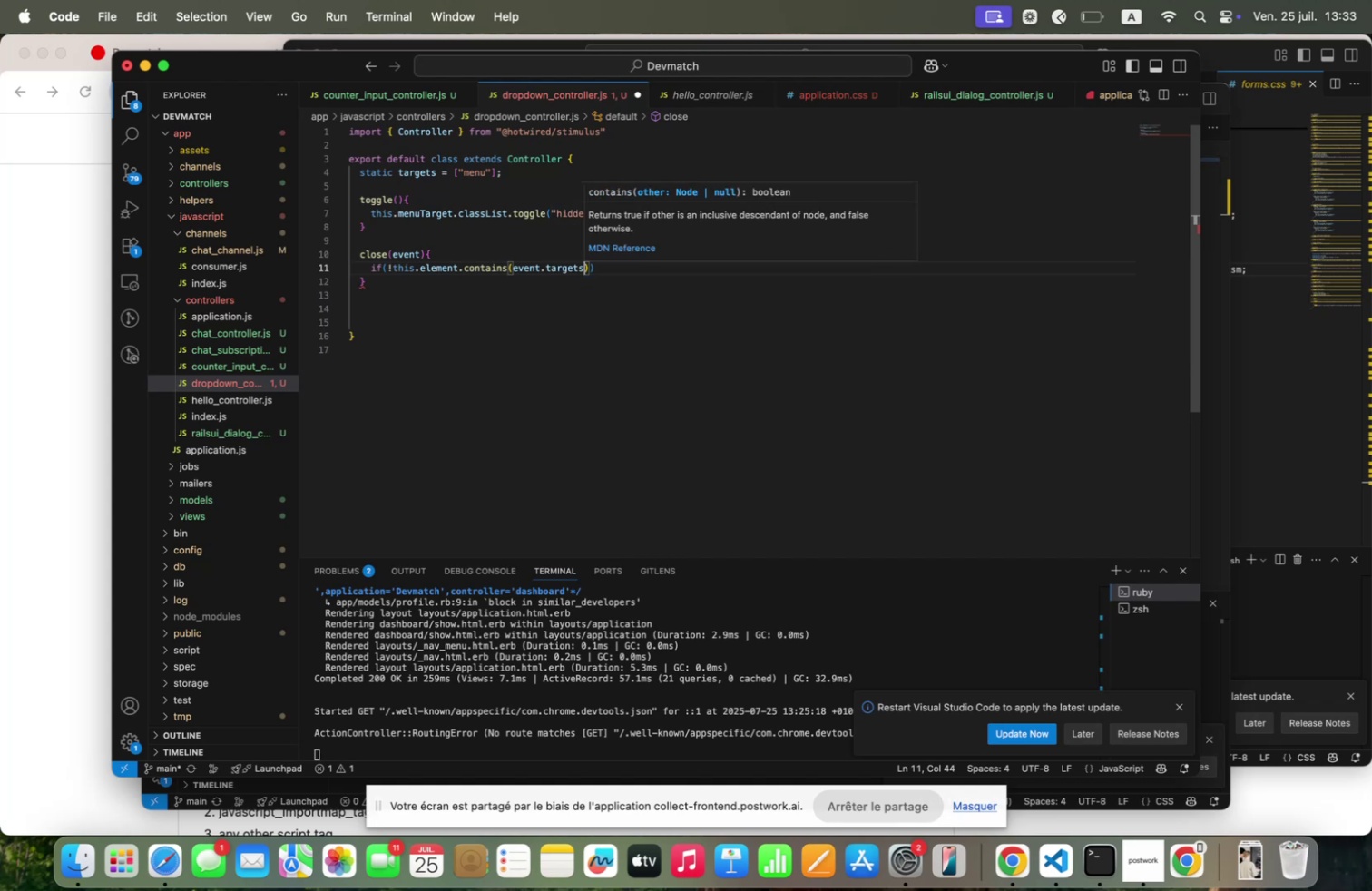 
key(Backspace)
 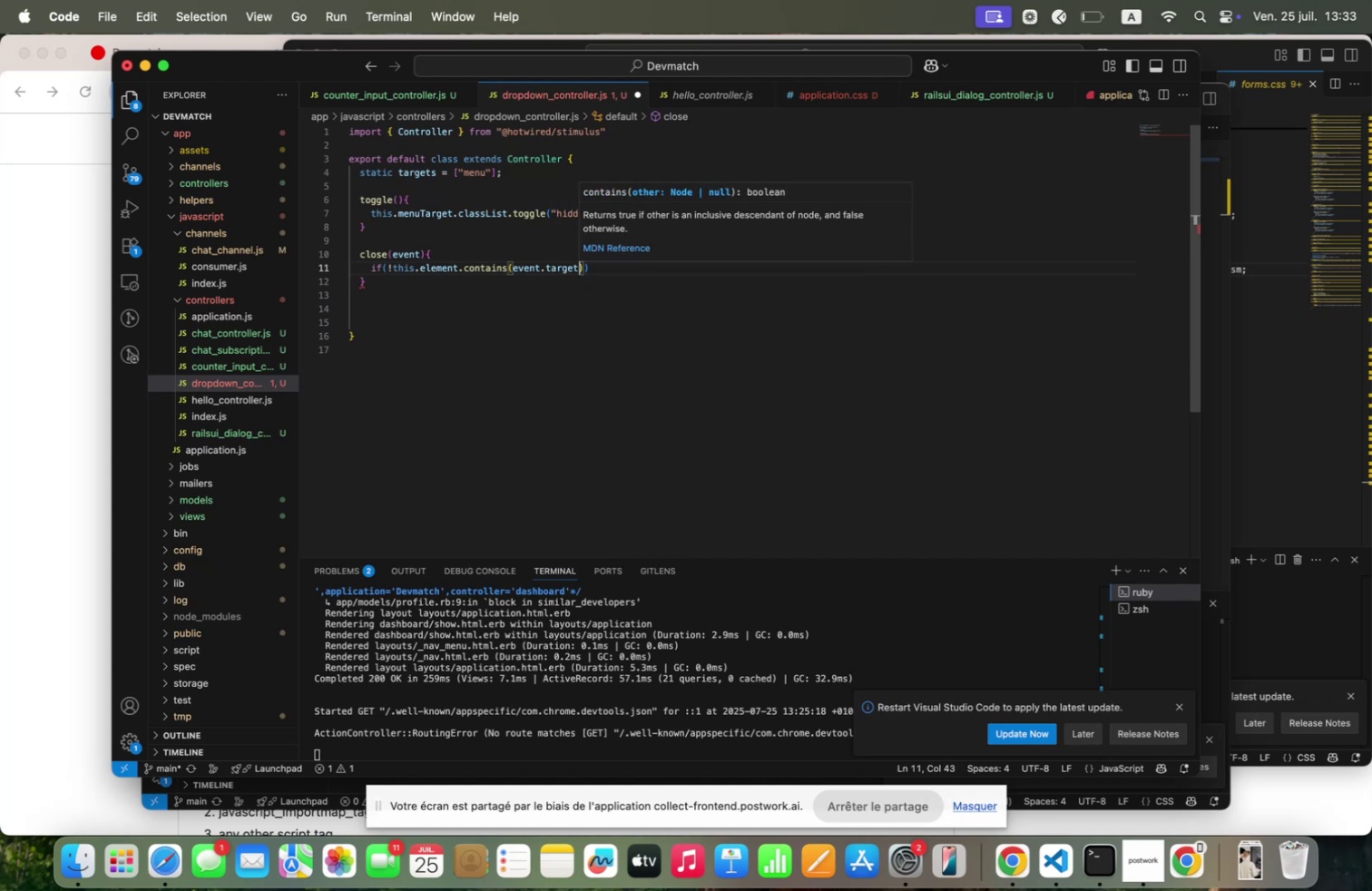 
key(ArrowRight)
 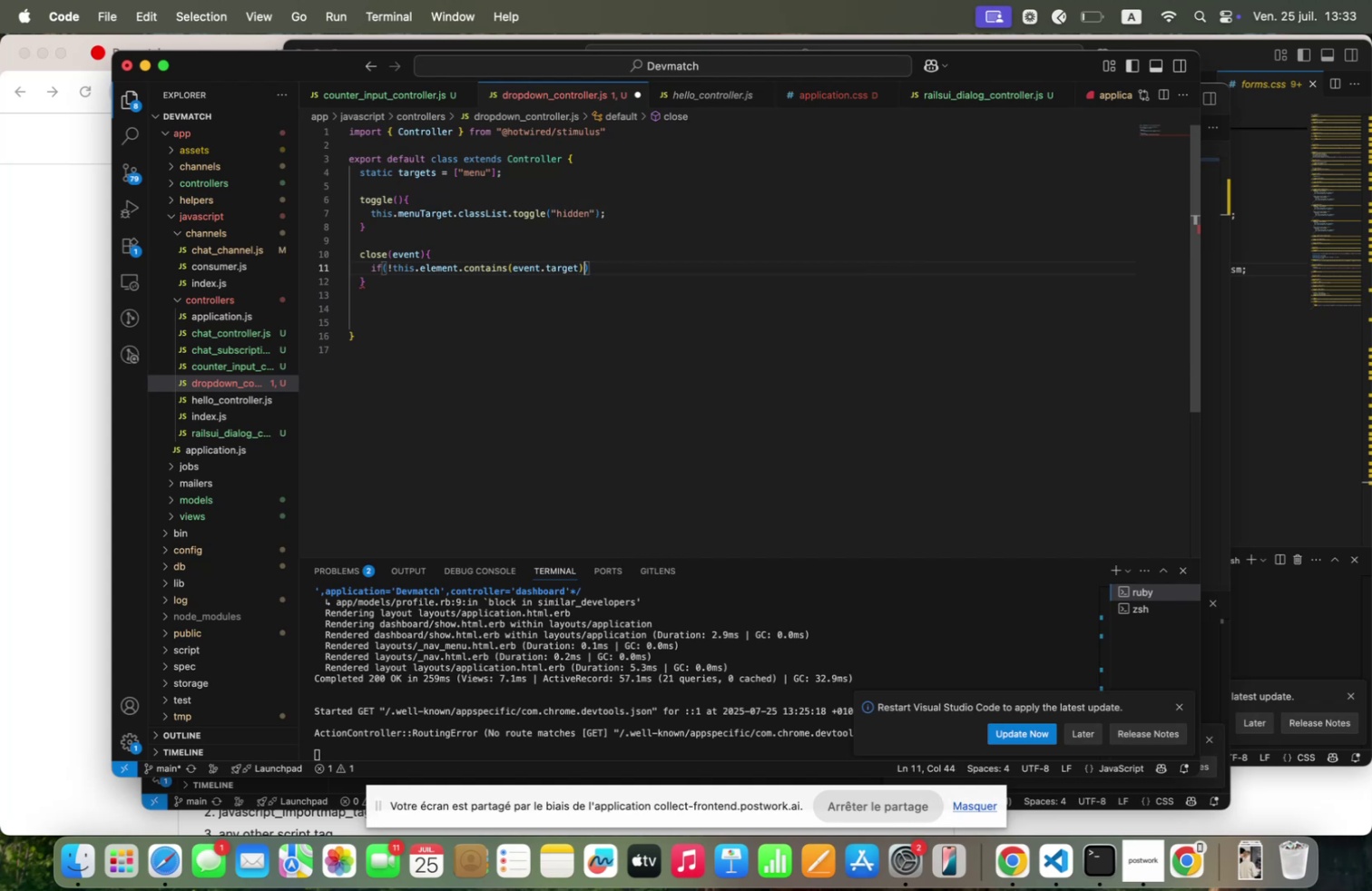 
key(ArrowRight)
 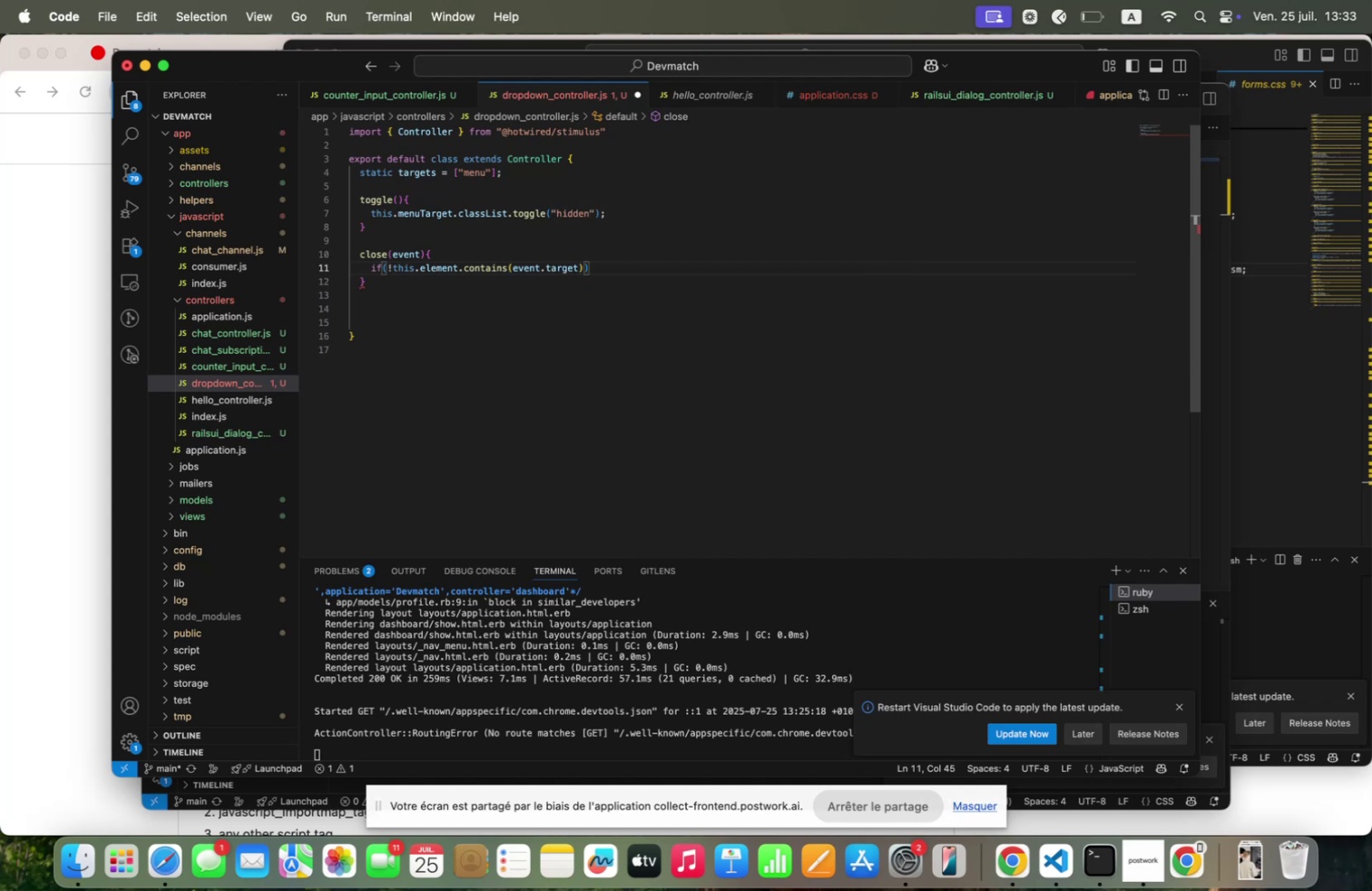 
key(Alt+5)
 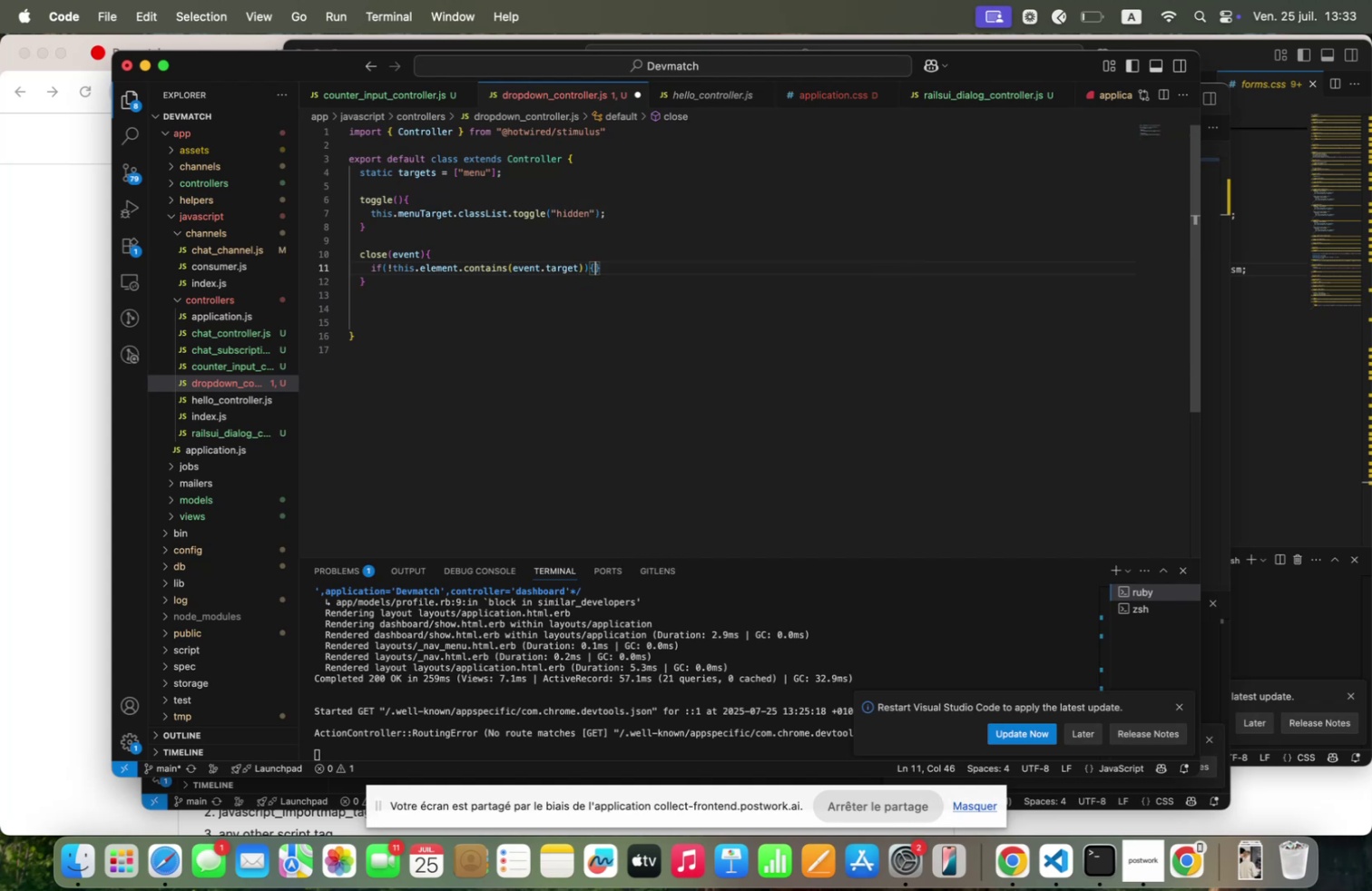 
key(Enter)
 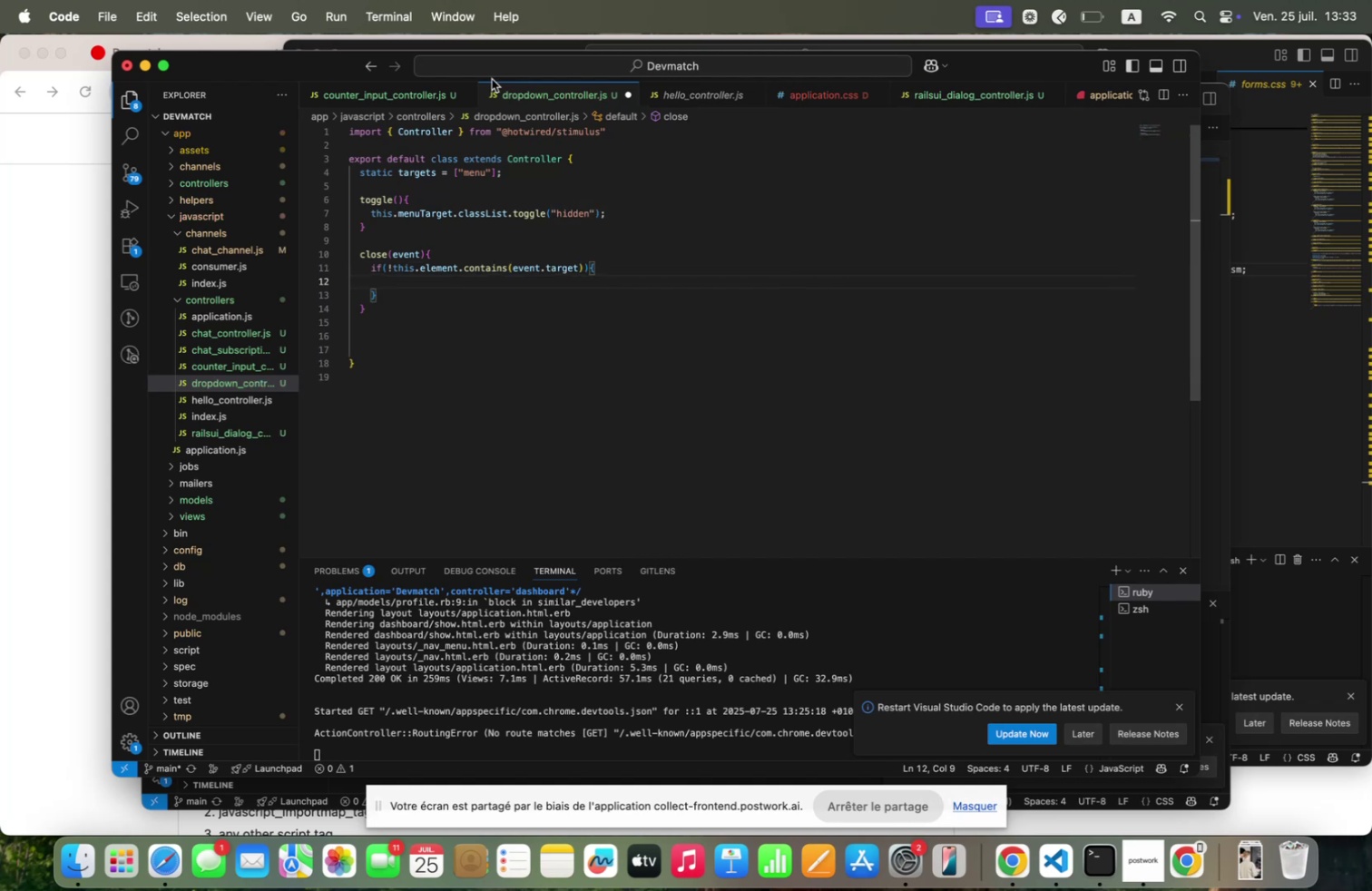 
double_click([431, 218])
 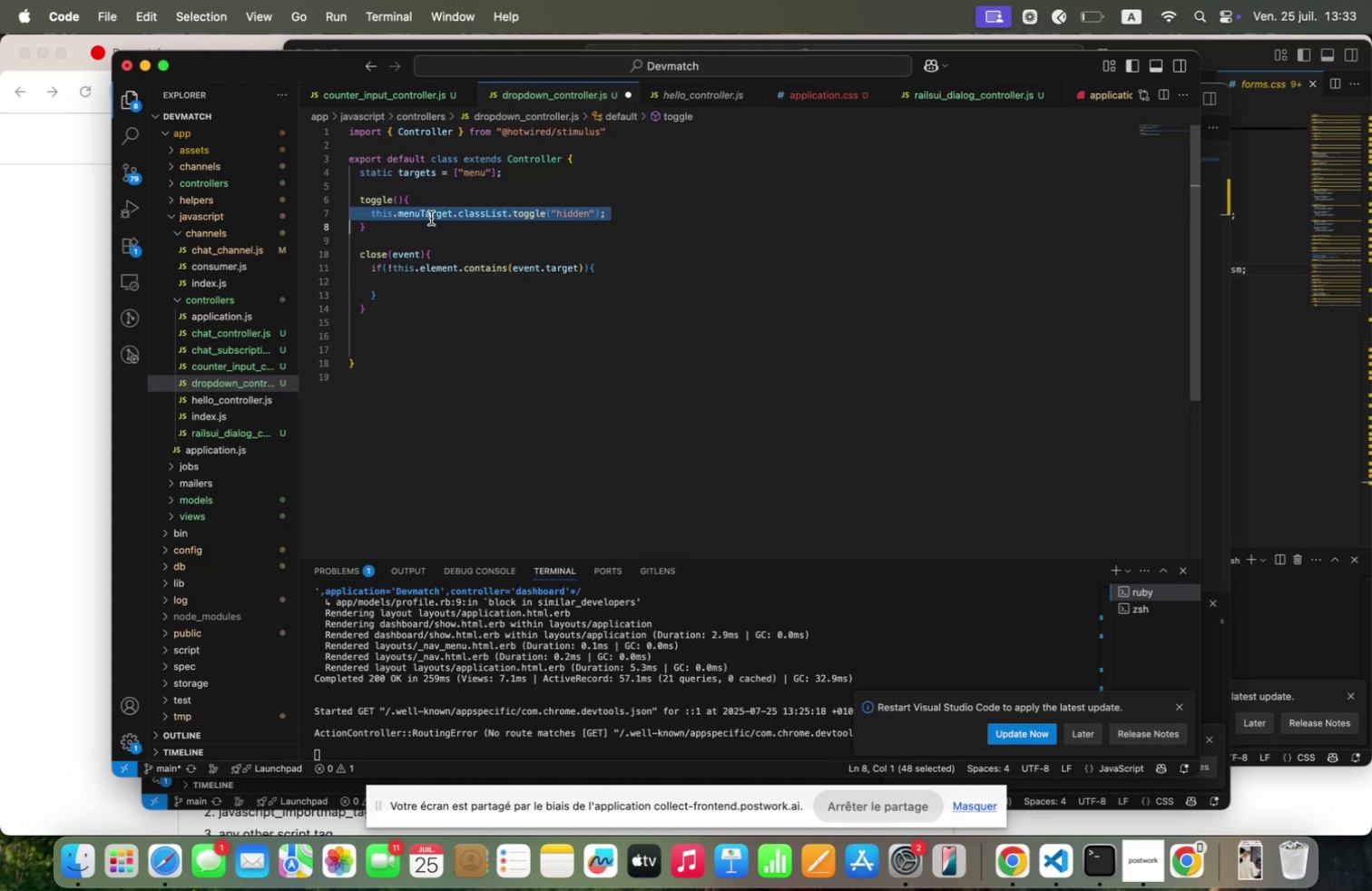 
triple_click([431, 218])
 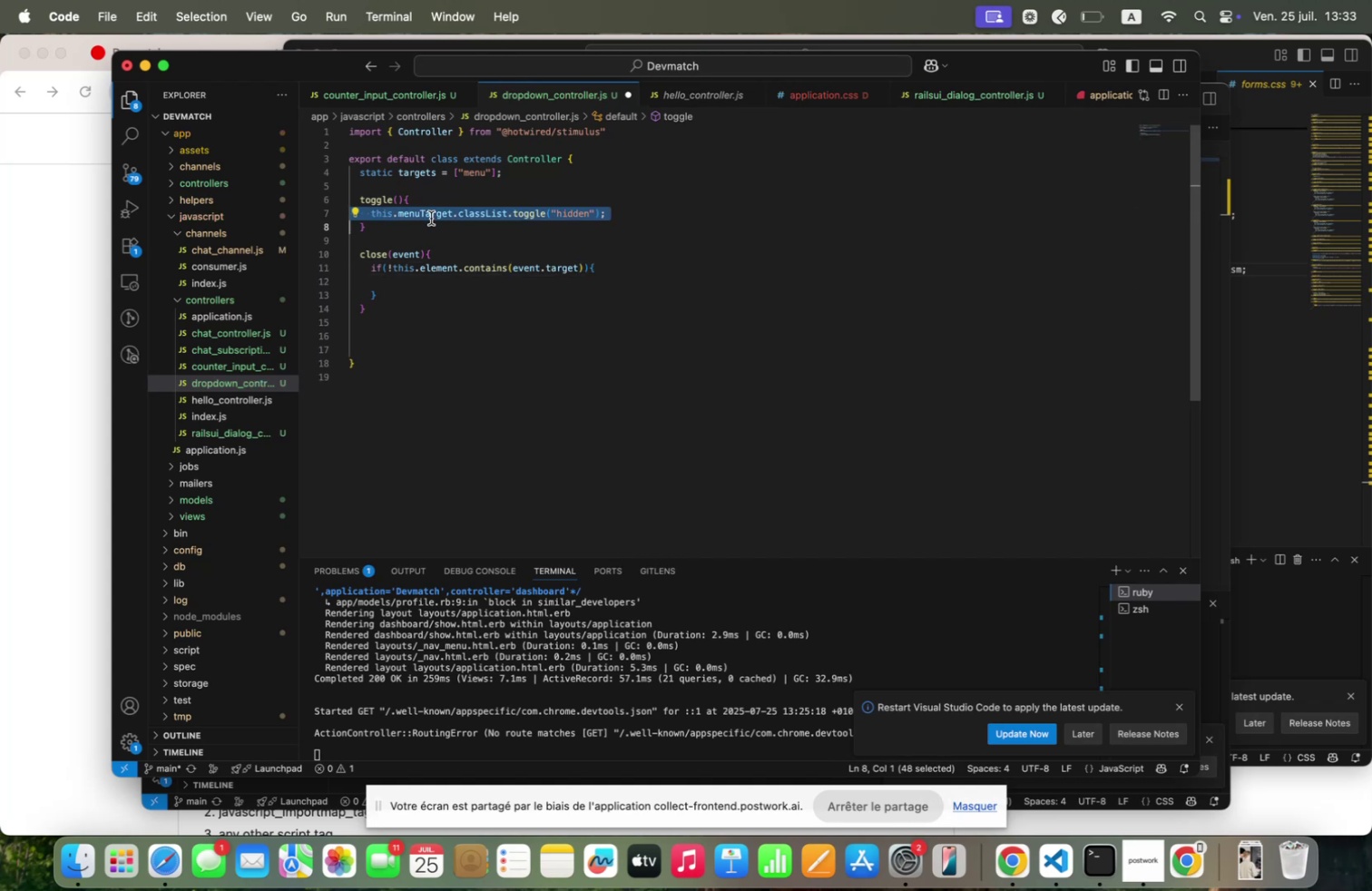 
key(Meta+C)
 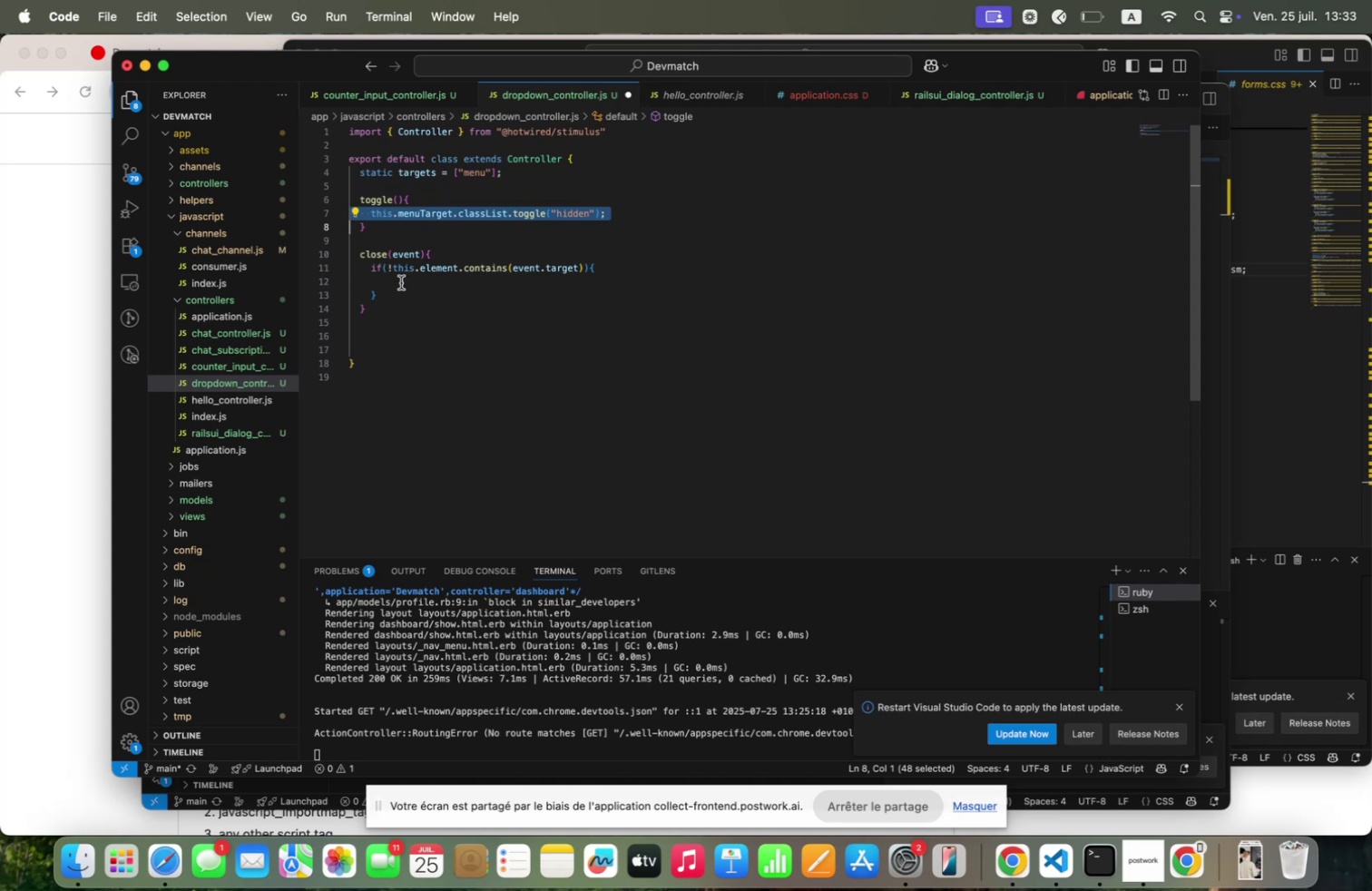 
left_click([401, 282])
 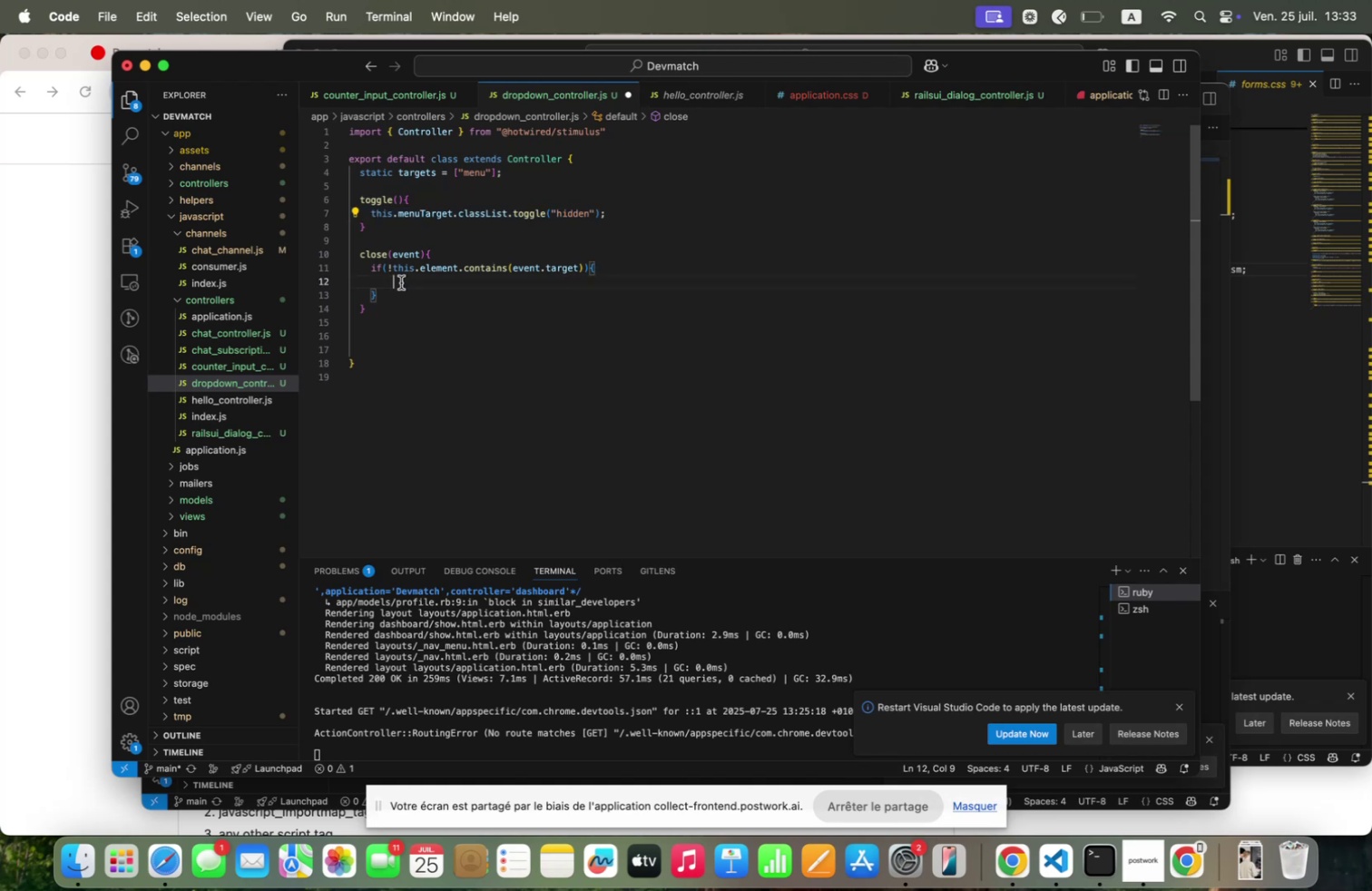 
key(Meta+V)
 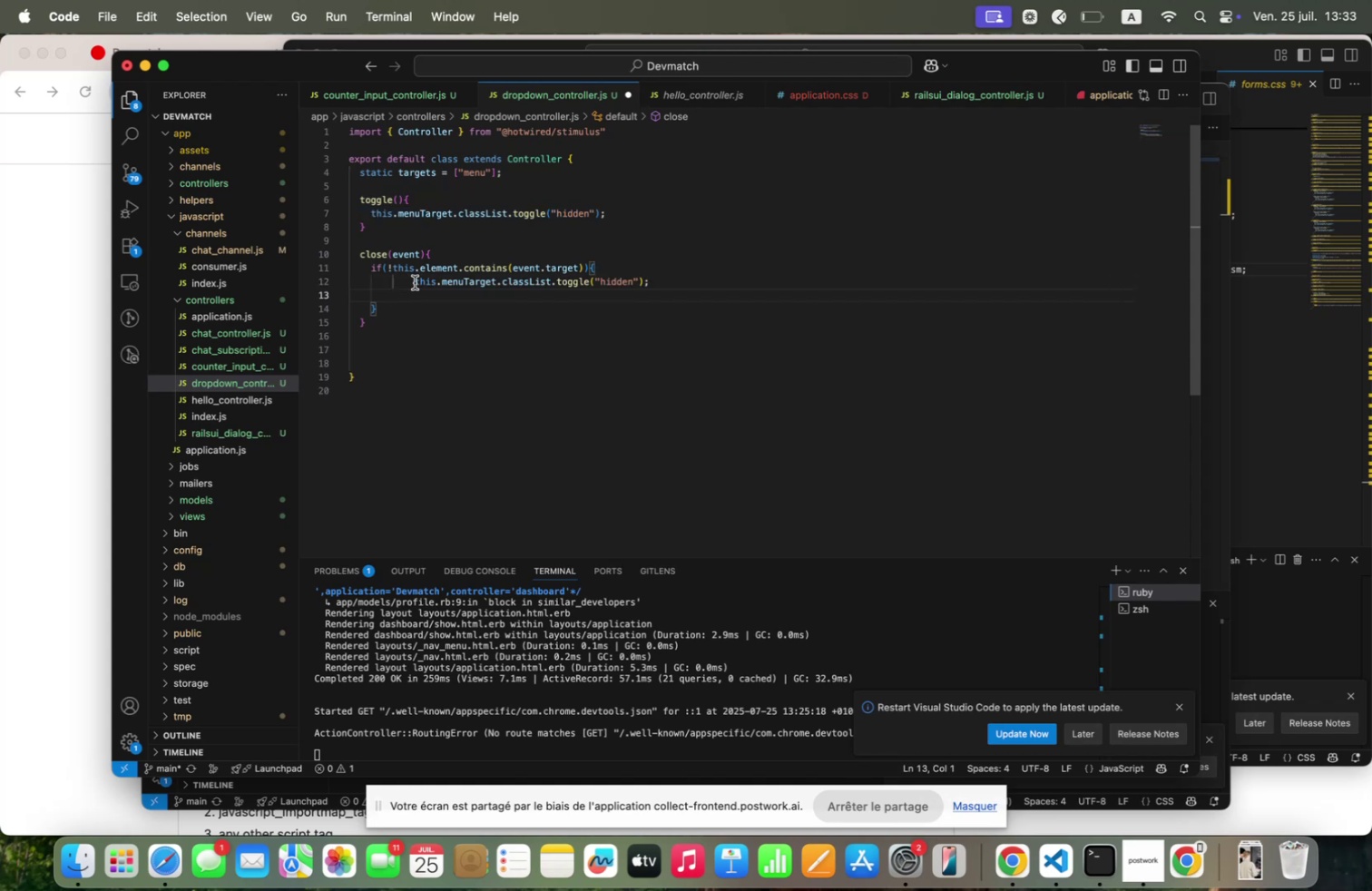 
left_click([414, 281])
 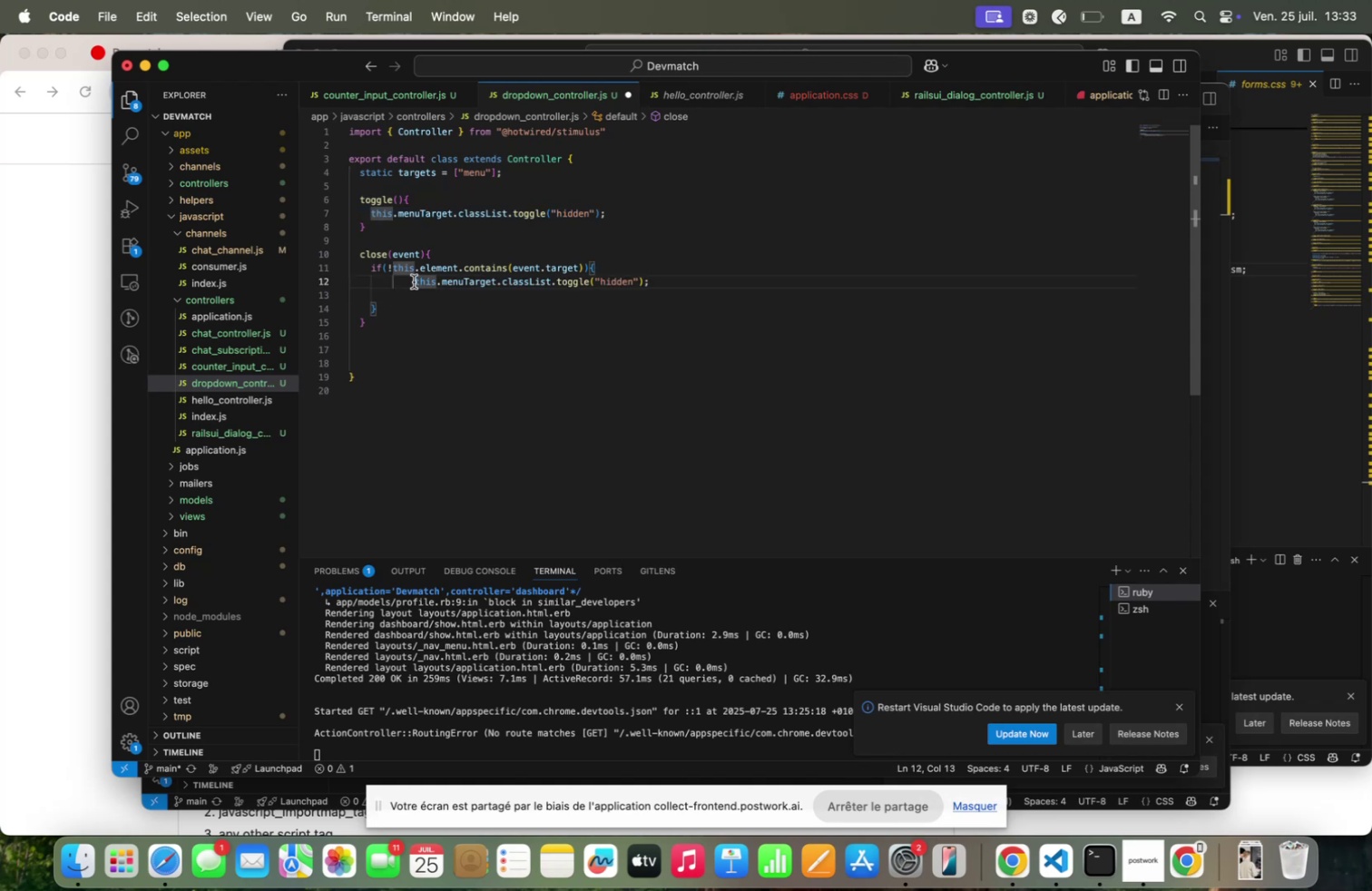 
key(Backspace)
 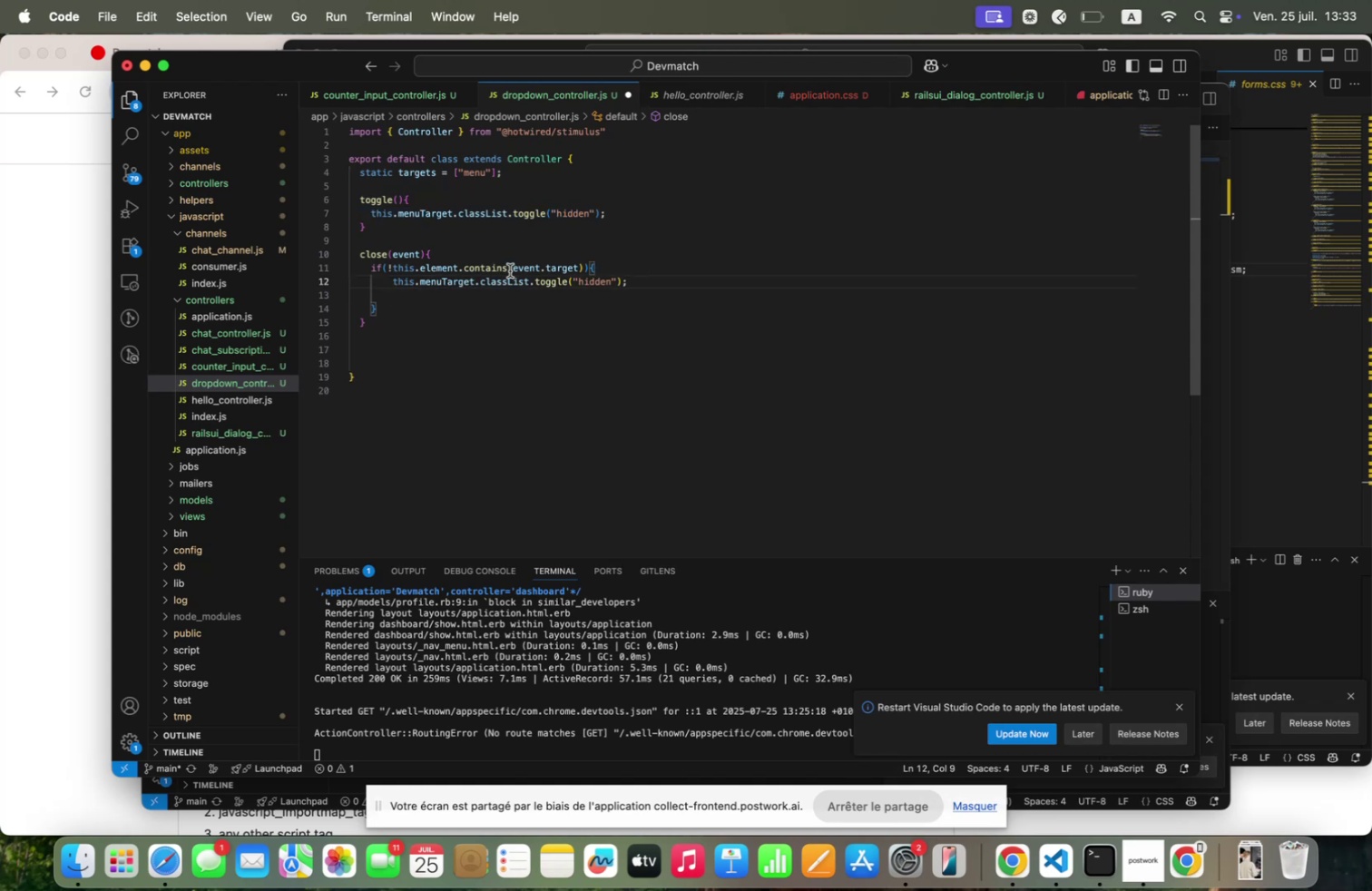 
double_click([548, 282])
 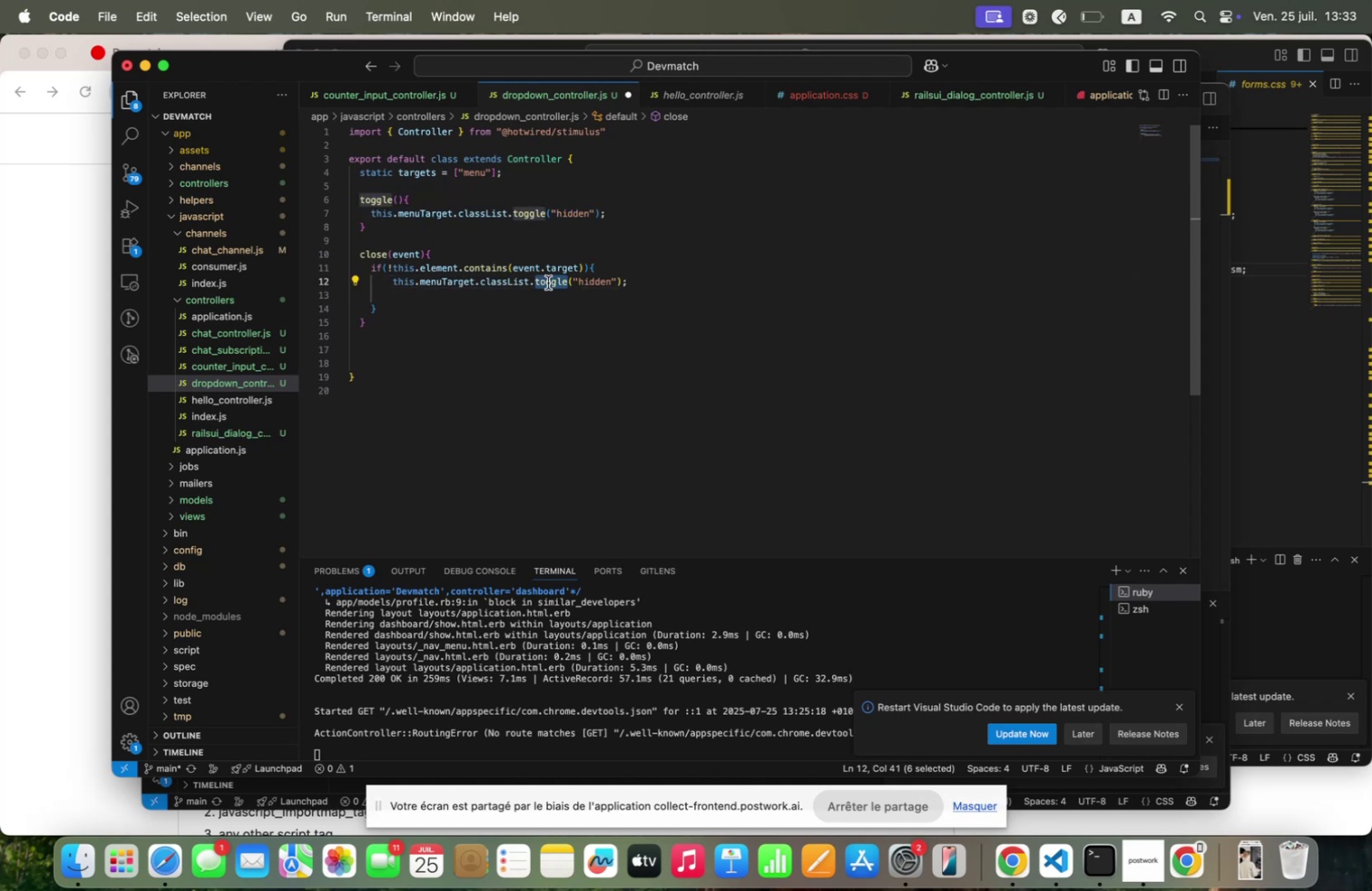 
type(qdd)
 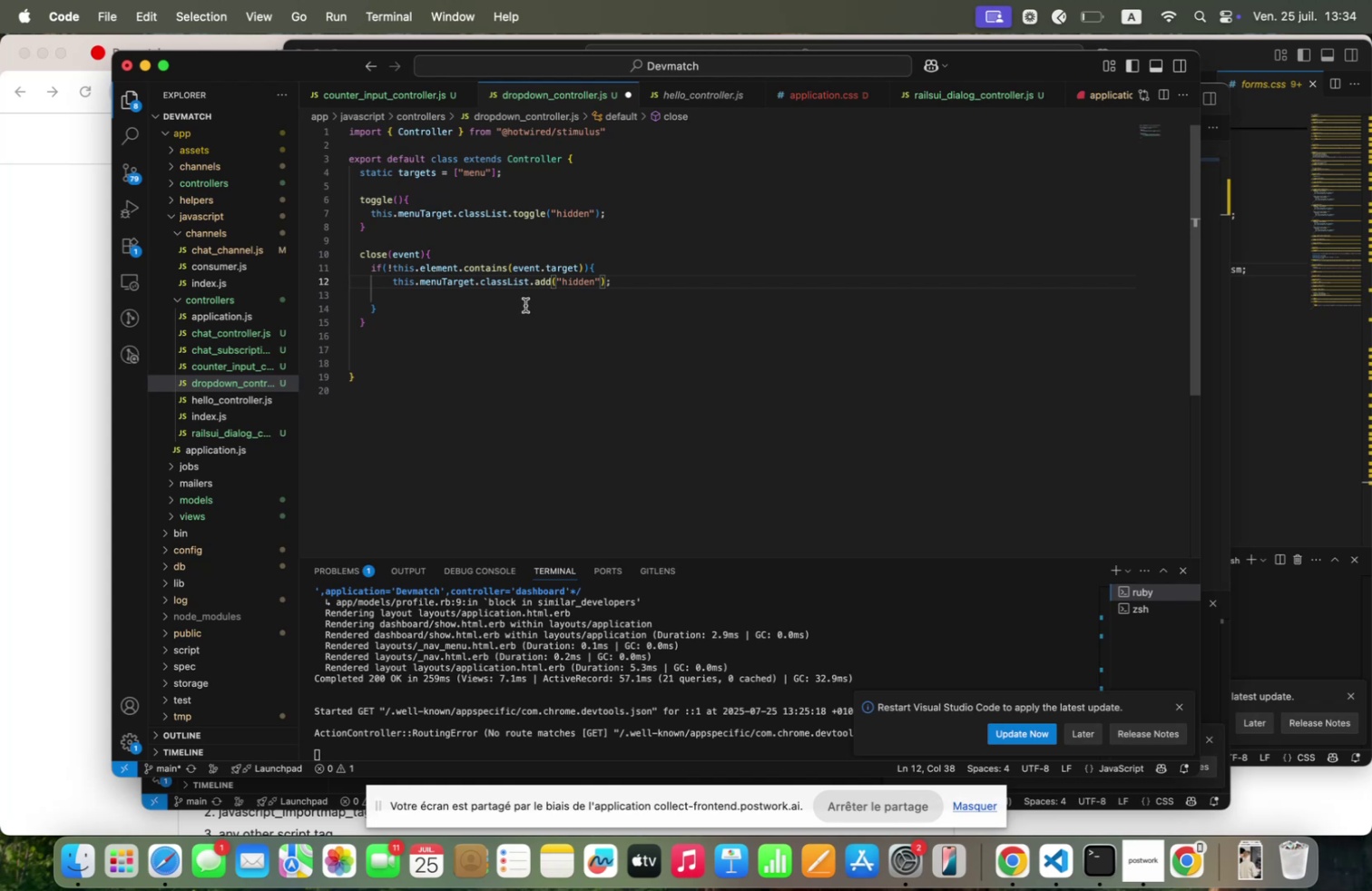 
wait(38.95)
 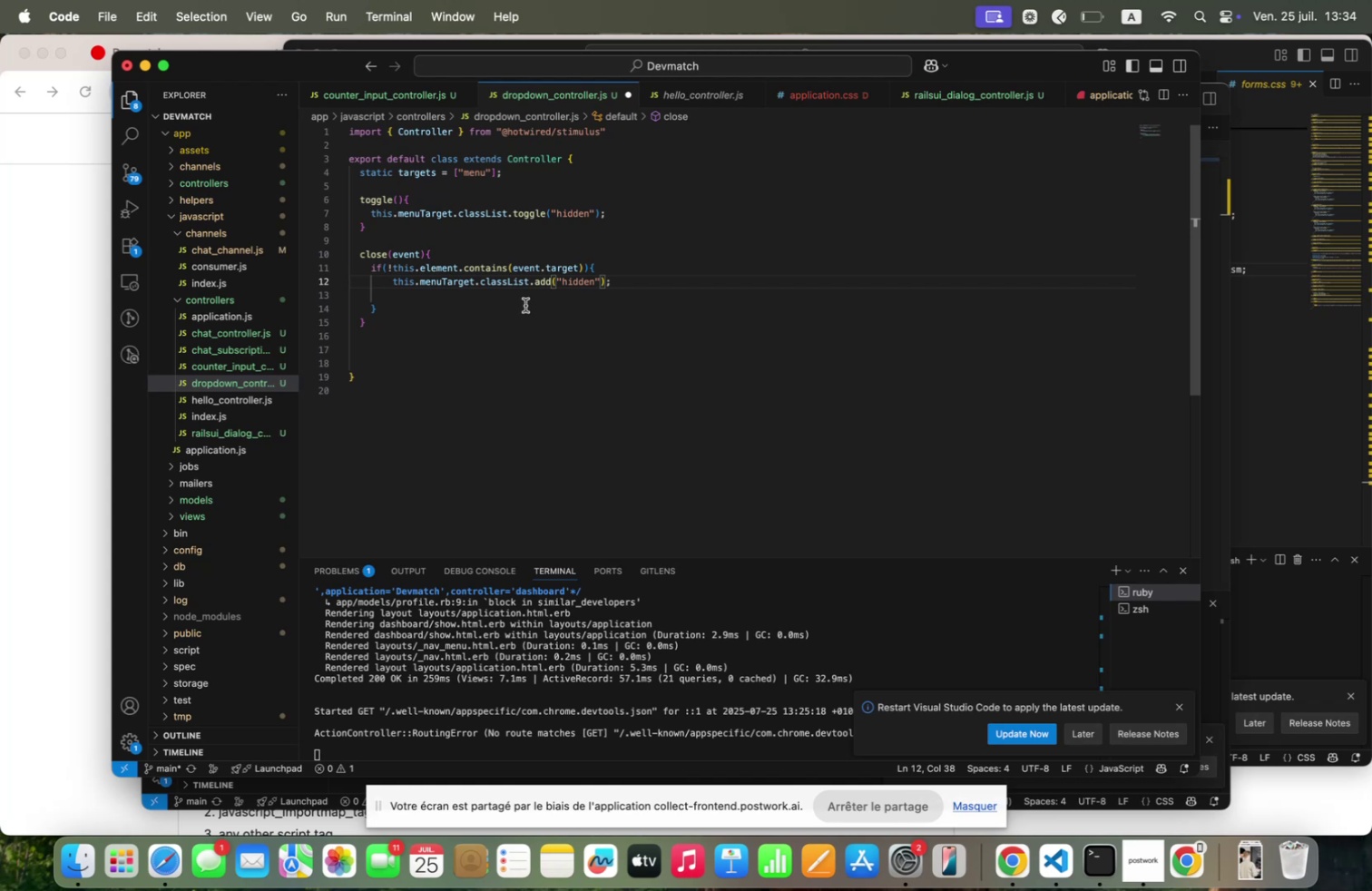 
left_click([442, 301])
 